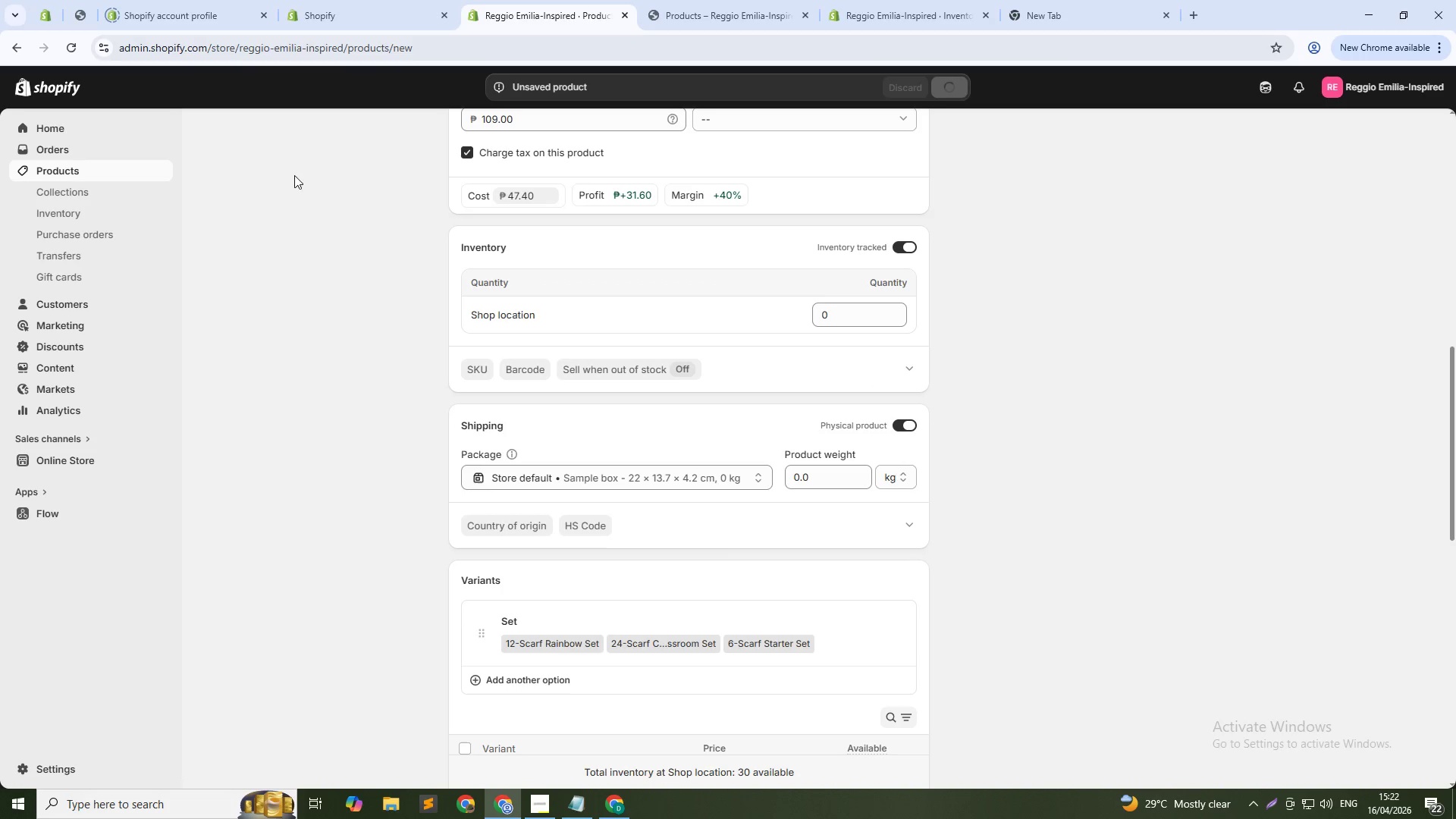 
left_click([81, 165])
 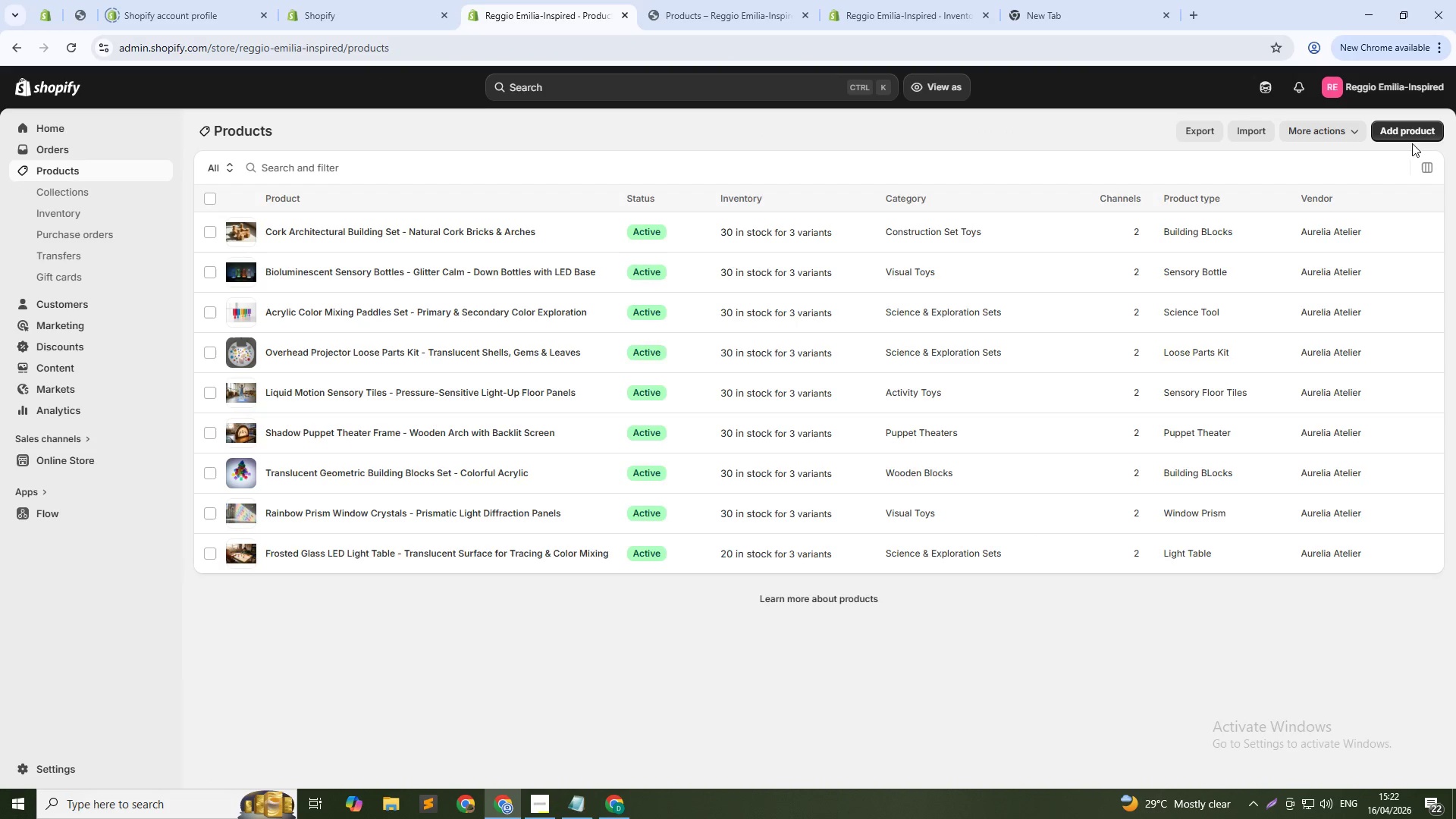 
left_click([1412, 134])
 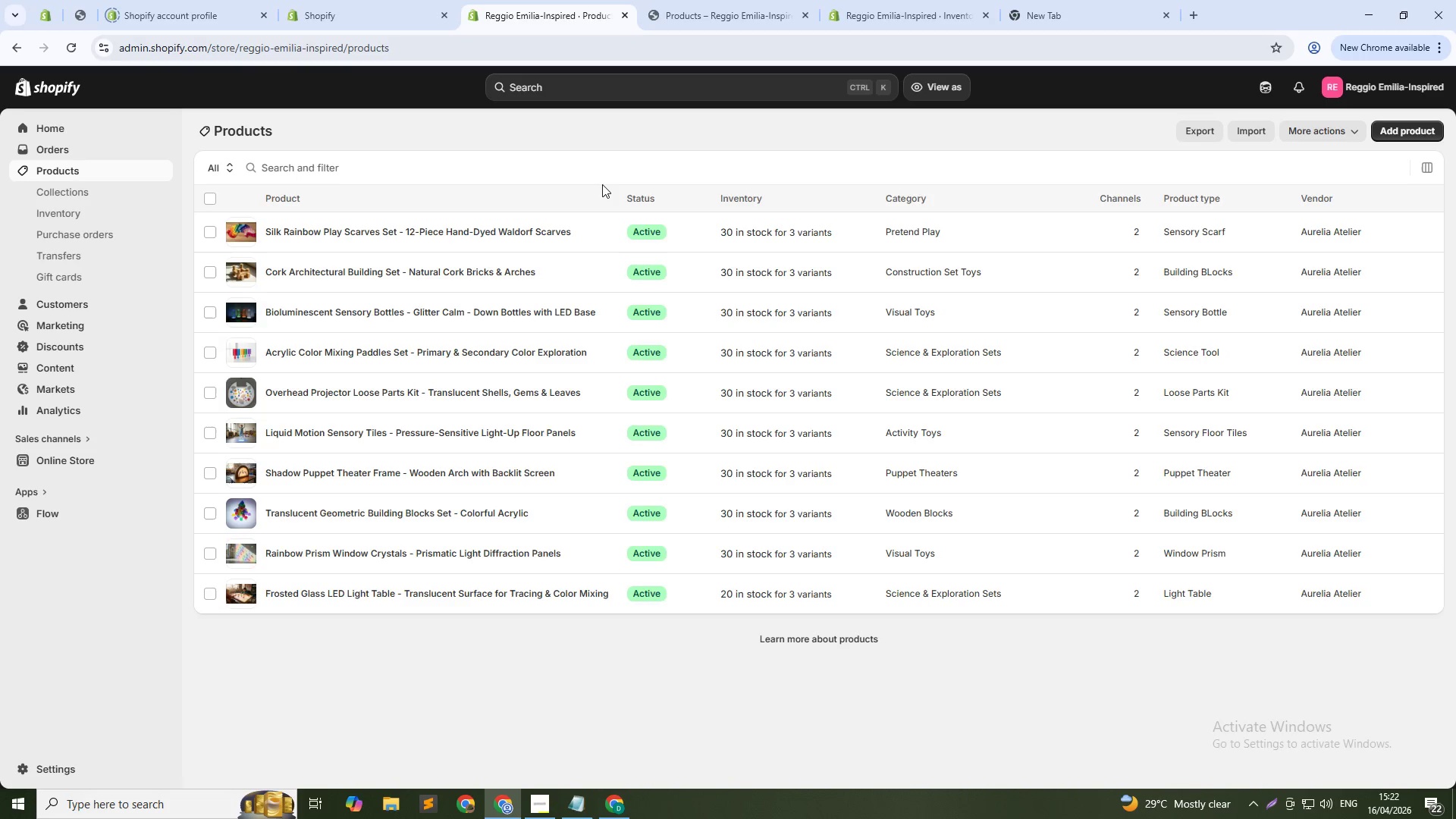 
wait(5.62)
 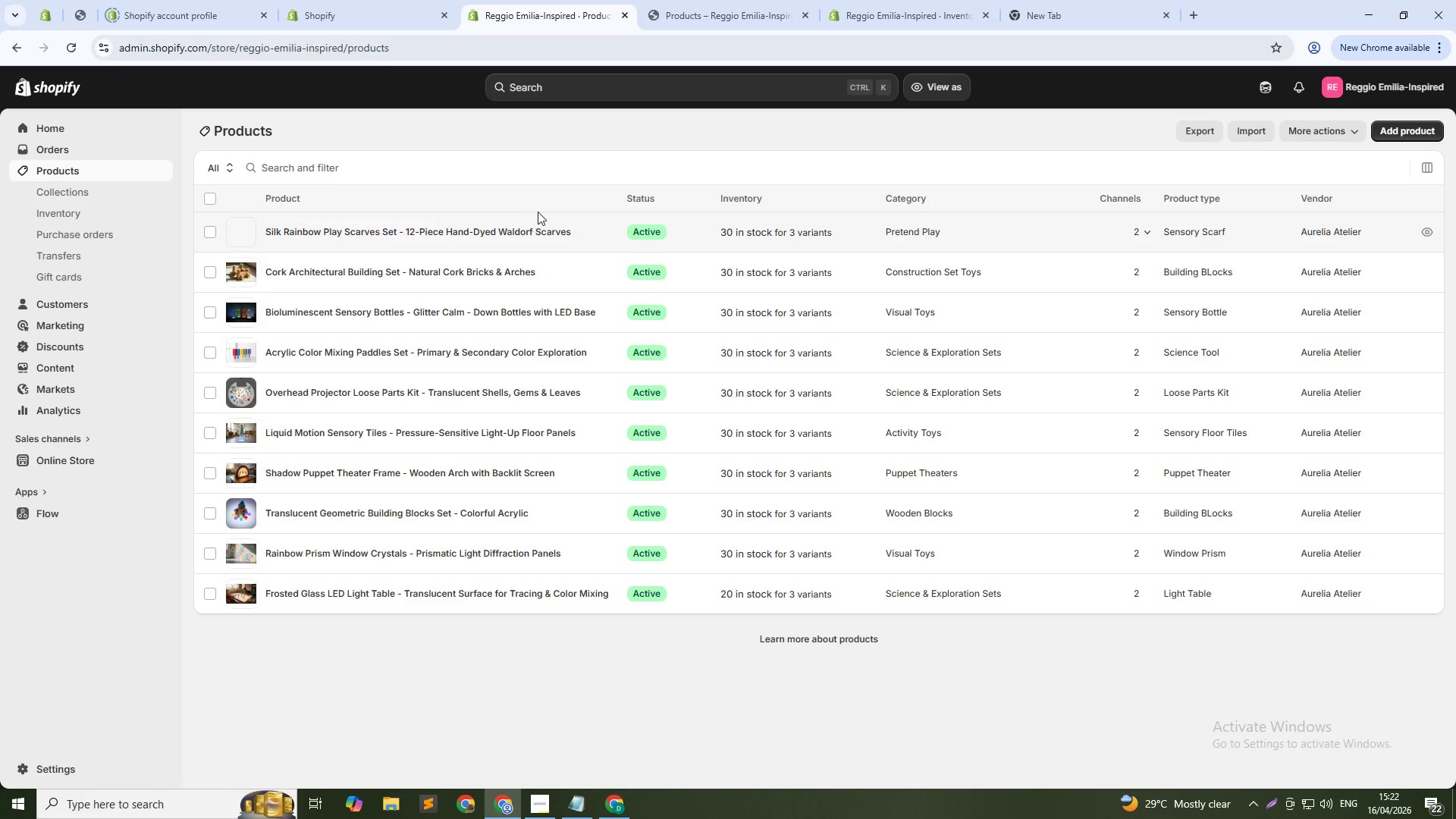 
left_click([1403, 140])
 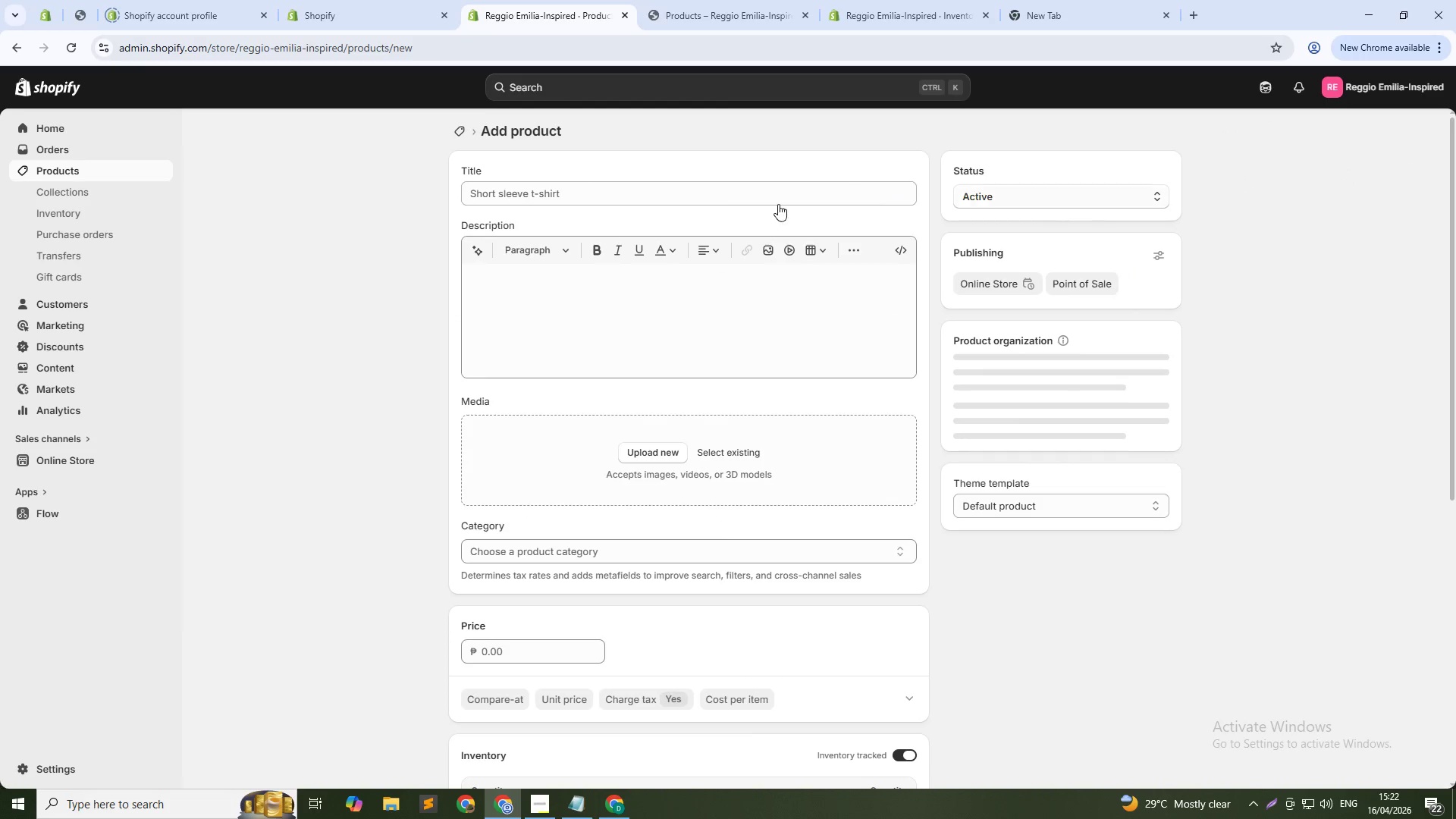 
left_click([774, 199])
 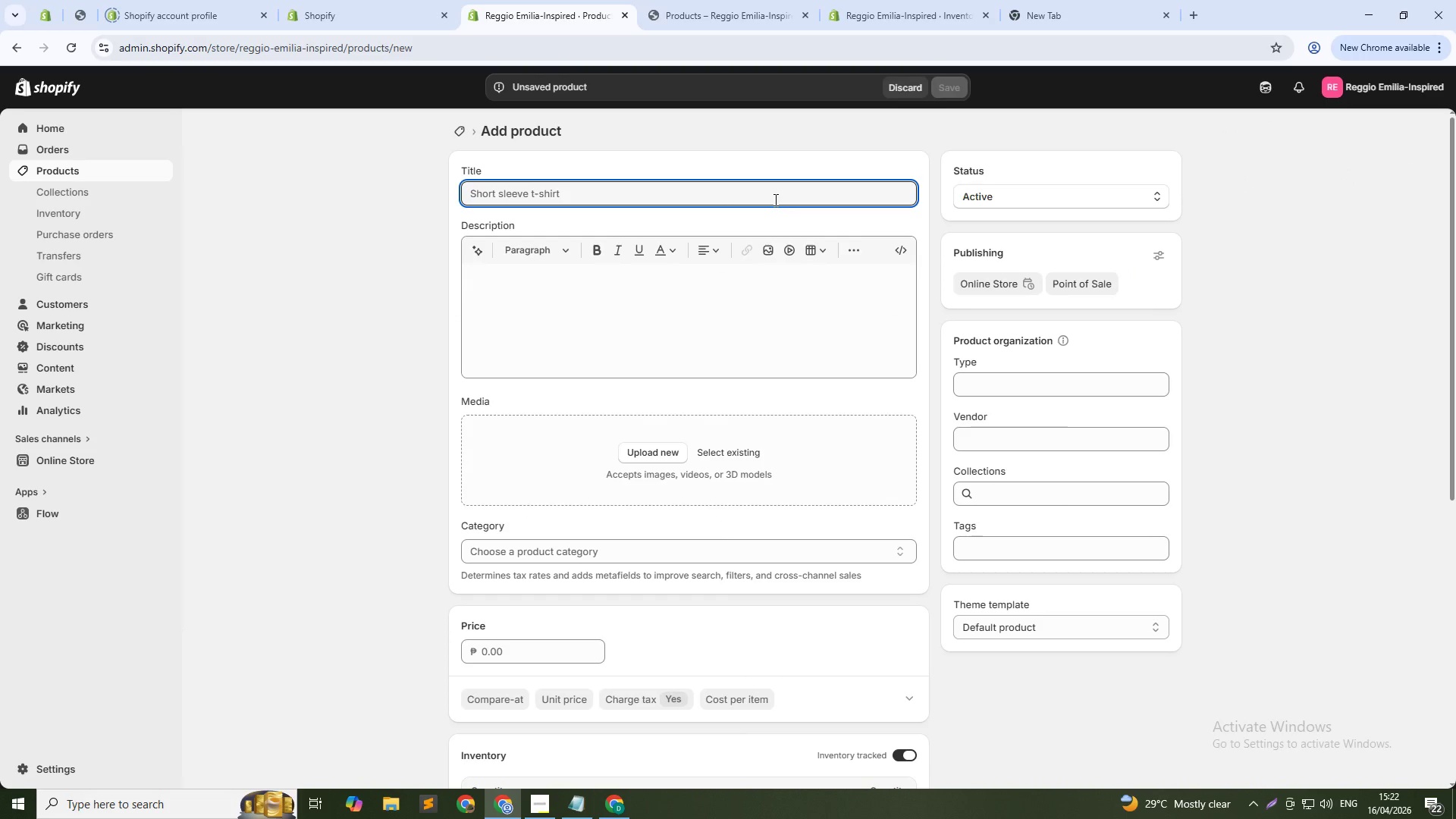 
type(Wooden Sensory Texture Boards - 8 Natural Material Exploration Panels)
 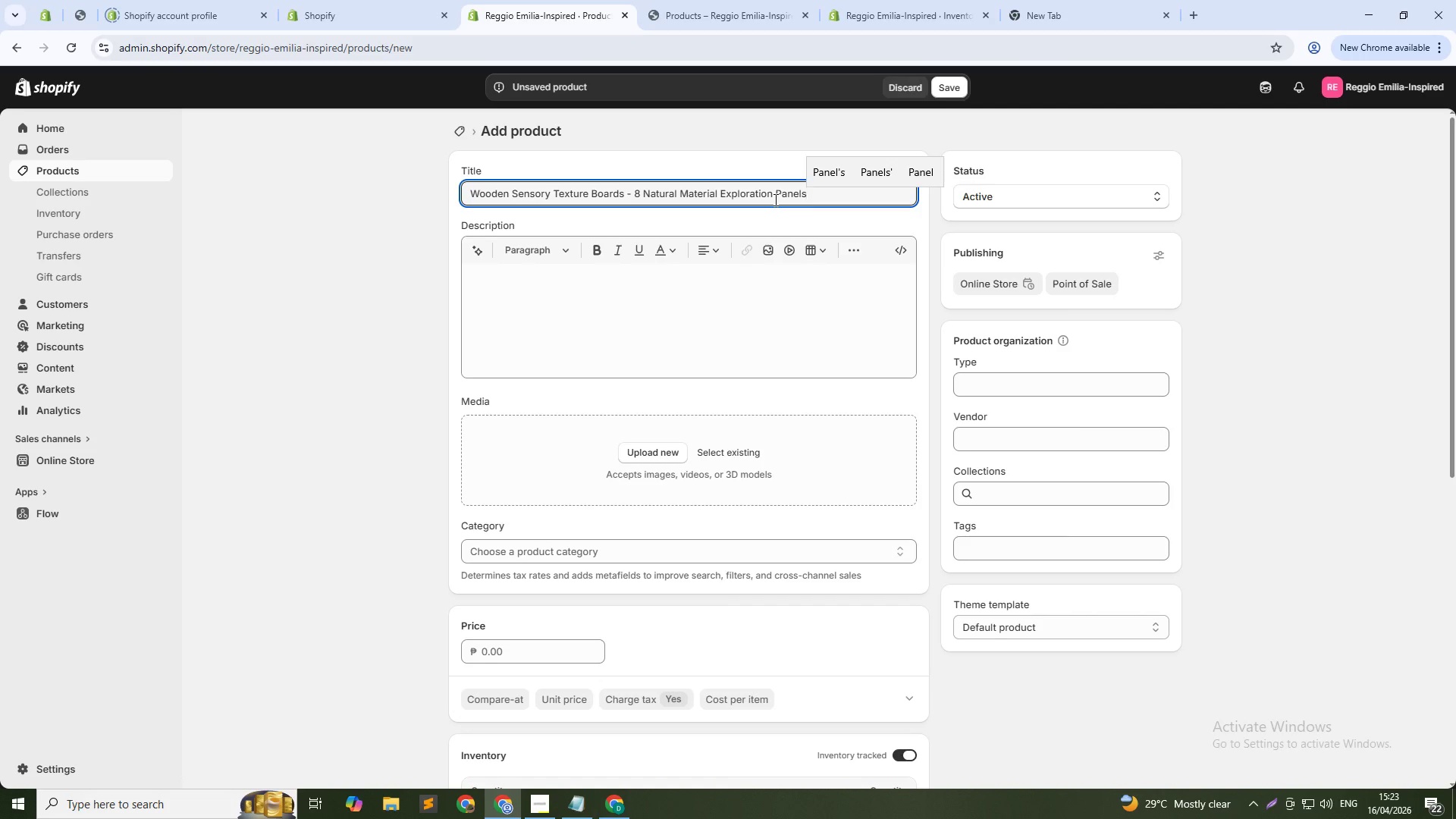 
left_click([705, 307])
 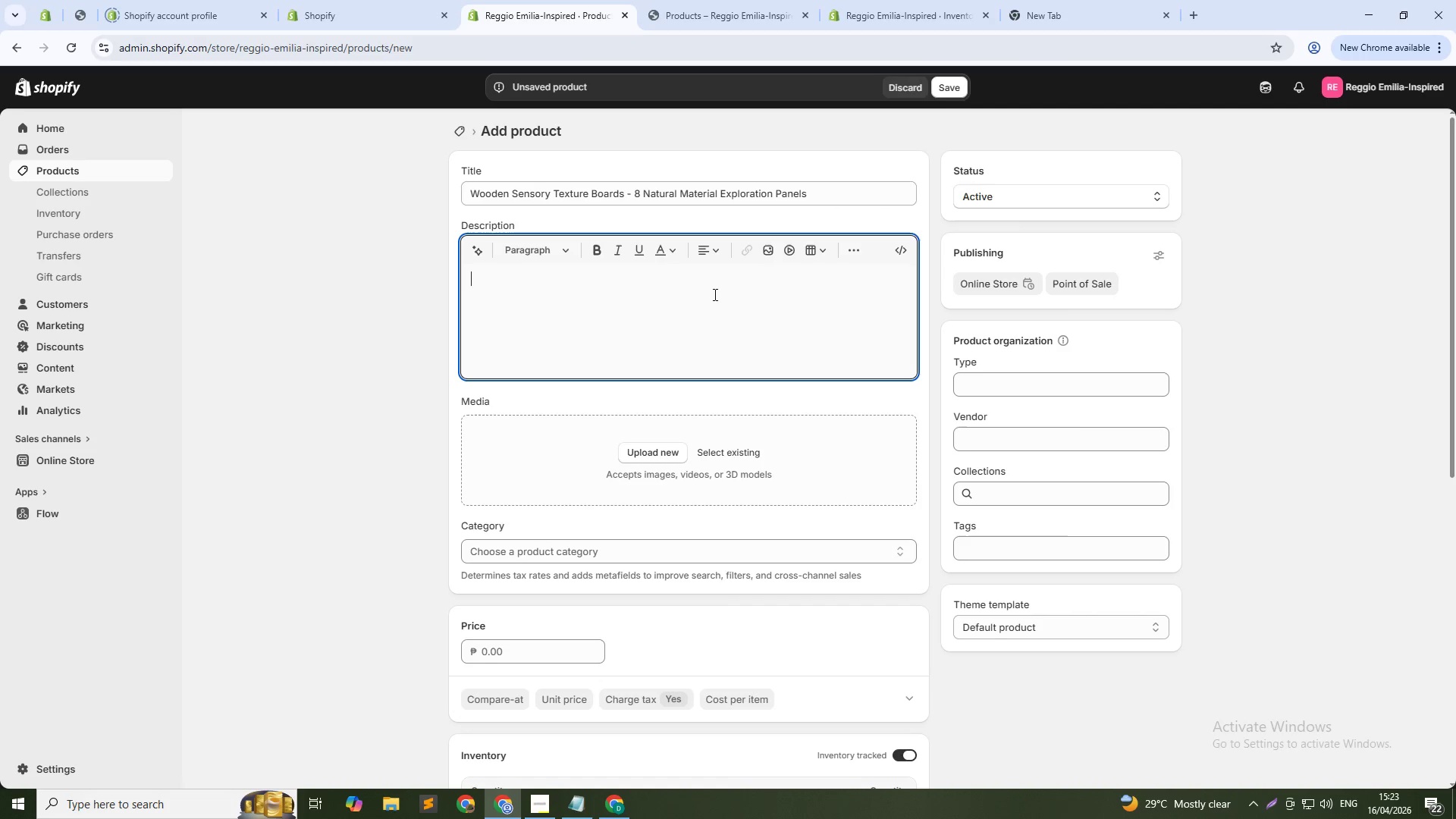 
type(Bring the outdoors inside with our Wooden Sensory Texture Boards. This set includes 8 solid beech wood panels ())
 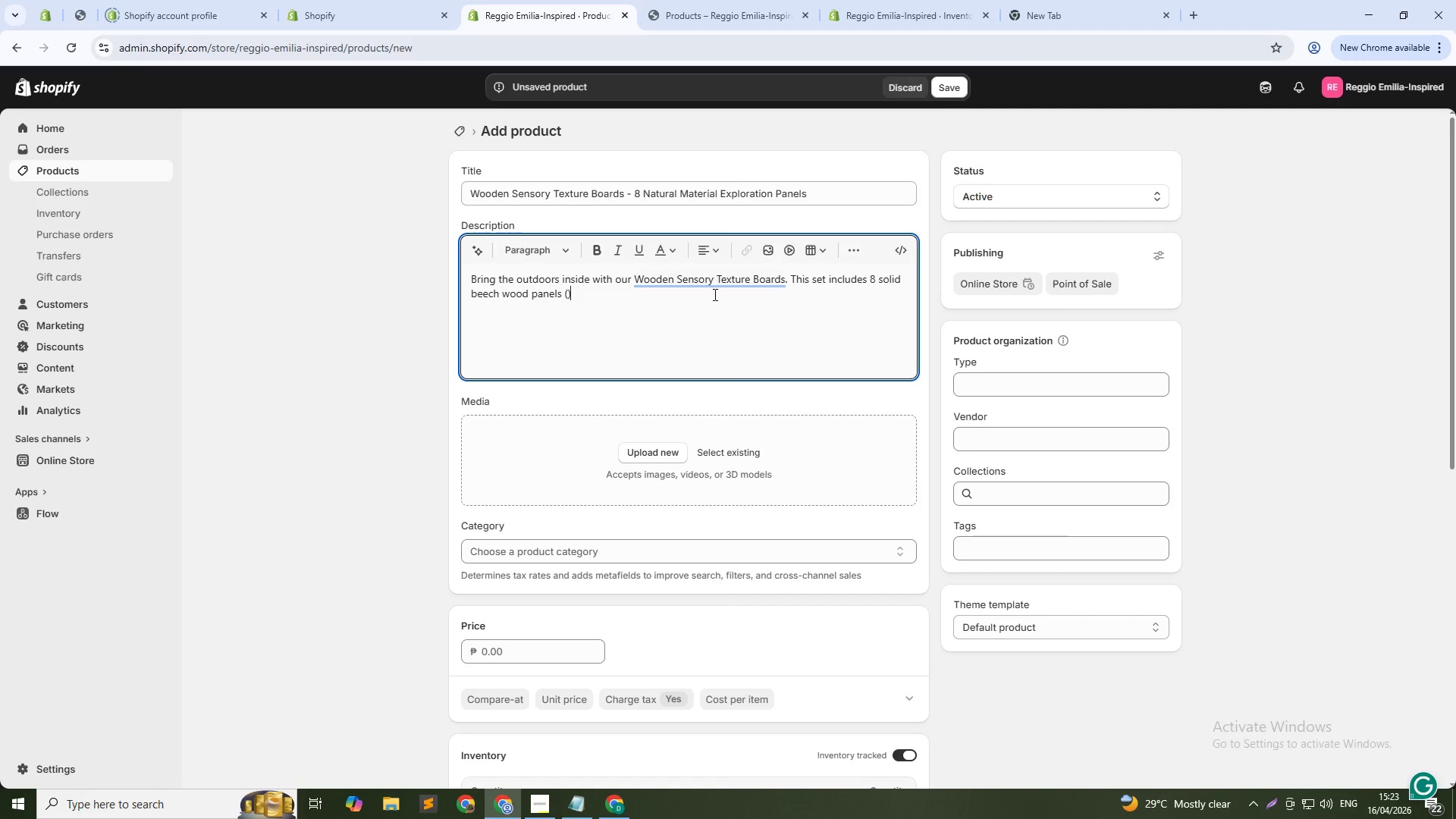 
key(ArrowLeft)
 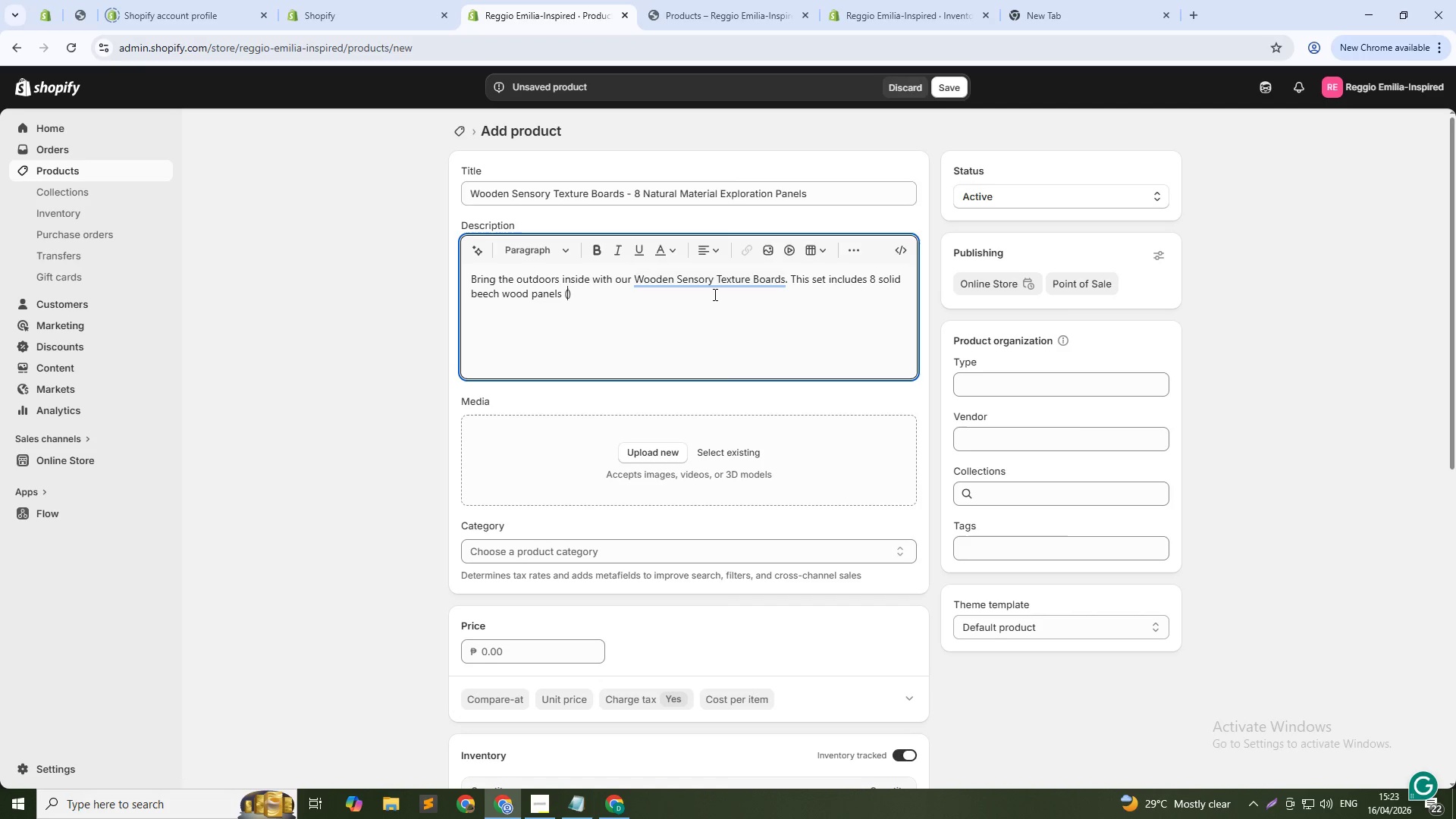 
type(4" x 4" each)
 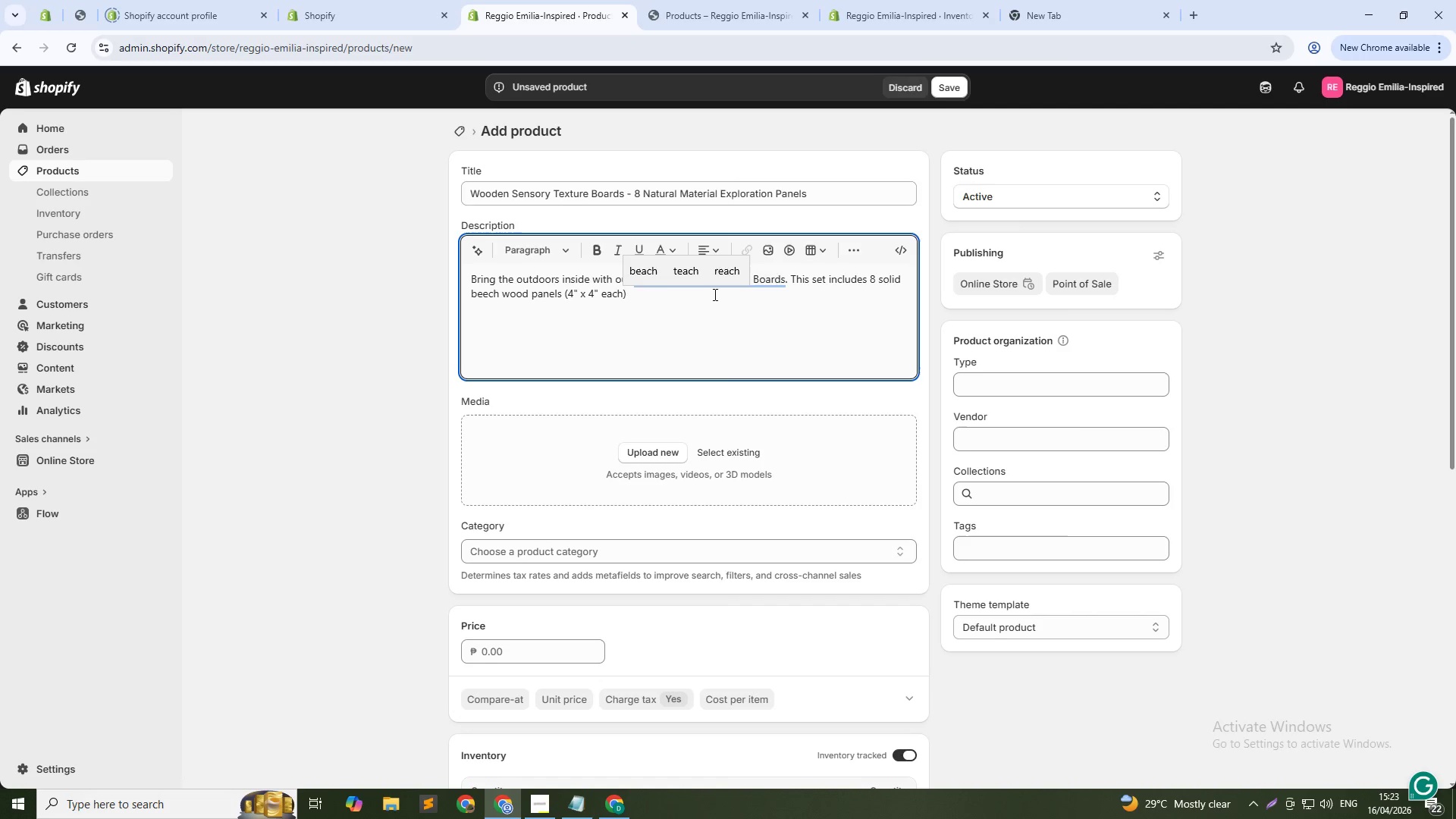 
key(ArrowDown)
 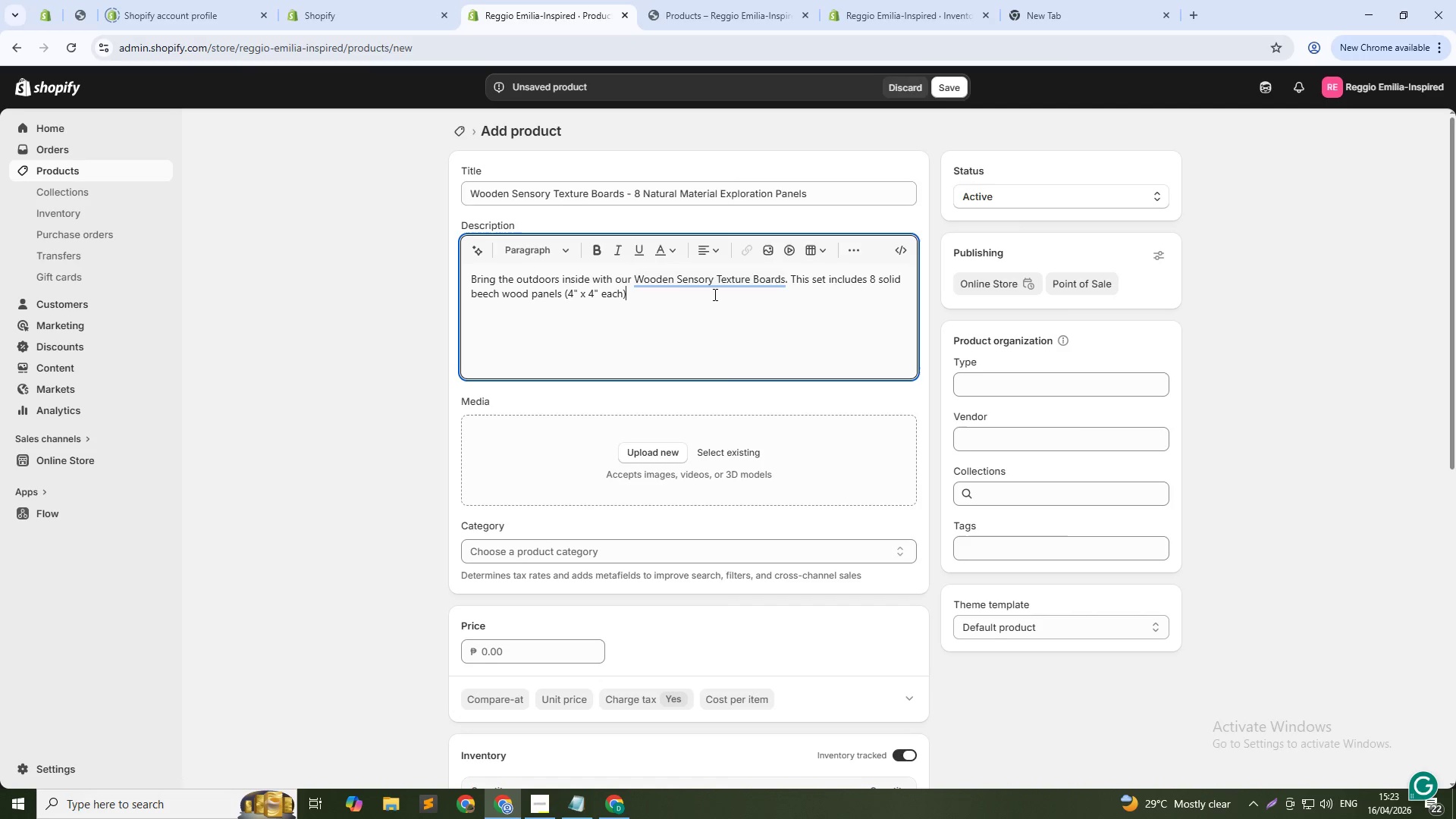 
type( featuring different natural textures: smooth polised)
 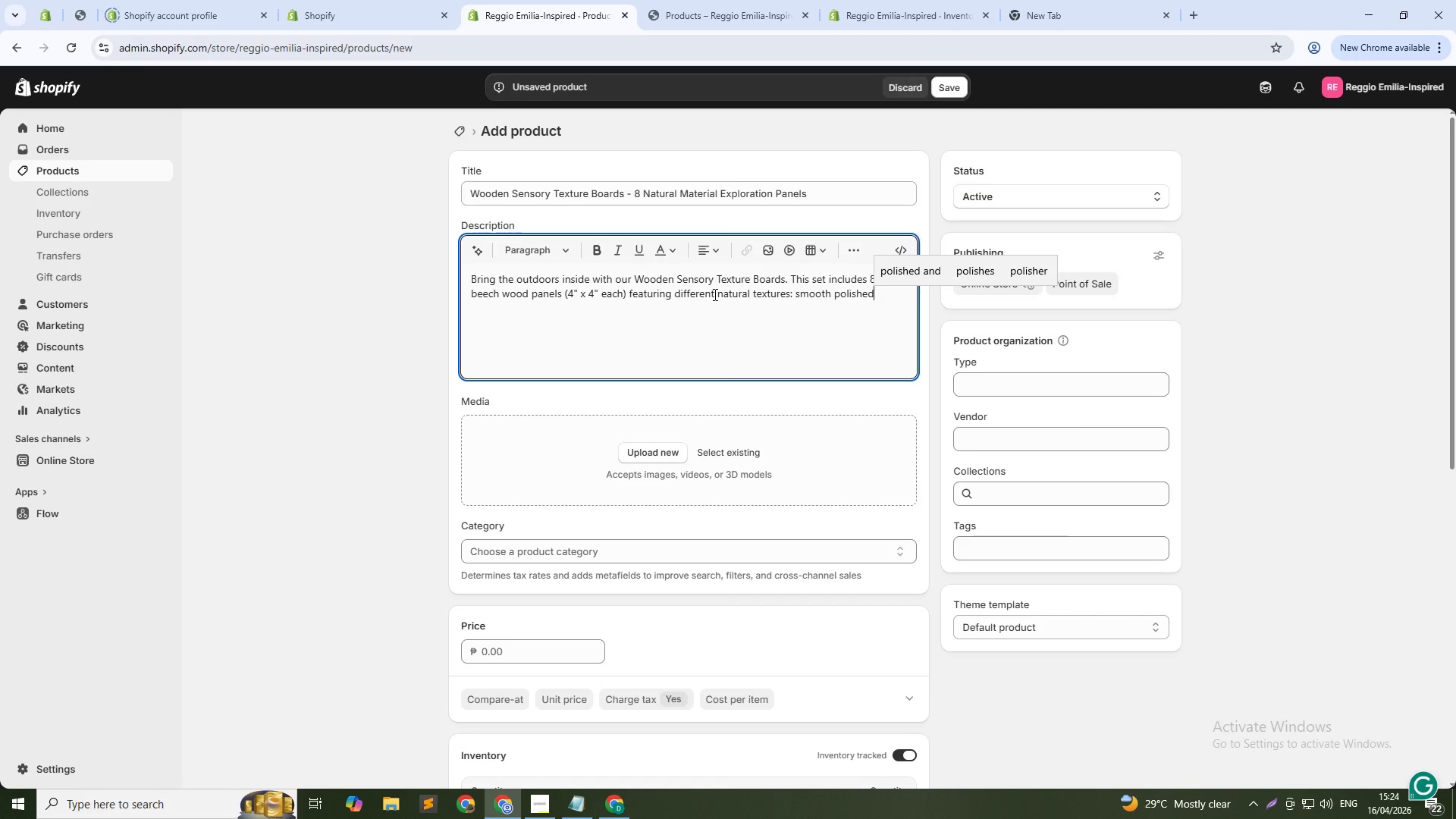 
wait(7.08)
 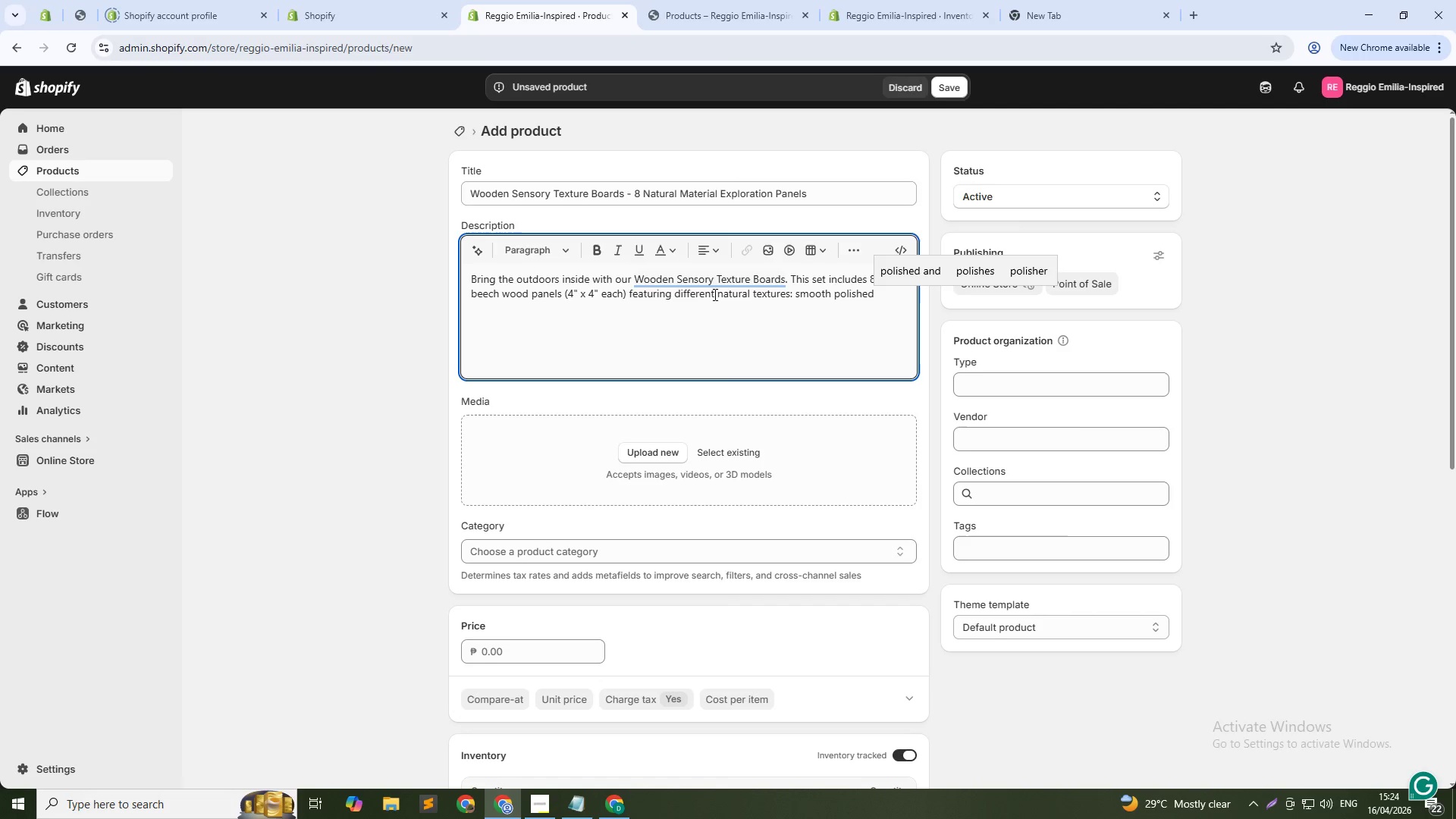 
key(ArrowLeft)
 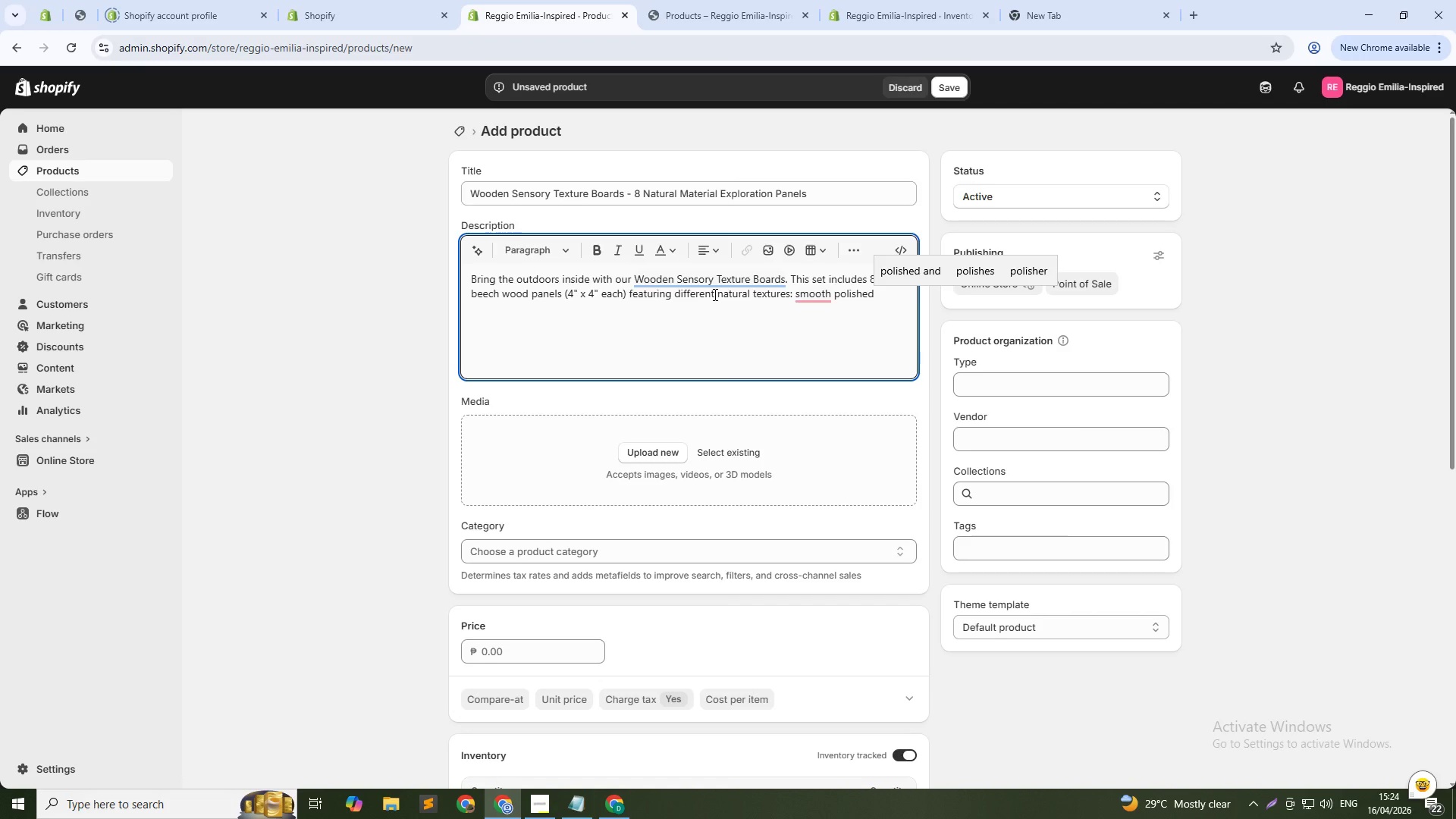 
key(ArrowLeft)
 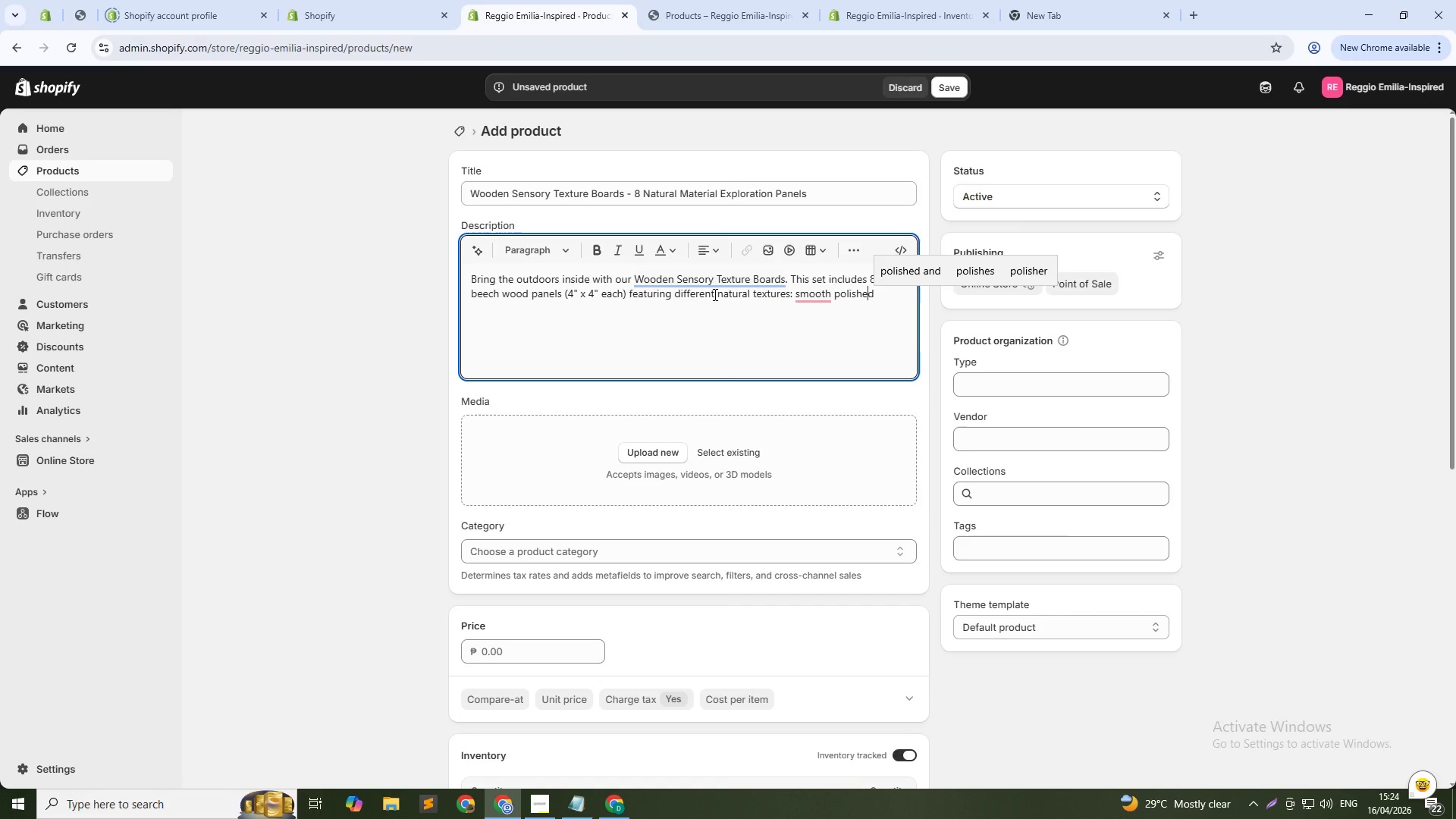 
hold_key(key=ArrowRight, duration=0.31)
 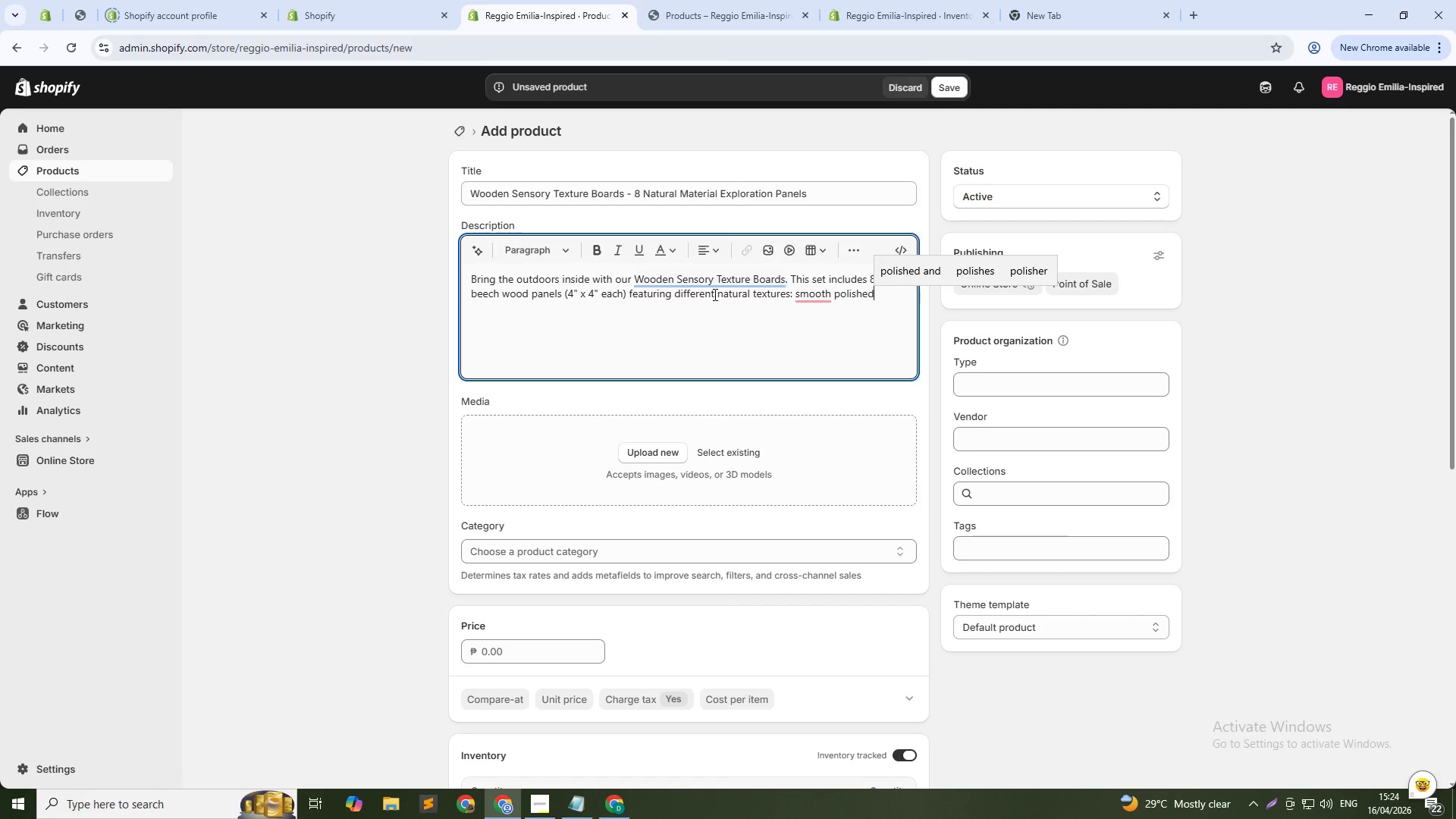 
key(ArrowRight)
 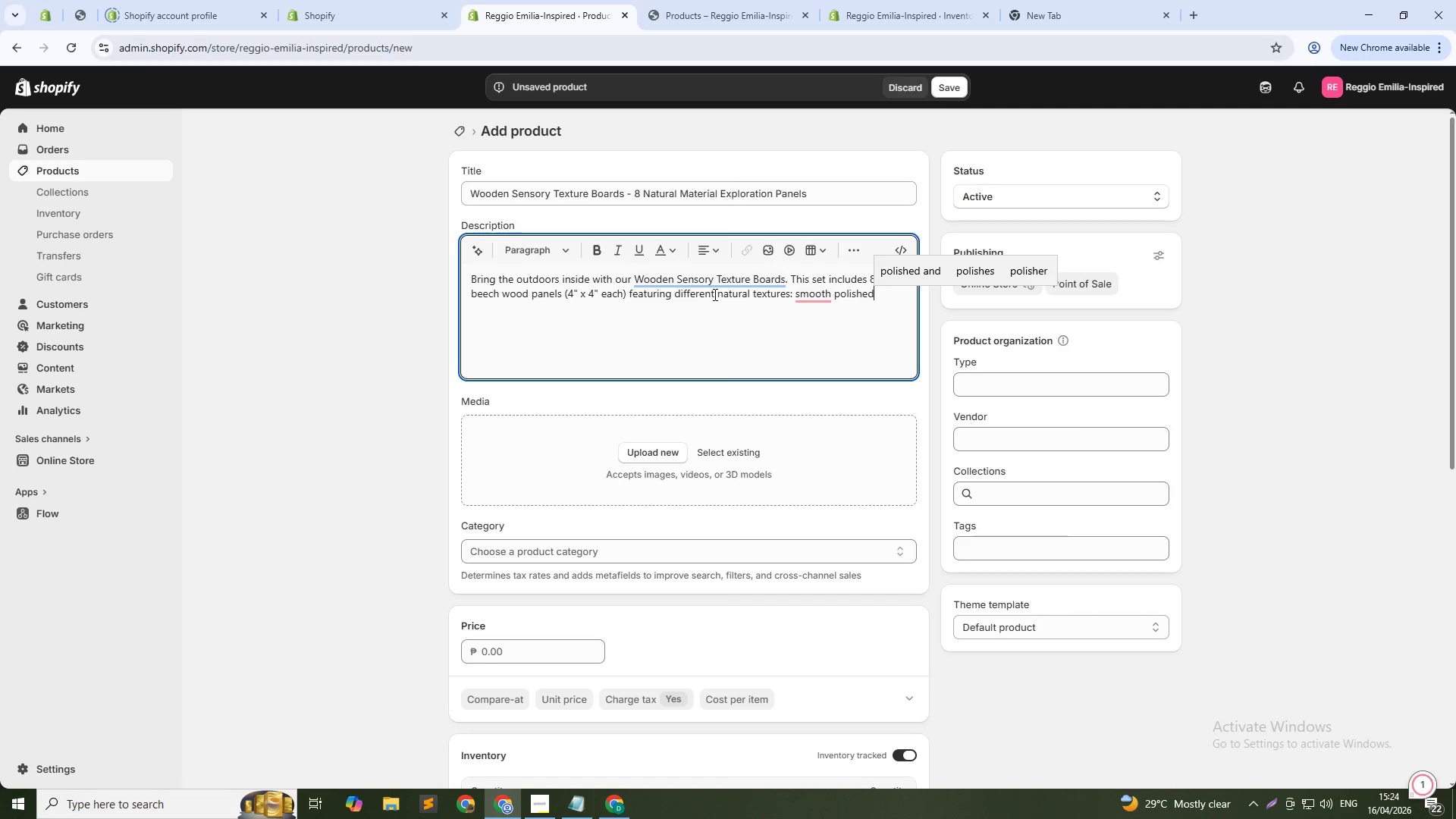 
key(ArrowRight)
 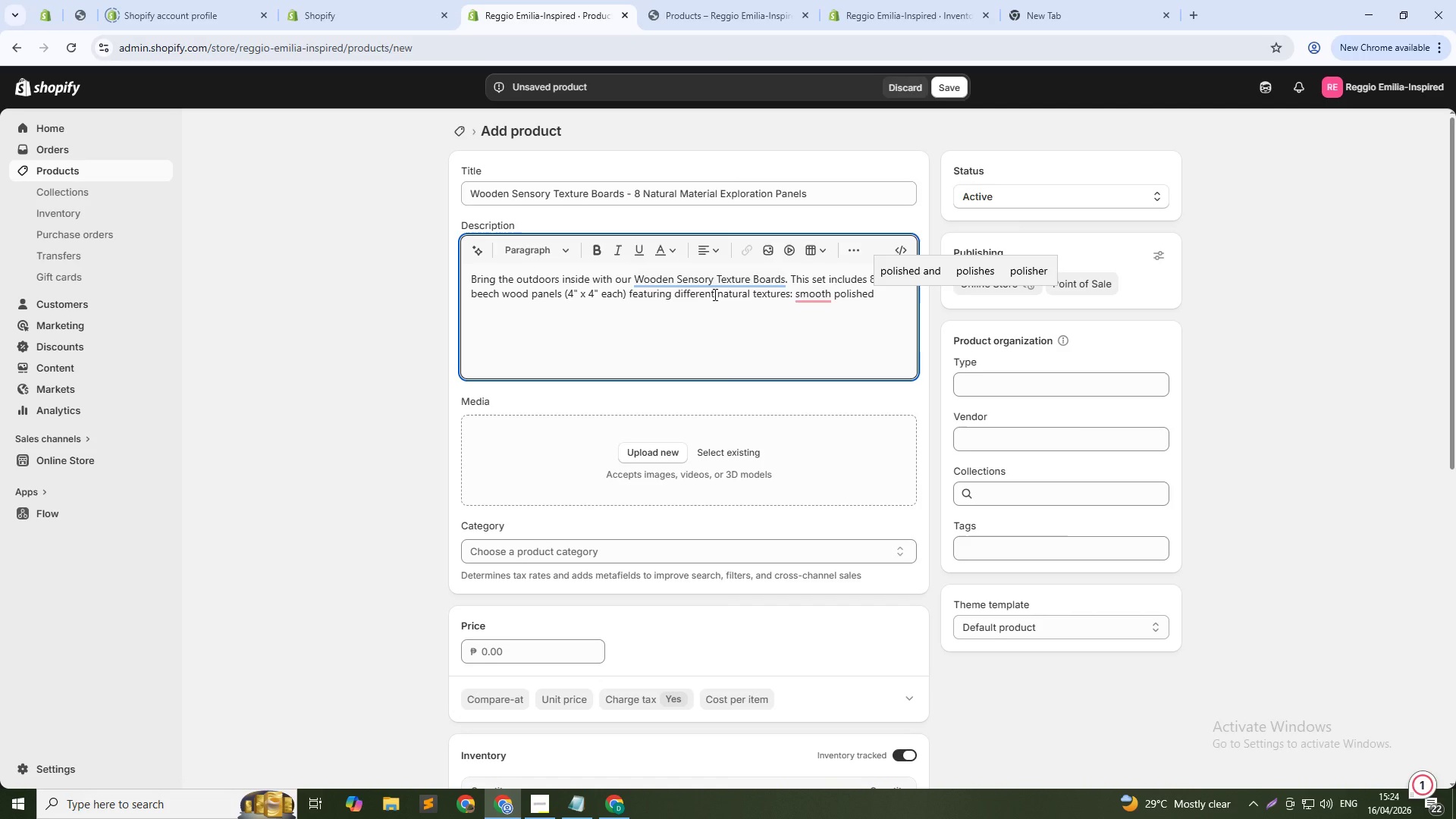 
type( wood, rough bark, cork, wool felt, burlap, linen, leather, and raw cotton. Each texture is securely embedded in  )
key(Backspace)
type(a recessed well with rounded edges.)
 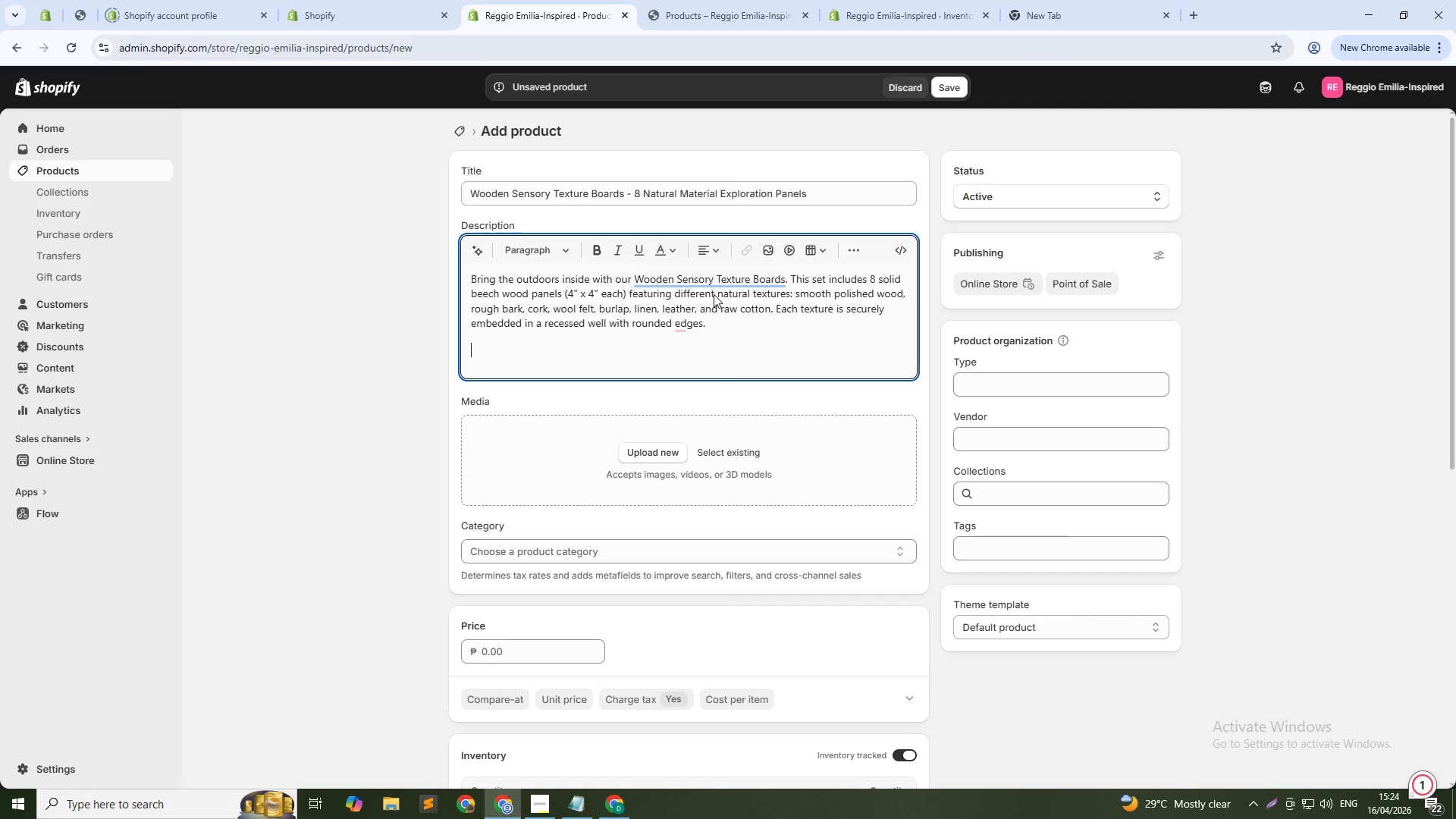 
 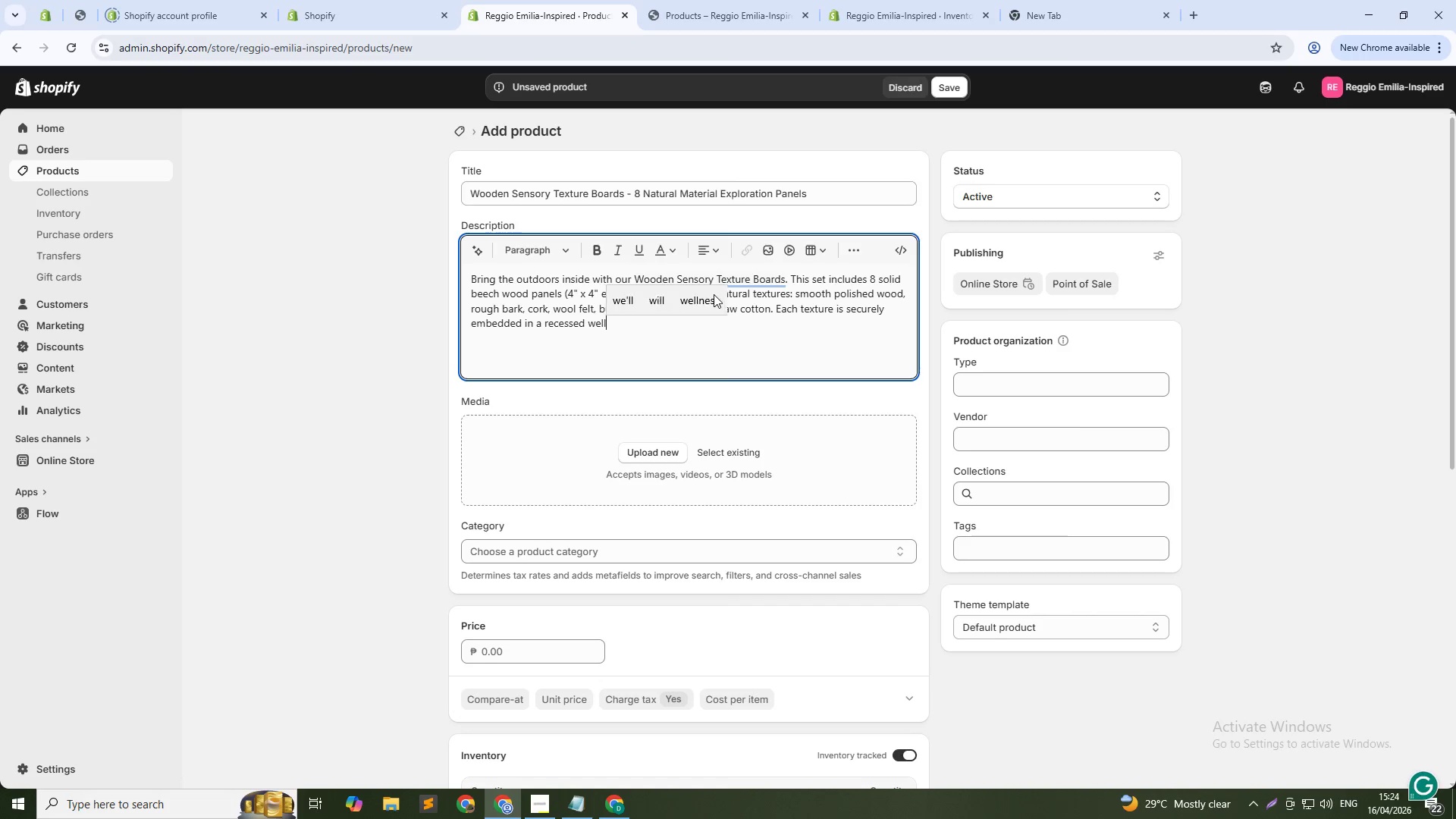 
key(Enter)
 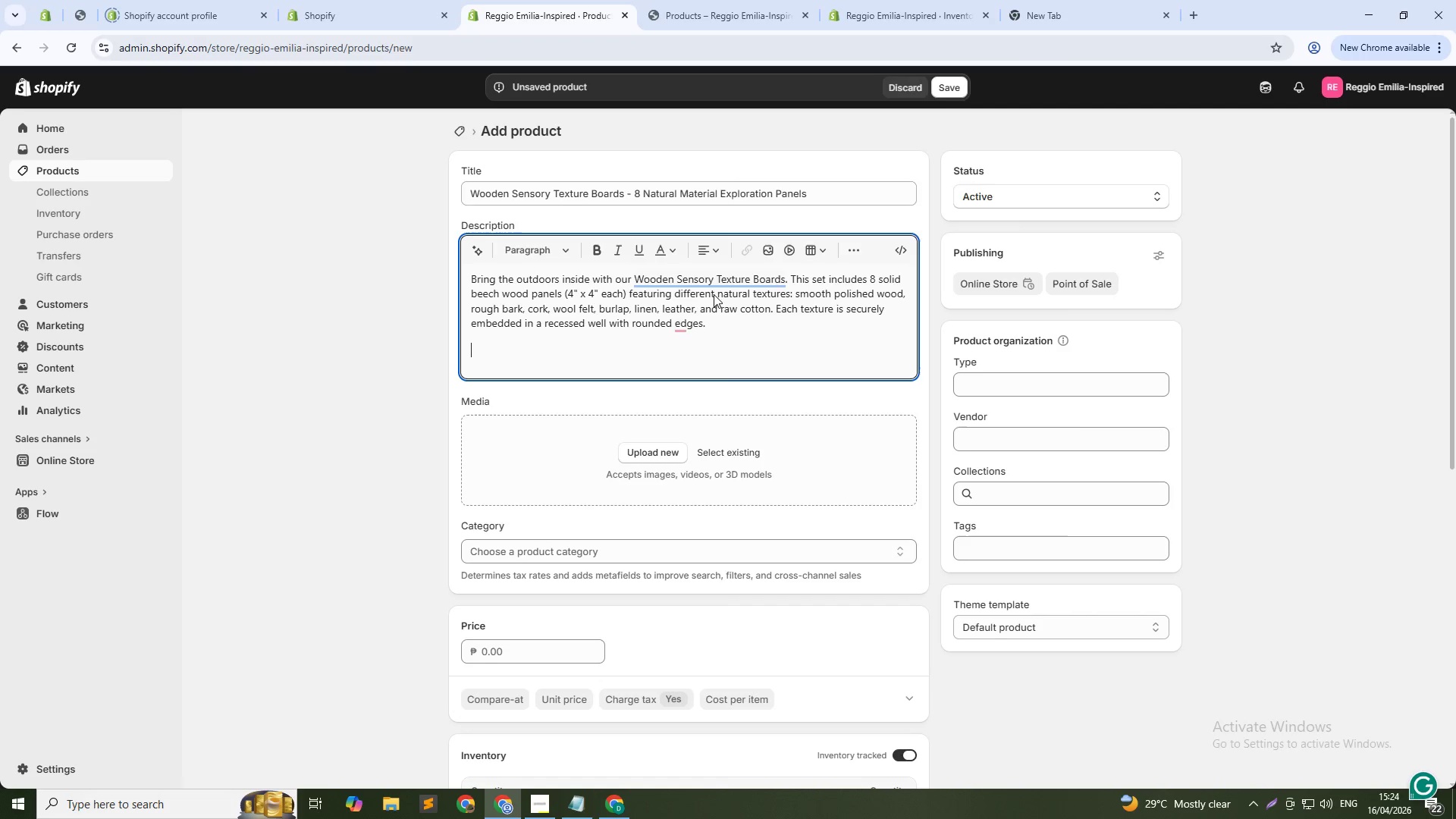 
type(Children explore tactile discrimination, descriptive vocabulary, and sensory memory)
 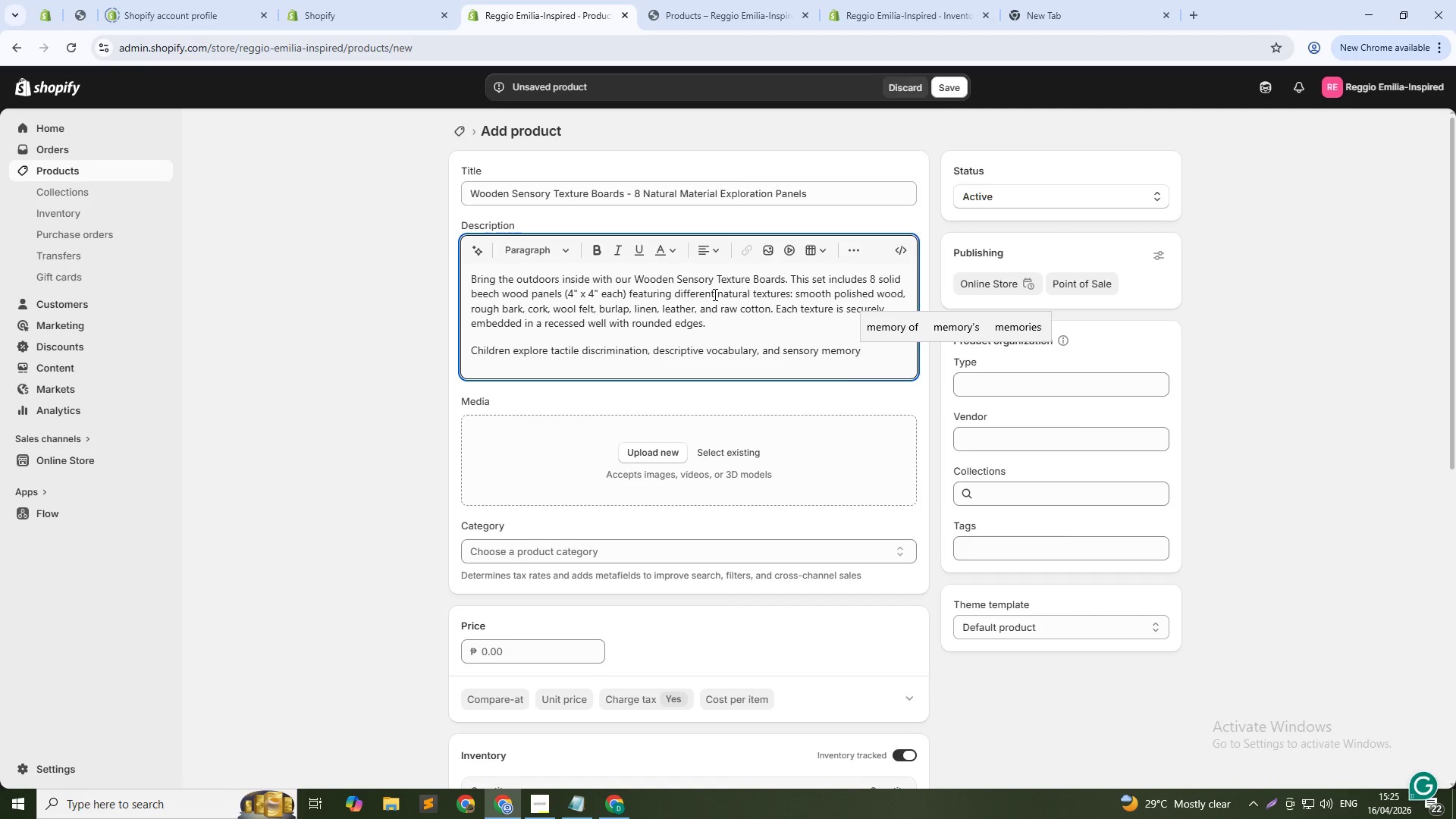 
key(Control+Shift+ArrowLeft)
 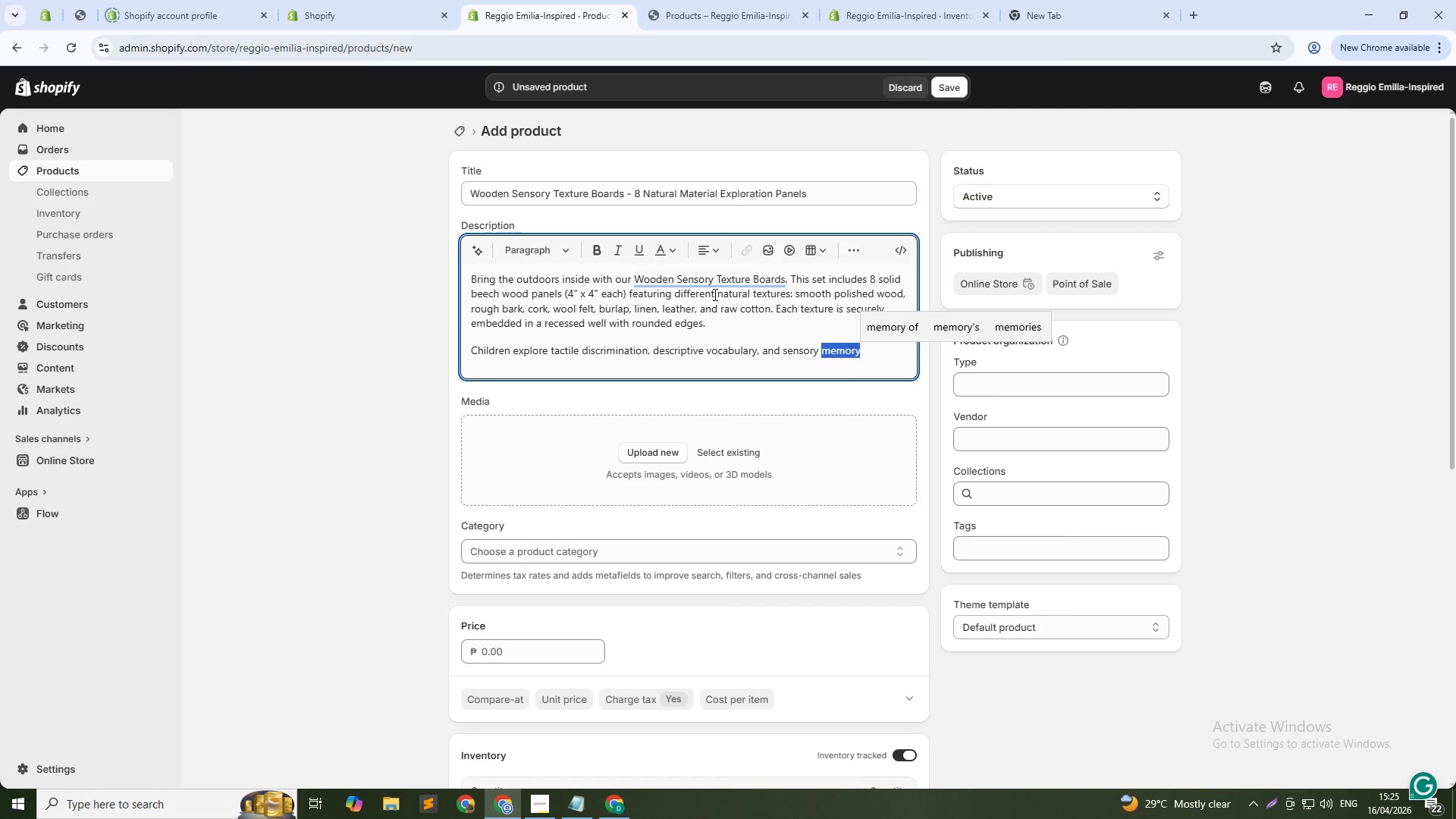 
key(Control+Shift+ArrowLeft)
 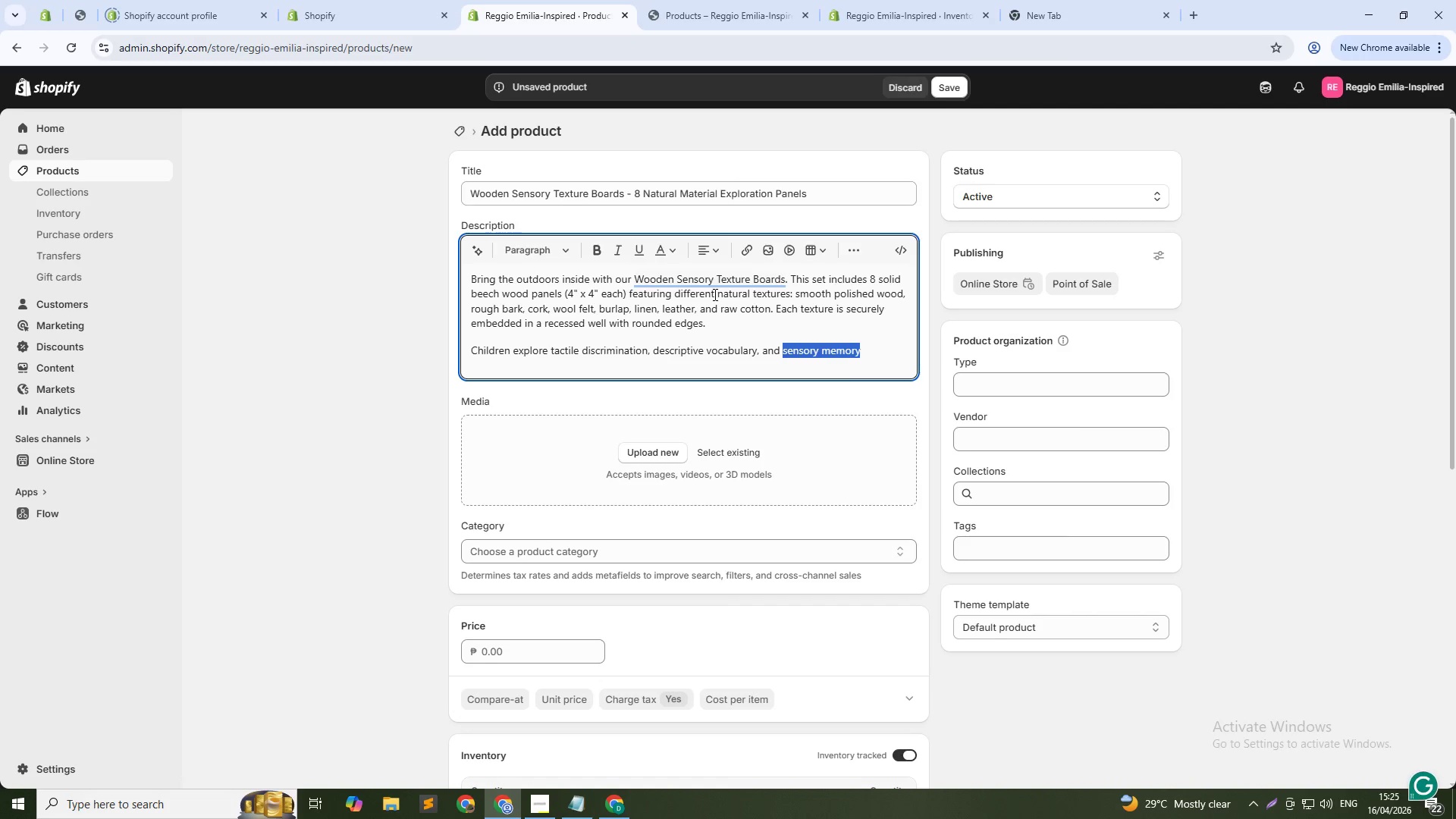 
key(Control+Shift+ArrowLeft)
 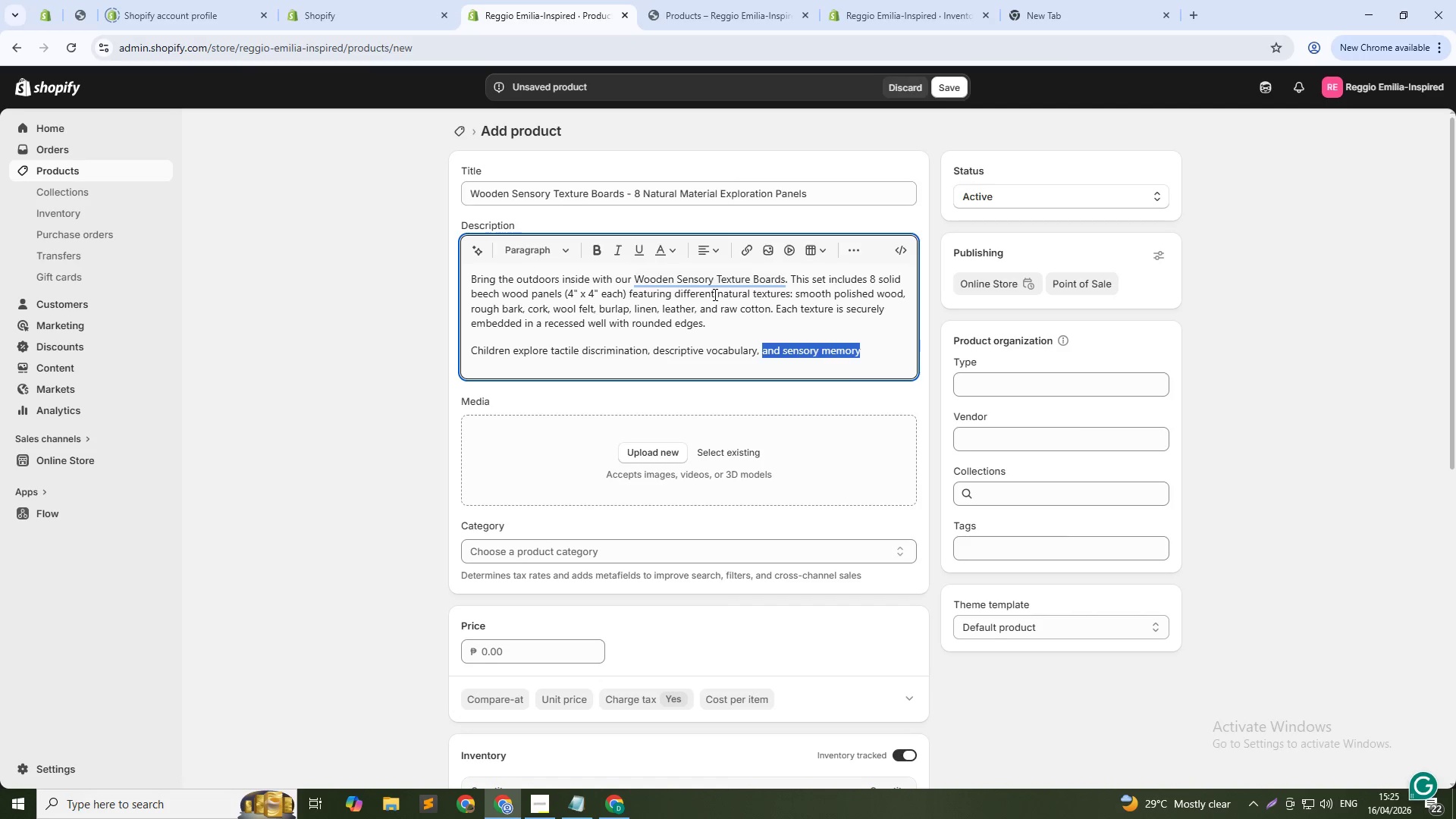 
key(Control+Shift+ArrowLeft)
 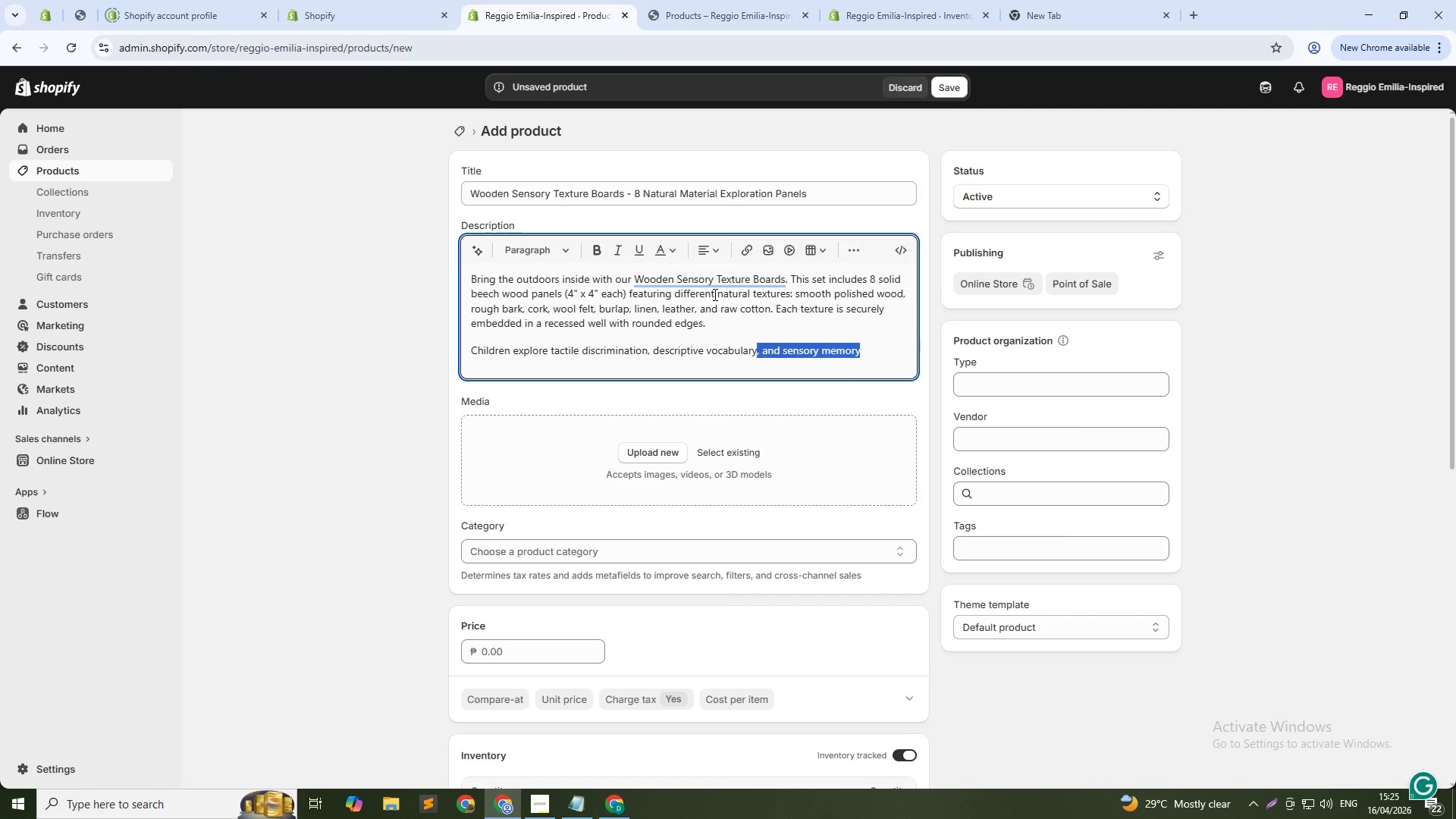 
key(Control+Shift+ArrowLeft)
 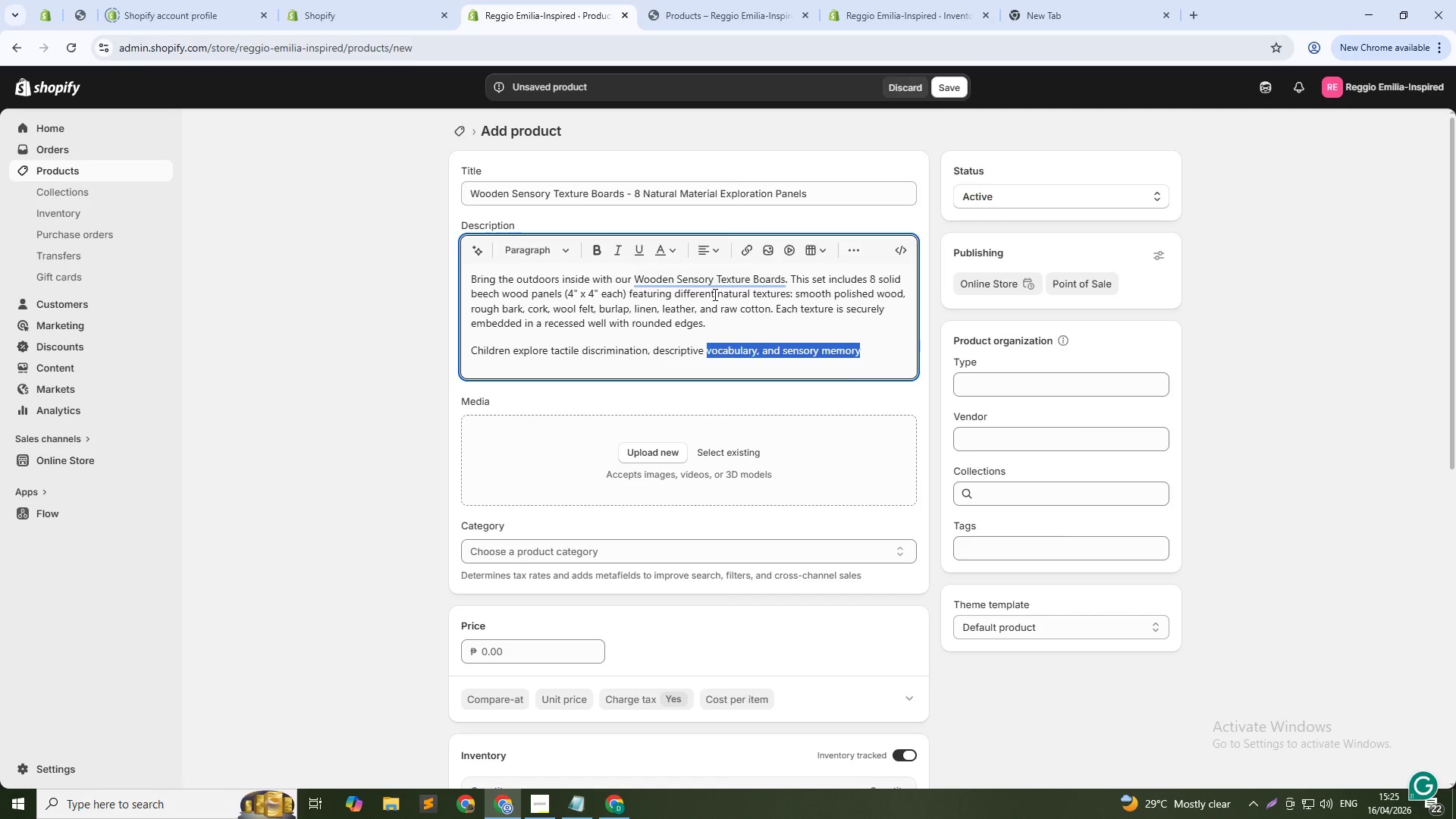 
key(Control+Shift+ArrowLeft)
 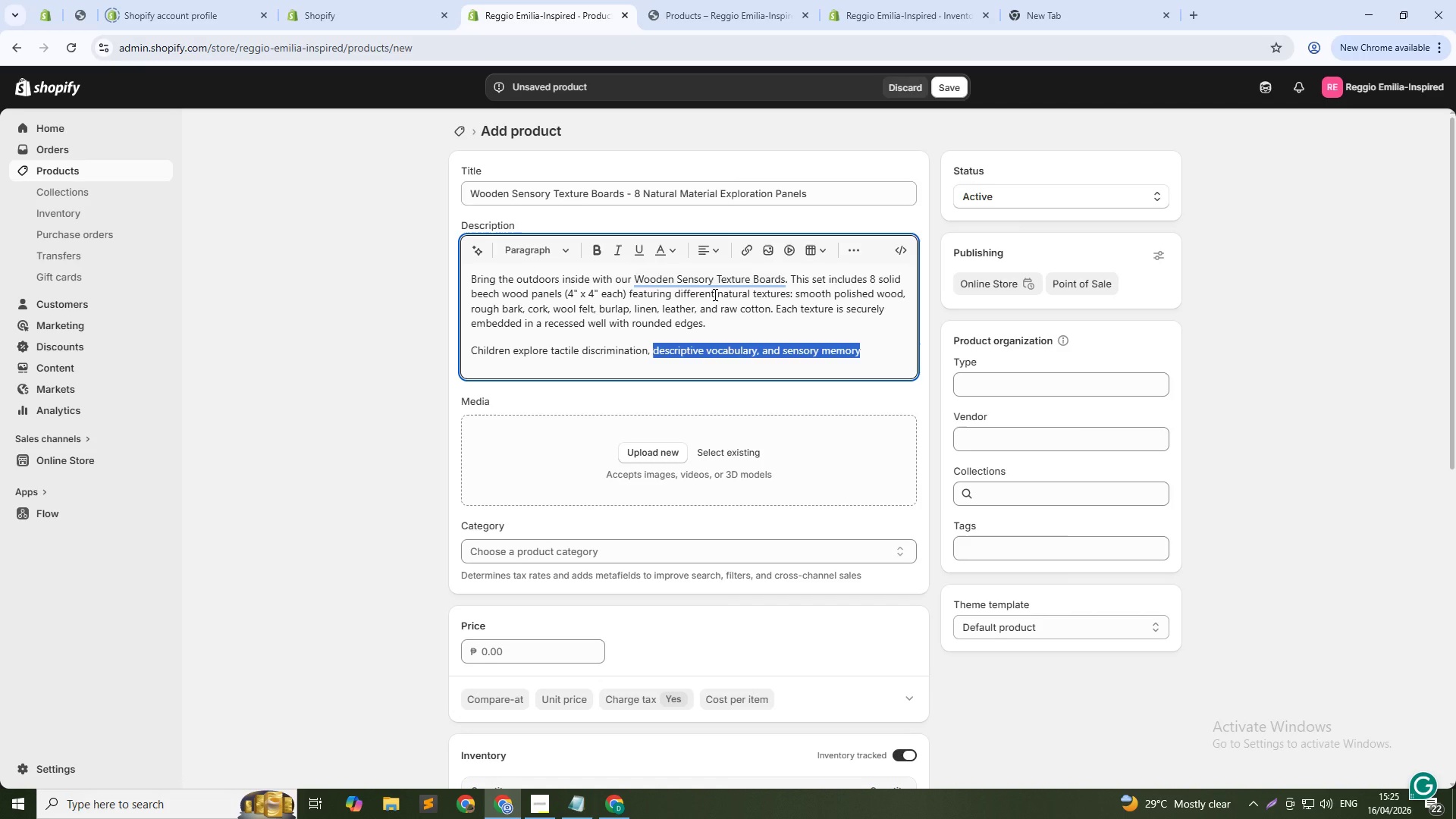 
key(Control+Shift+ArrowLeft)
 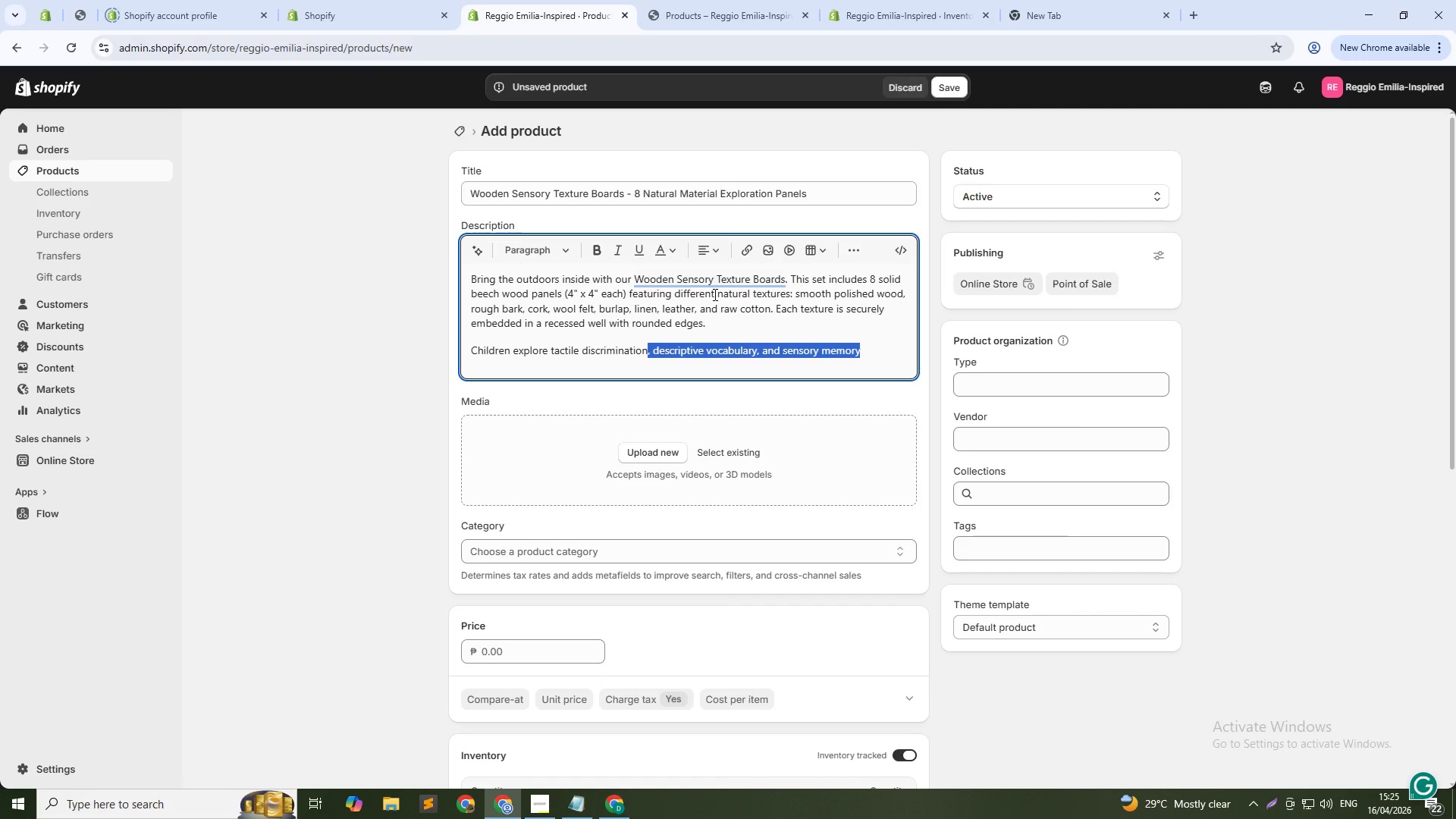 
key(Control+Shift+ArrowLeft)
 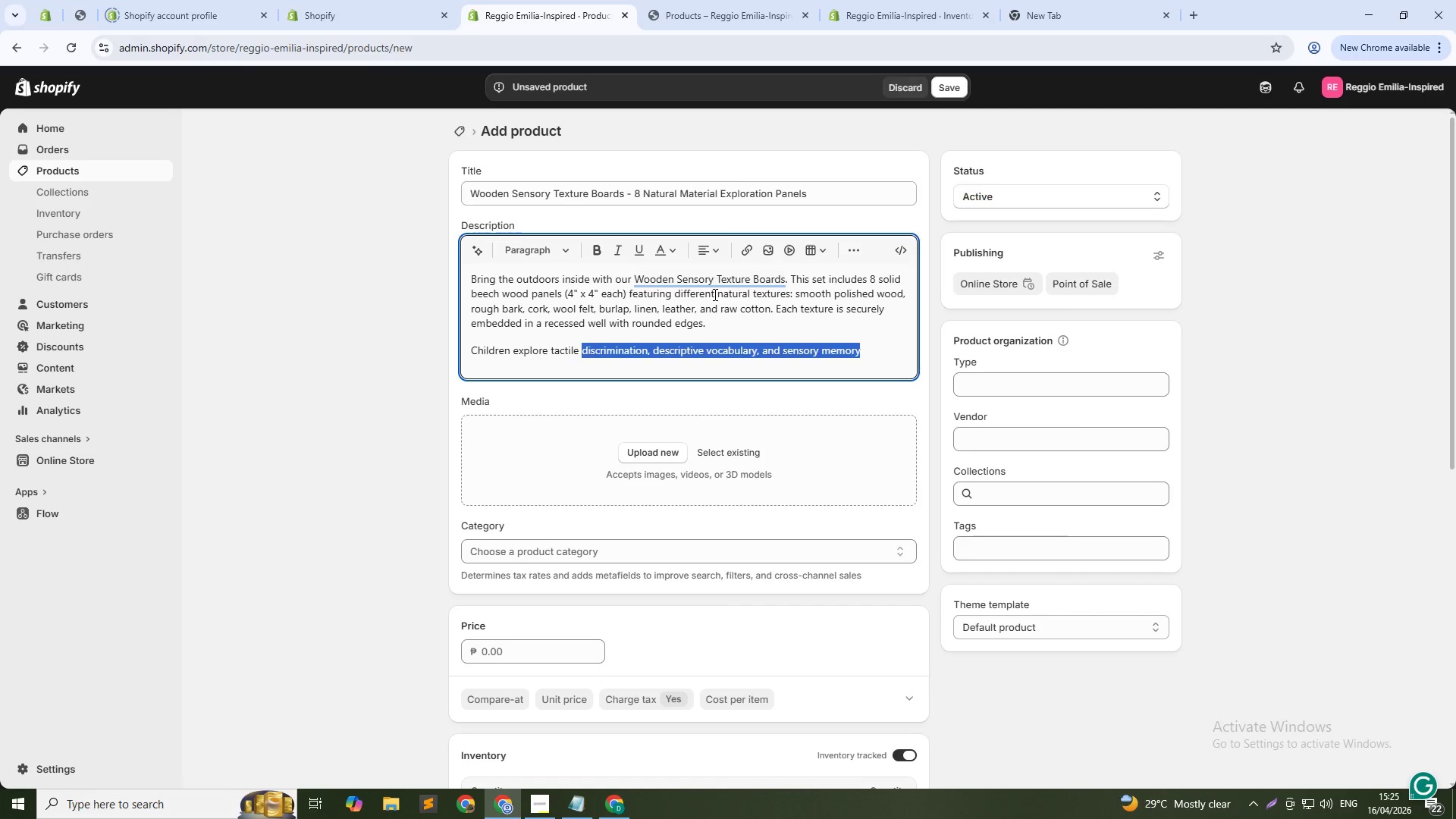 
key(Control+Shift+ArrowLeft)
 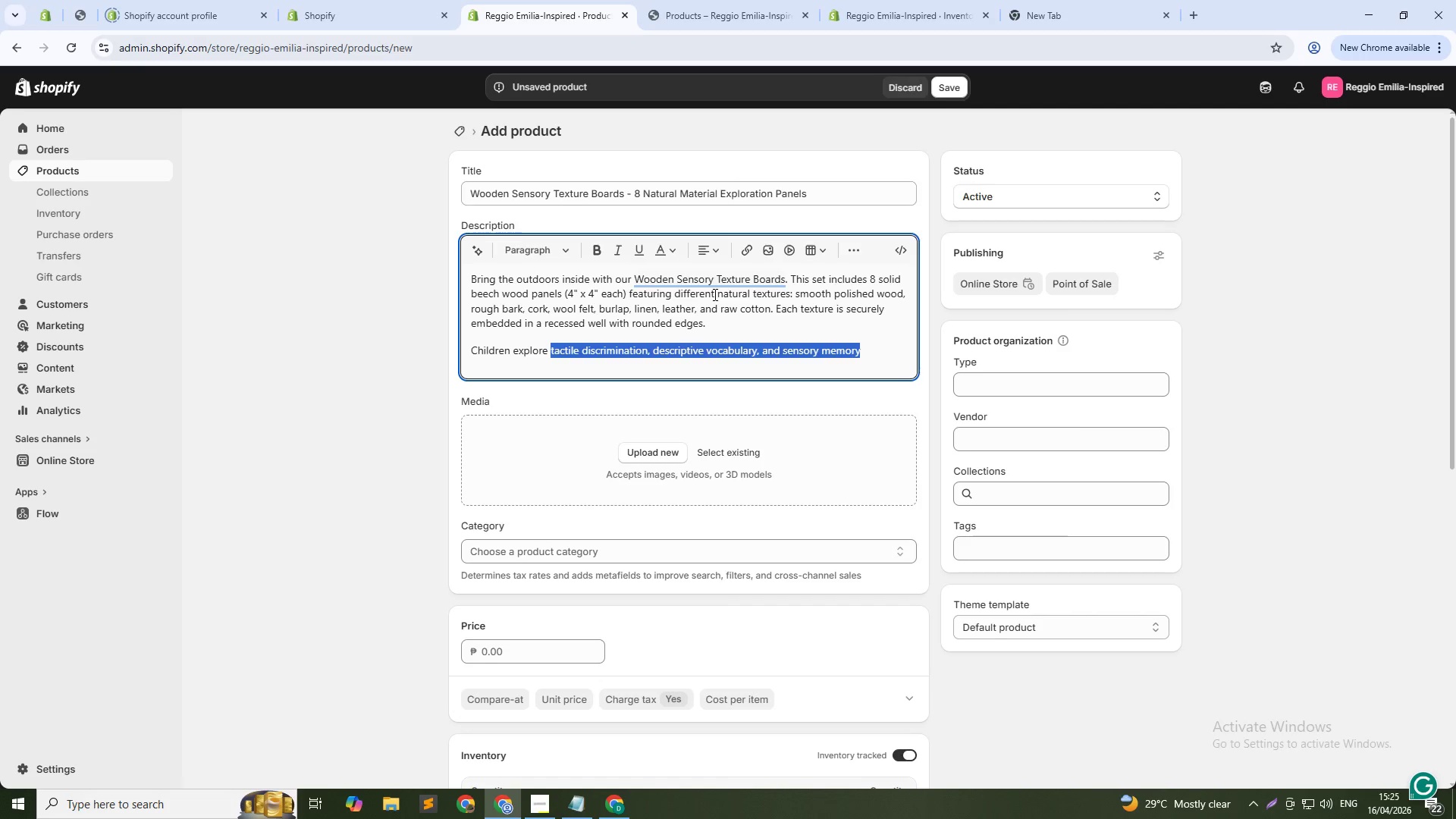 
key(Control+Shift+ArrowLeft)
 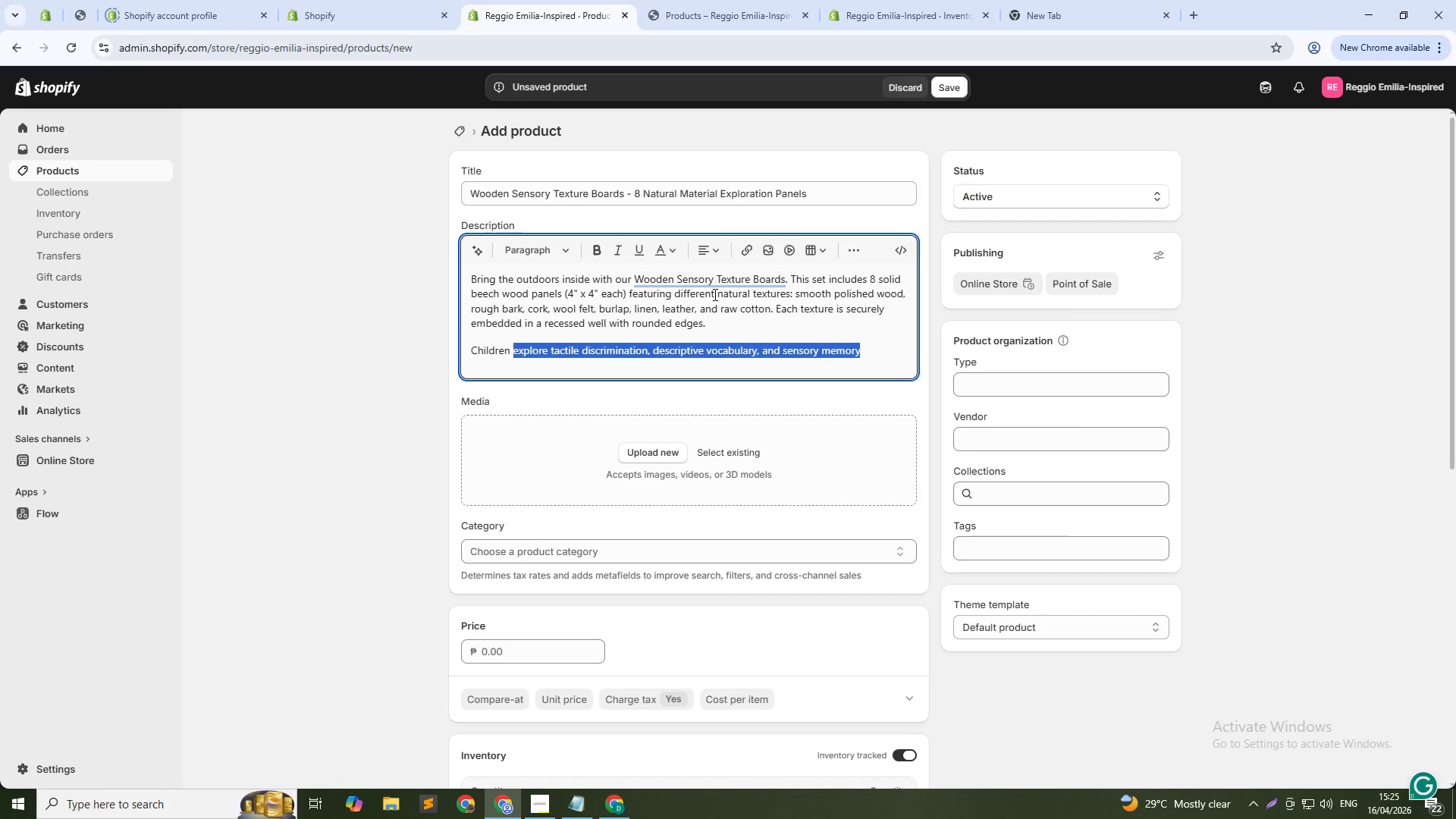 
key(Control+Shift+ArrowRight)
 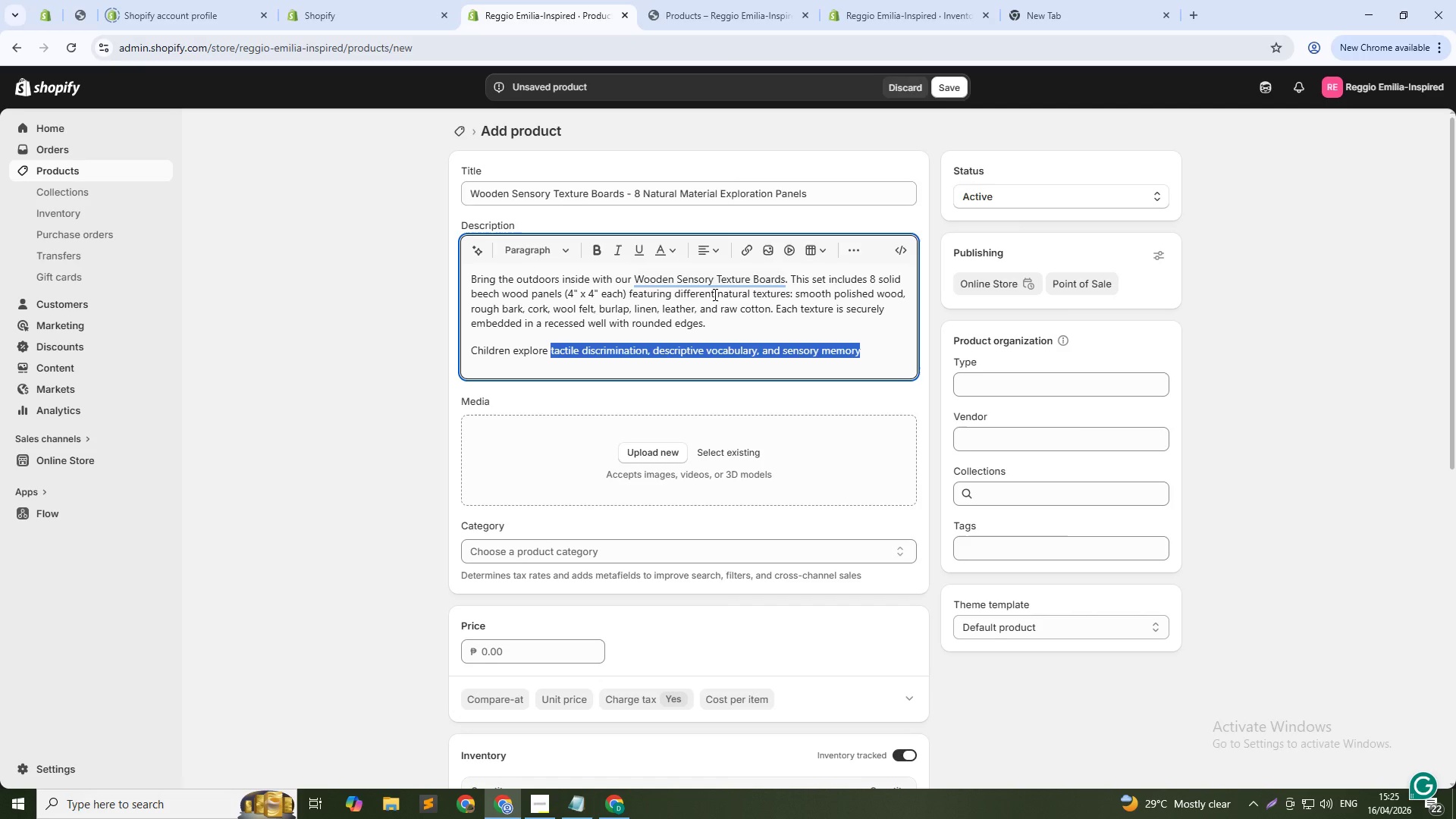 
key(Control+B)
 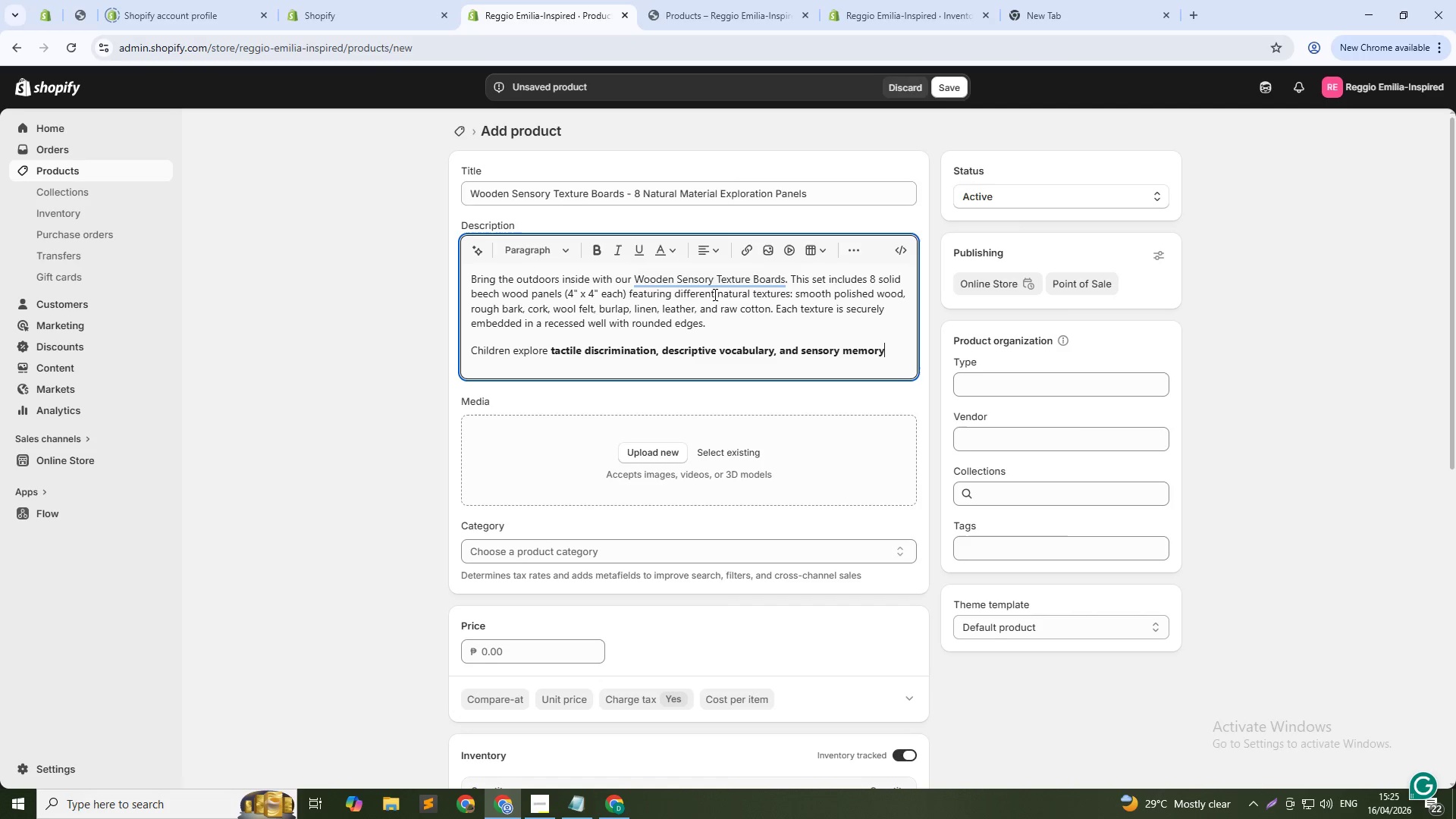 
key(ArrowDown)
 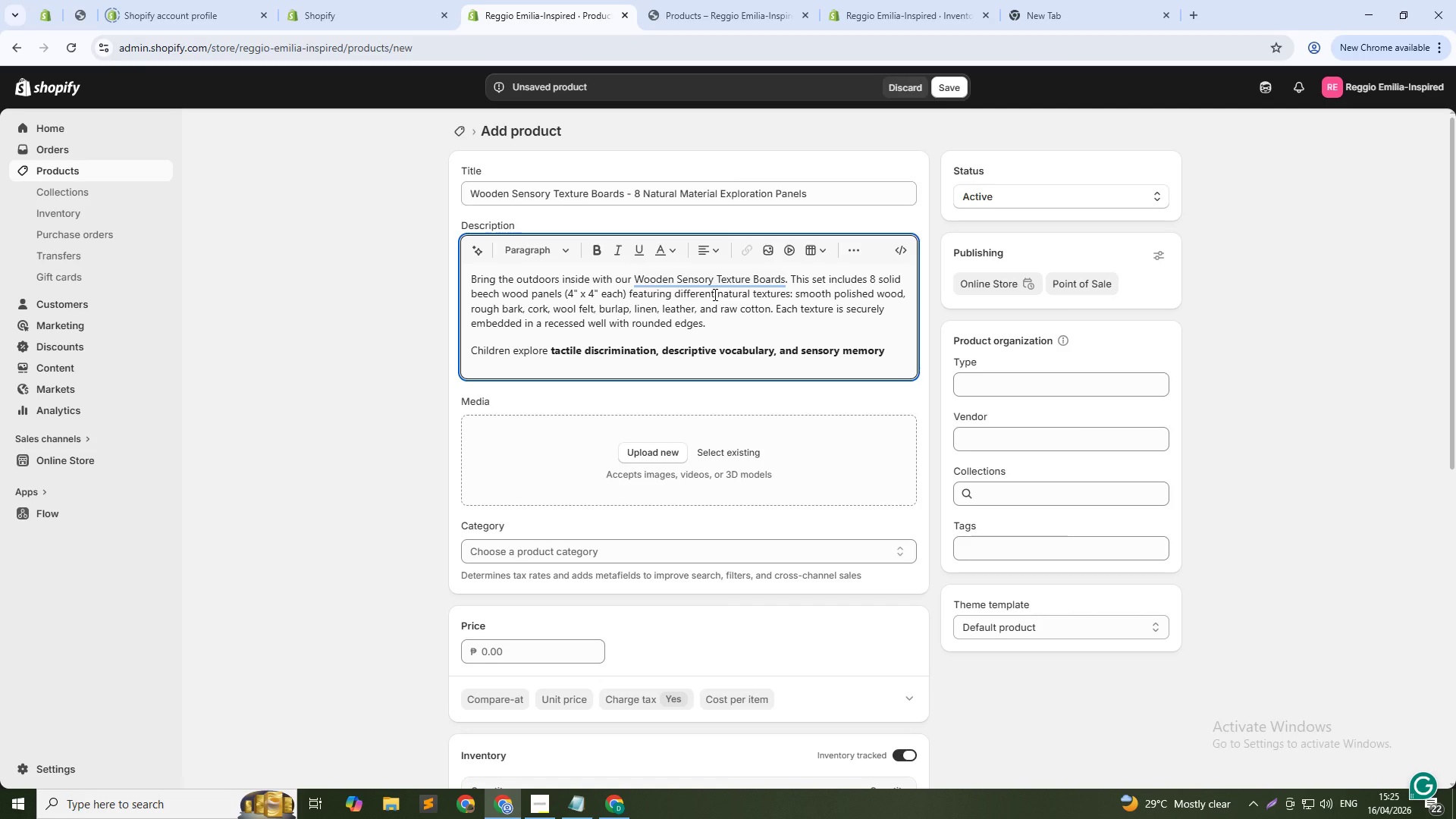 
key(Space)
 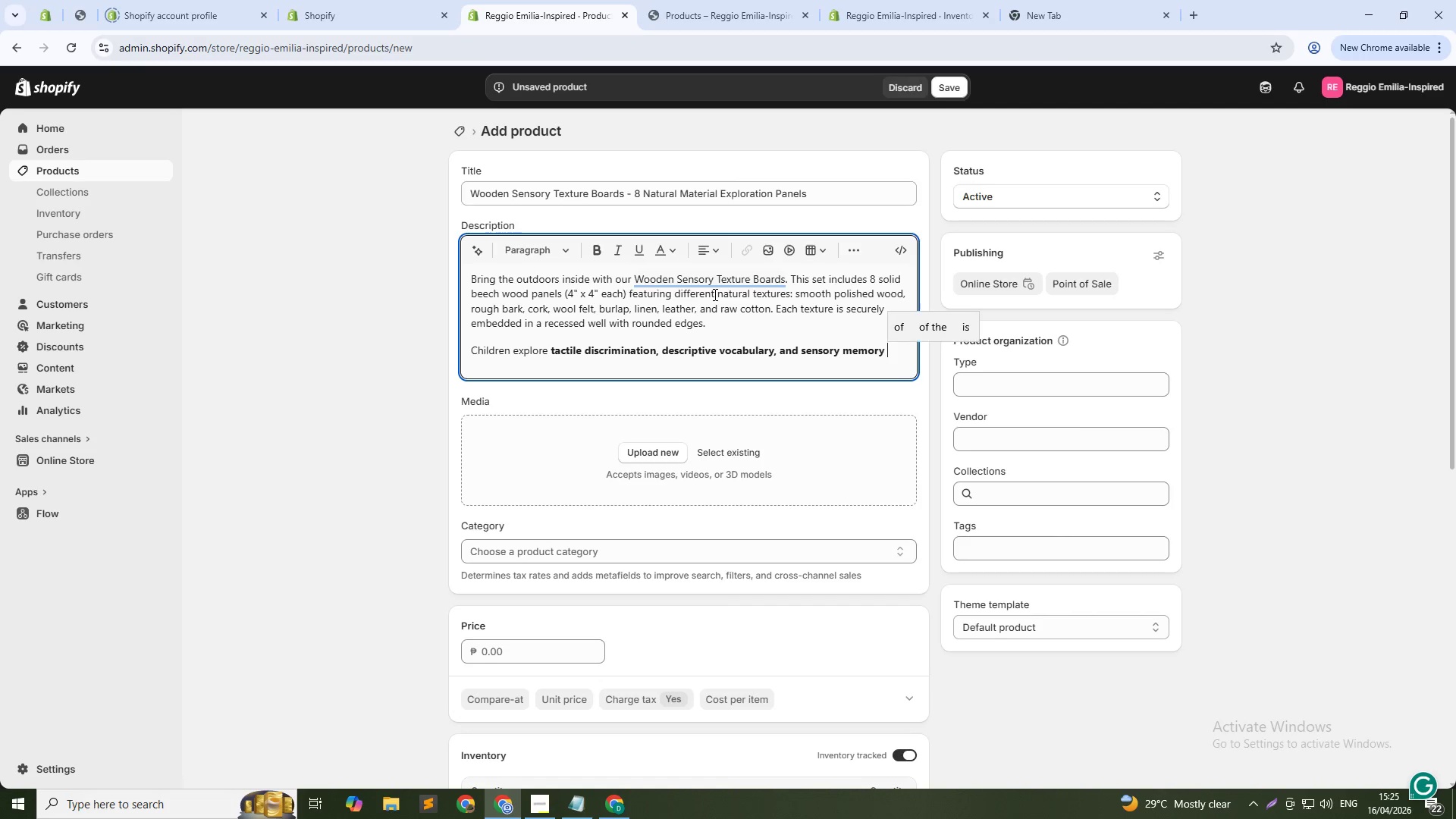 
key(Control+B)
 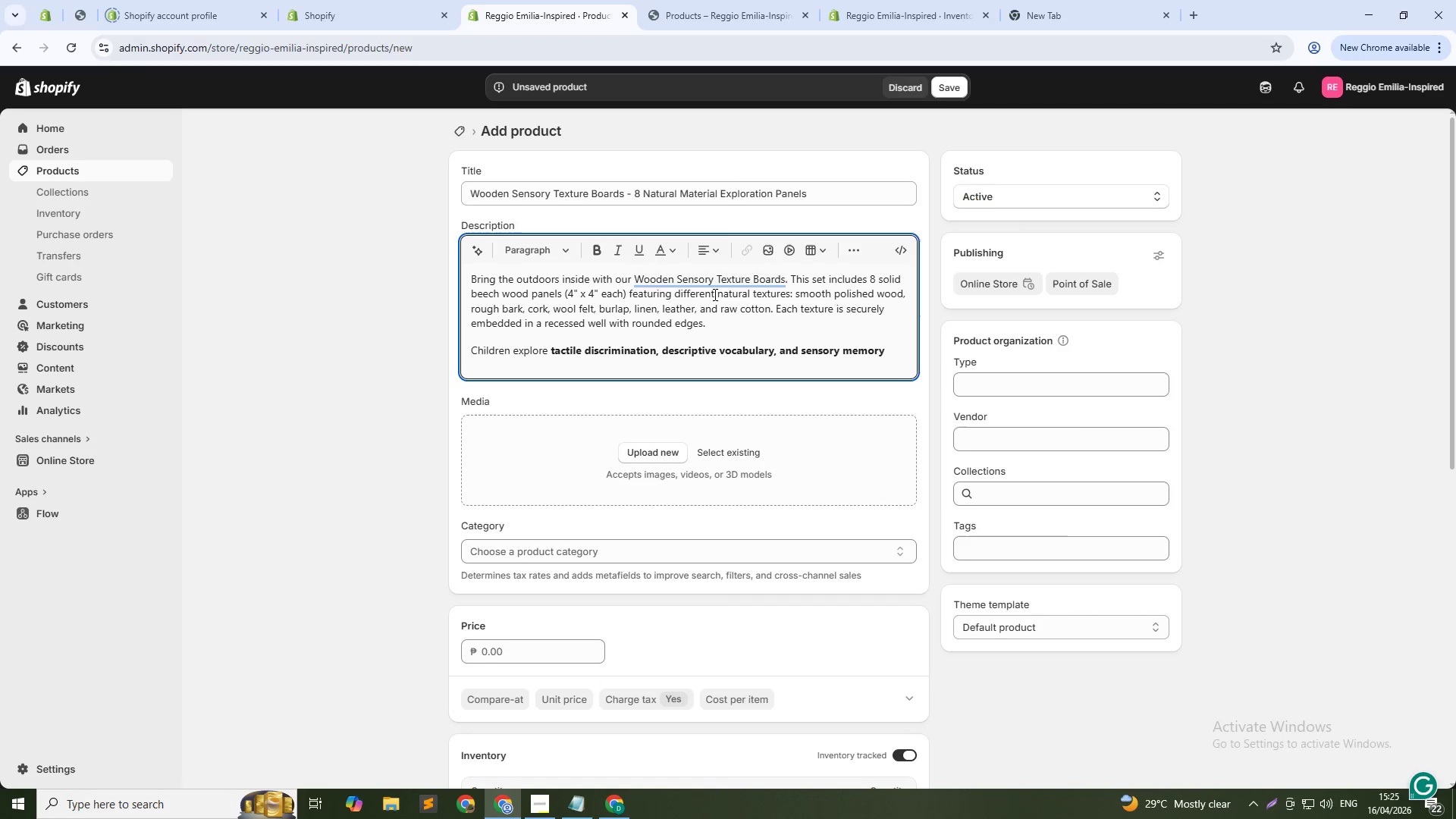 
type(by feeling each panel with eyes p)
key(Backspace)
type(open and closed. Teachers use these boards ofor ma)
key(Backspace)
key(Backspace)
key(Backspace)
key(Backspace)
key(Backspace)
key(Backspace)
key(Backspace)
 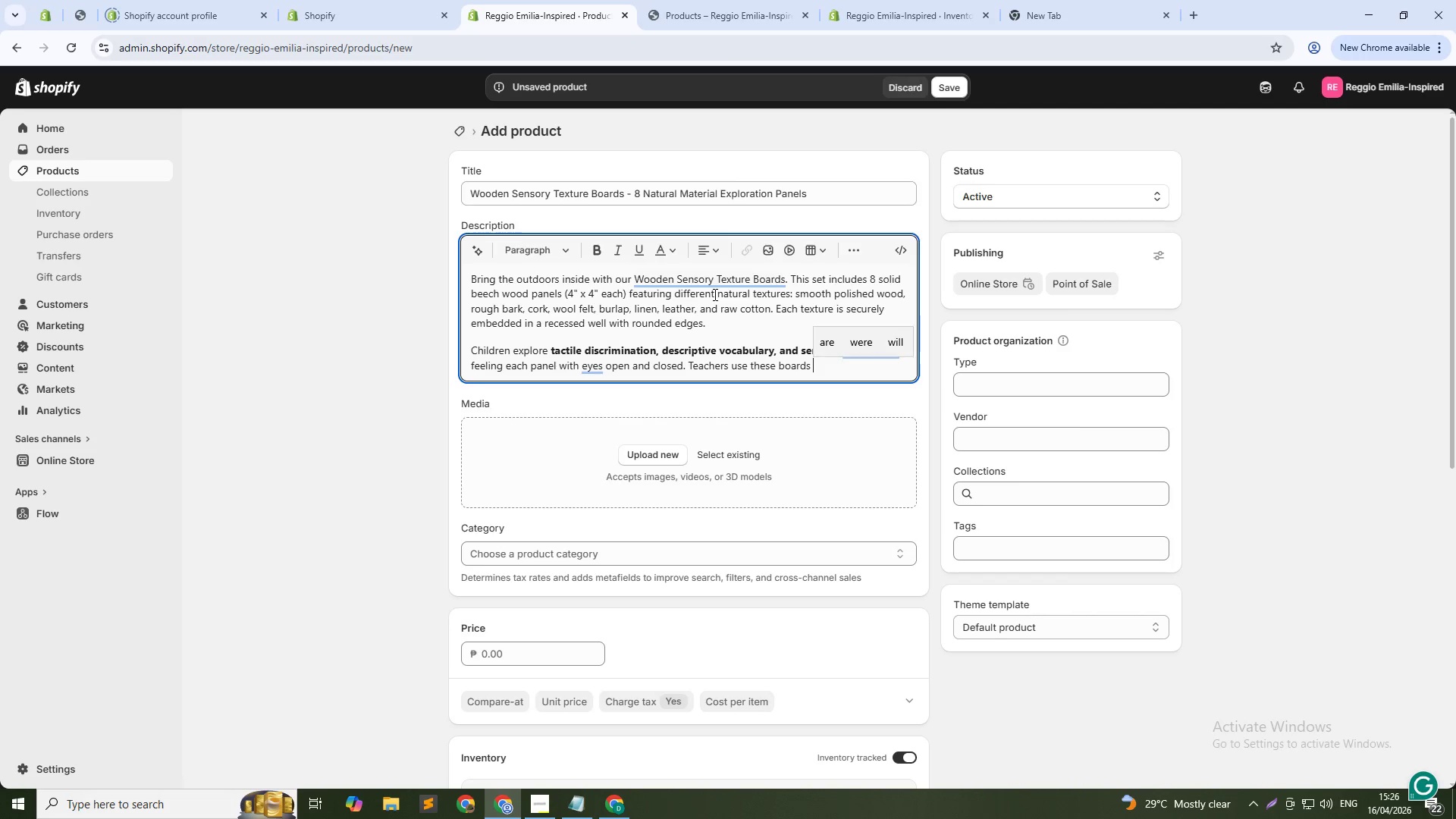 
type(for )
 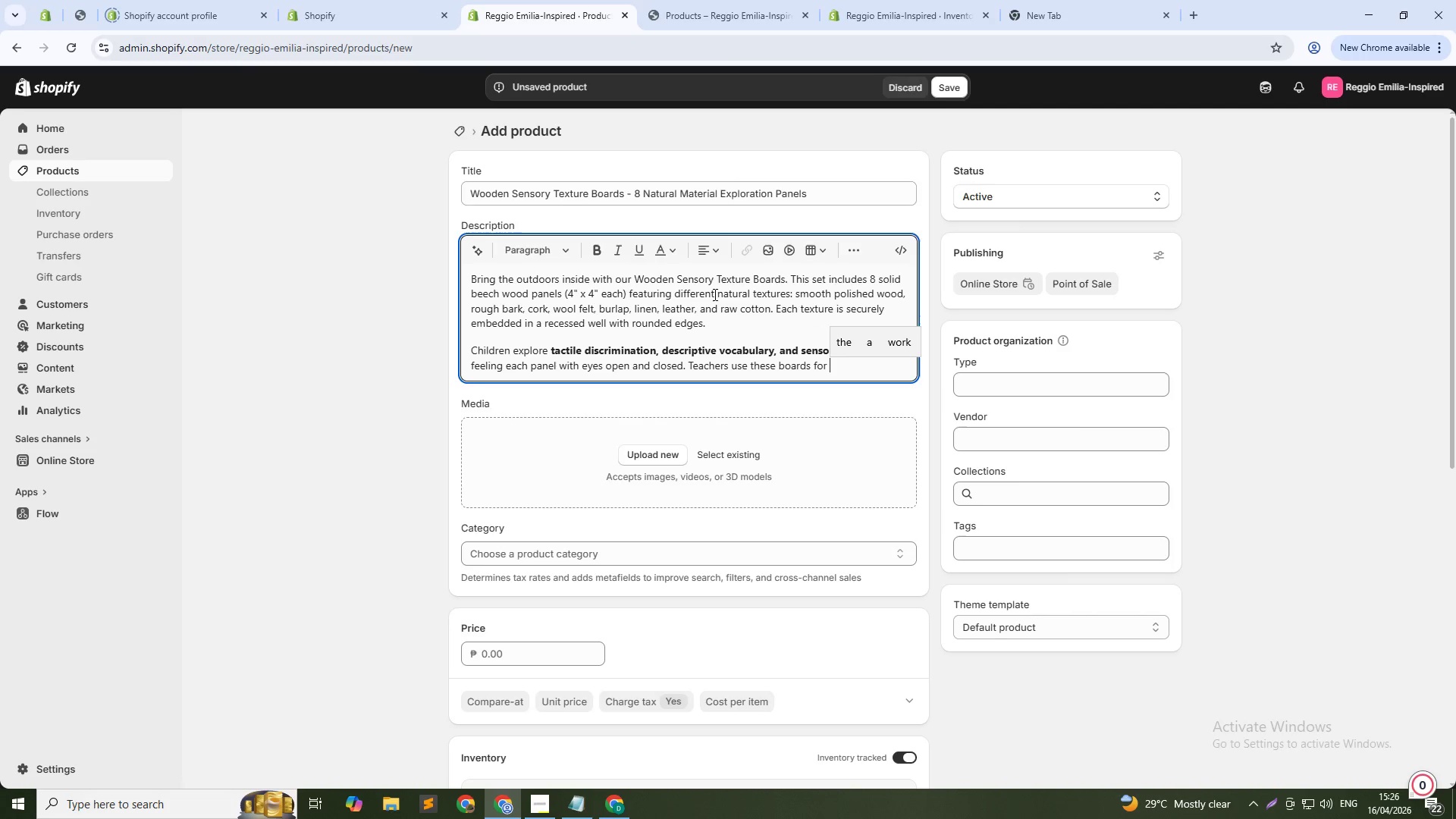 
key(Control+B)
 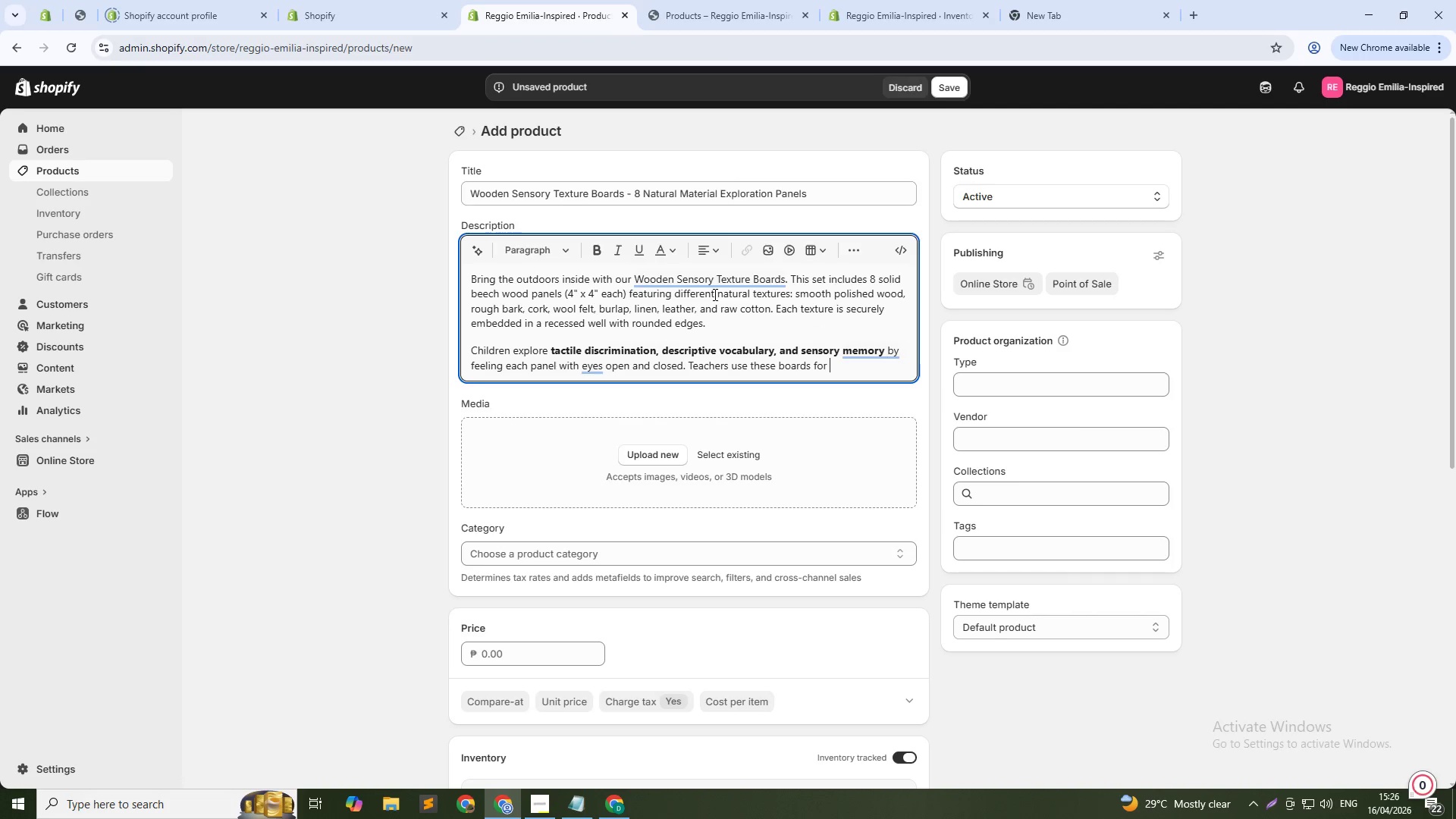 
type(matching games, sensory bins, texture sorting, and )
 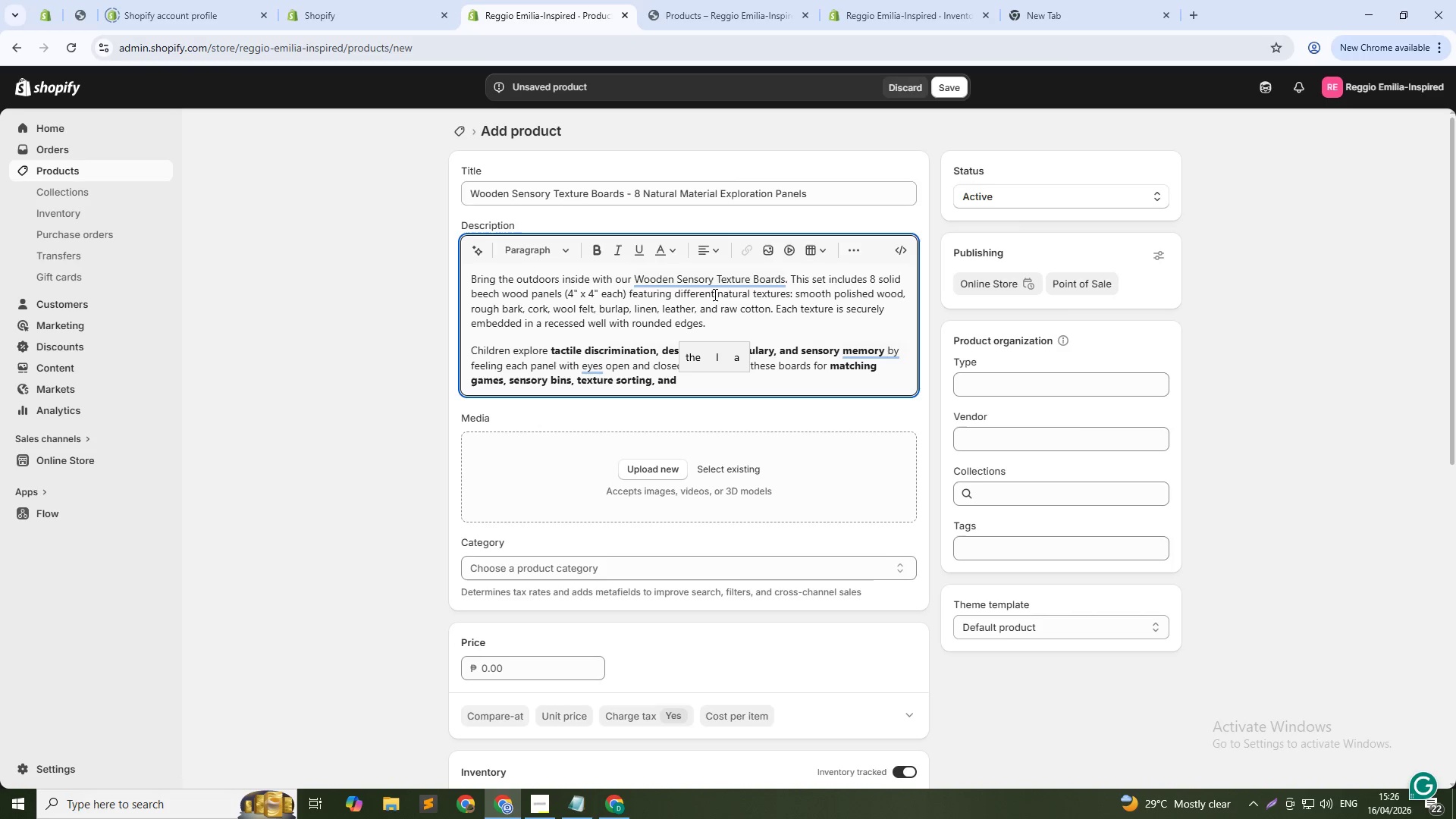 
wait(5.49)
 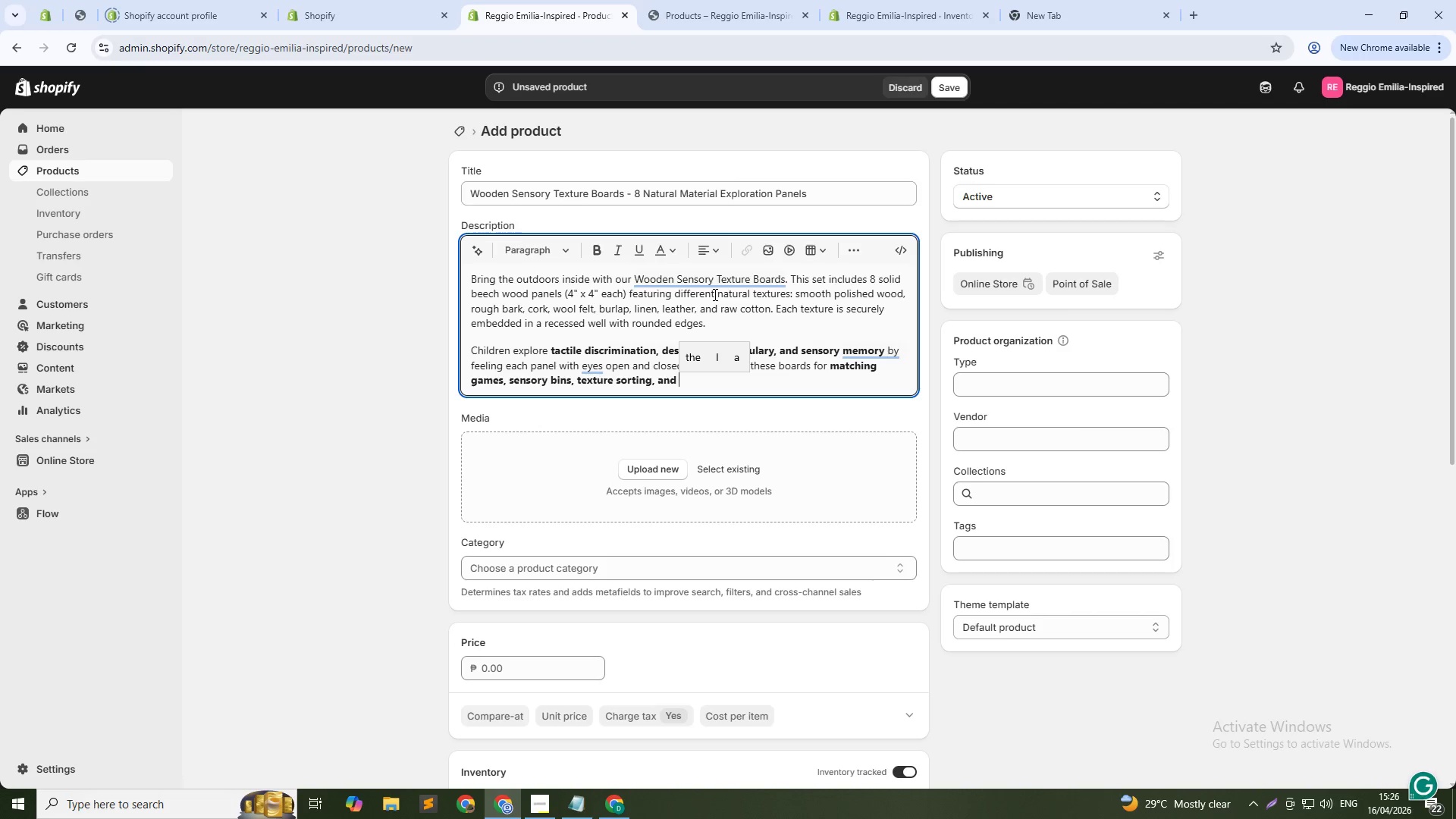 
type(calm-down activities. )
 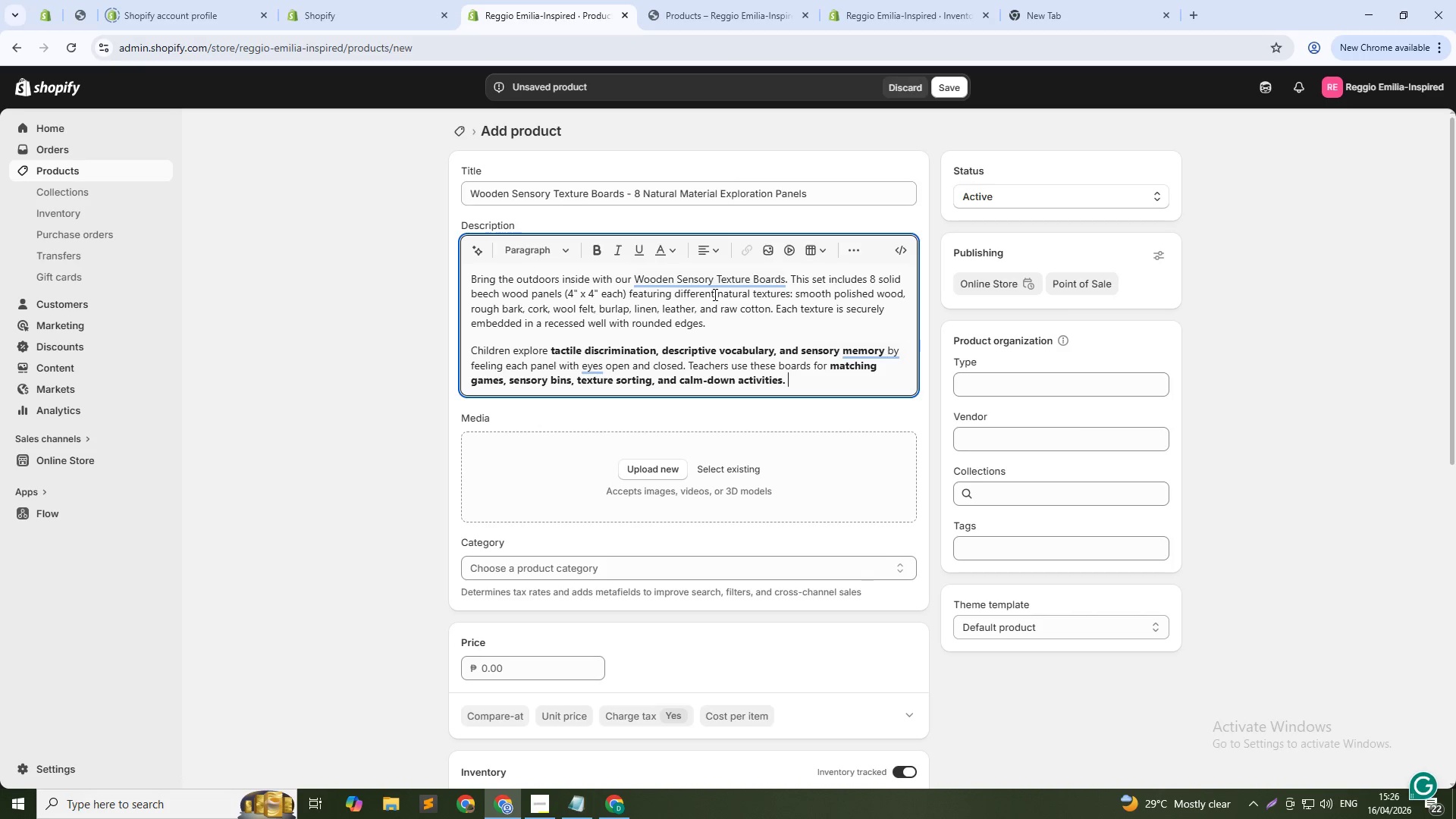 
key(Control+B)
 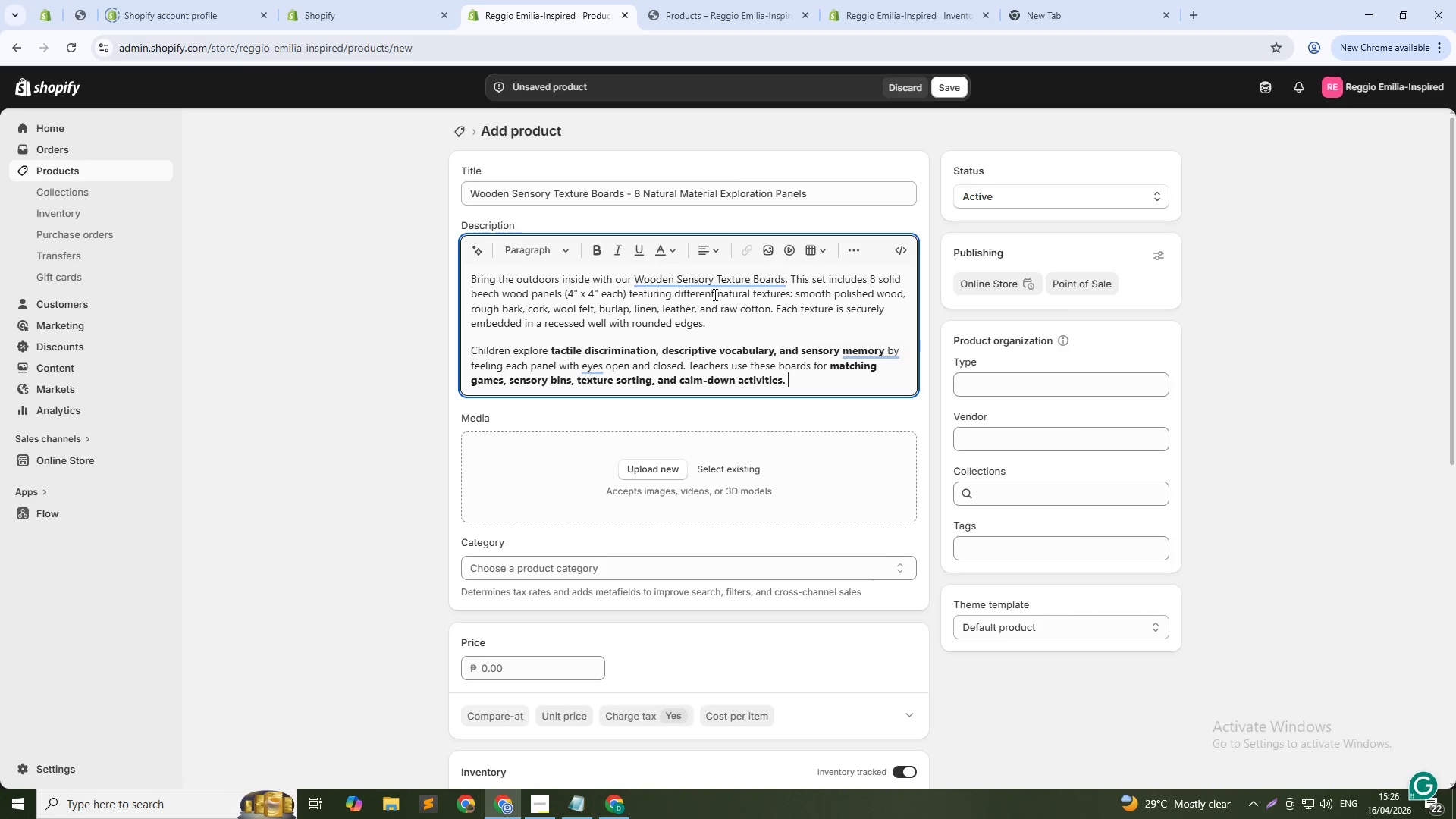 
type(The natural materials support )
 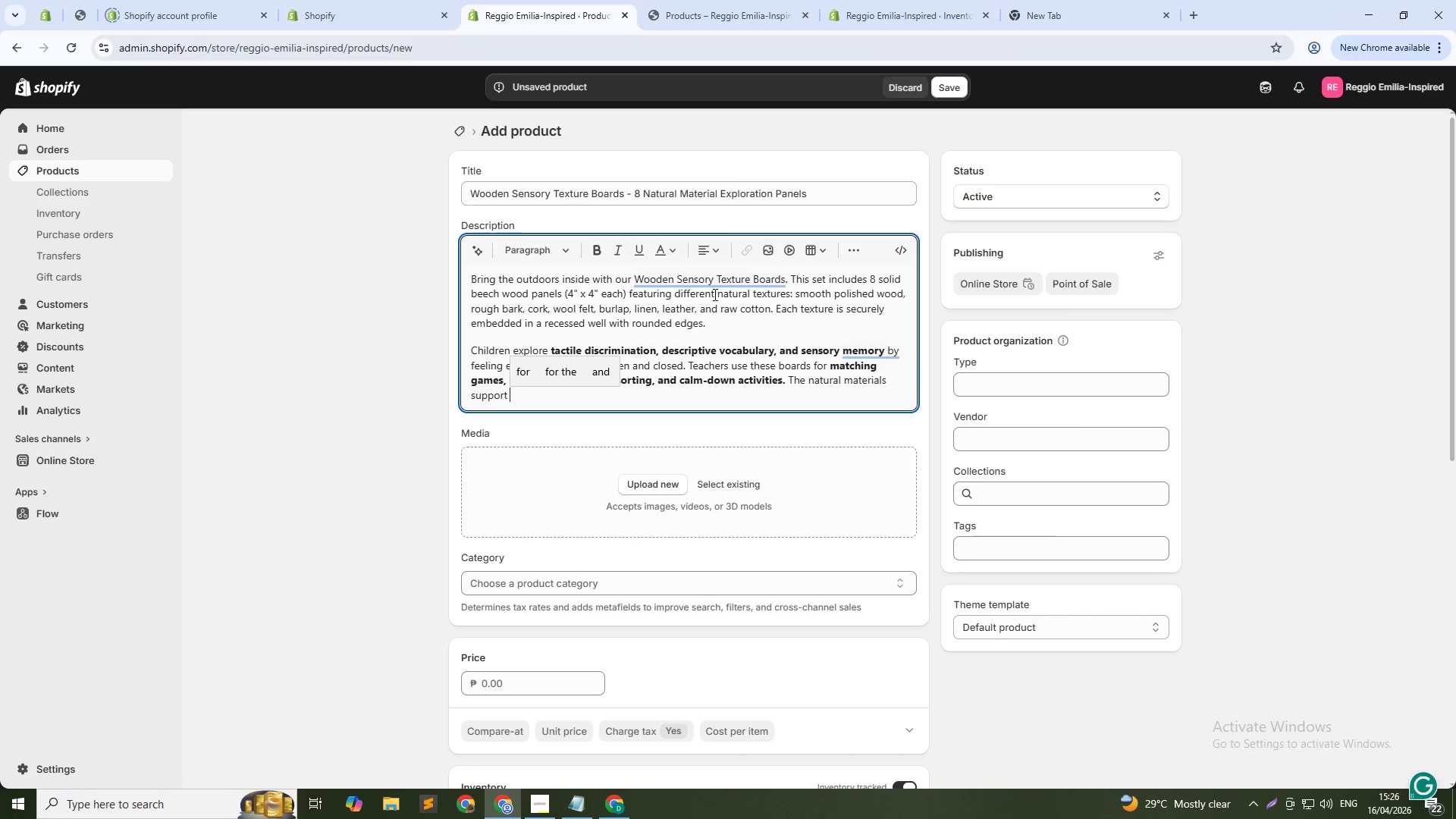 
key(Control+B)
 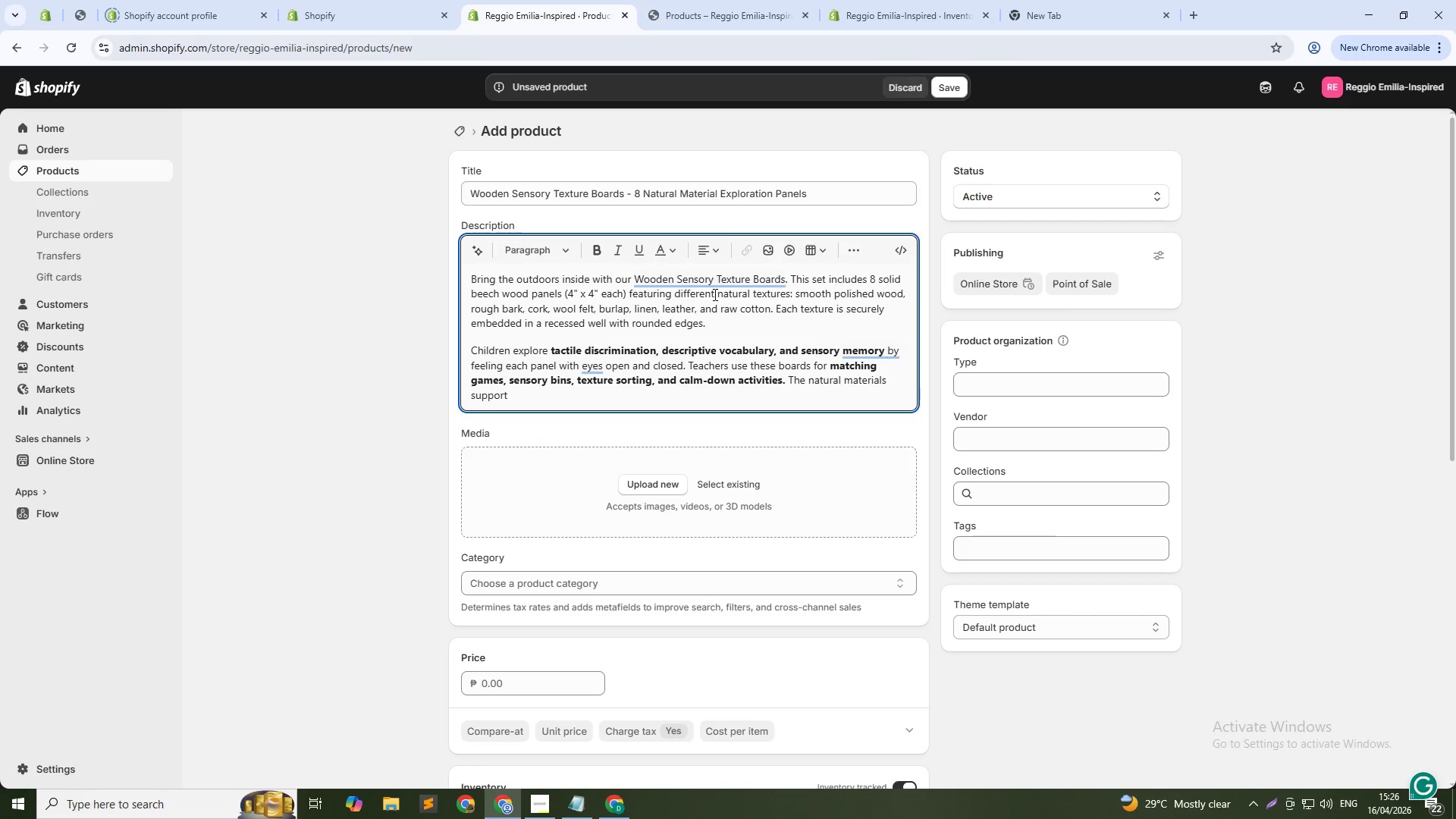 
type(Montessori sensory education )
 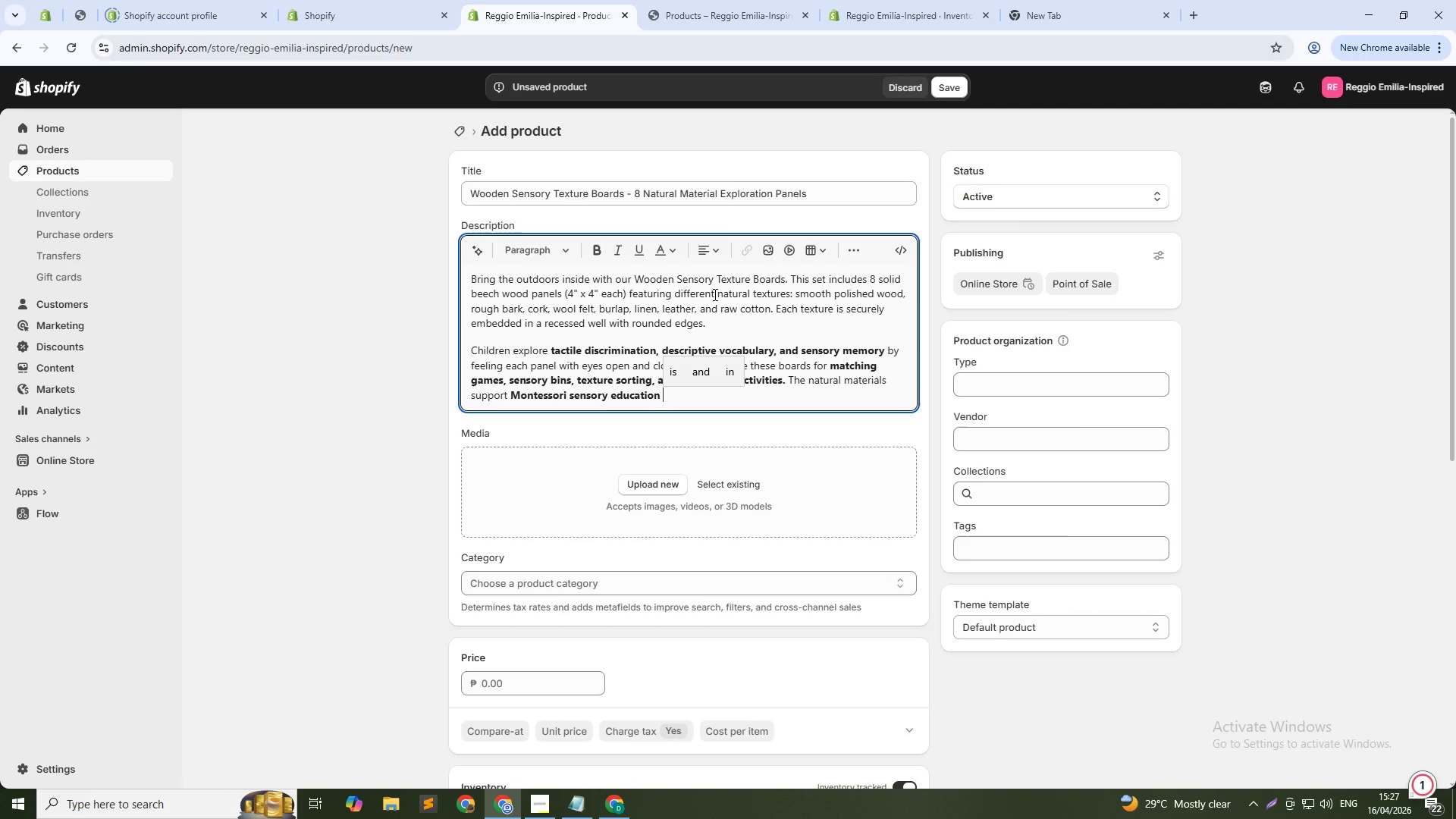 
key(Control+B)
 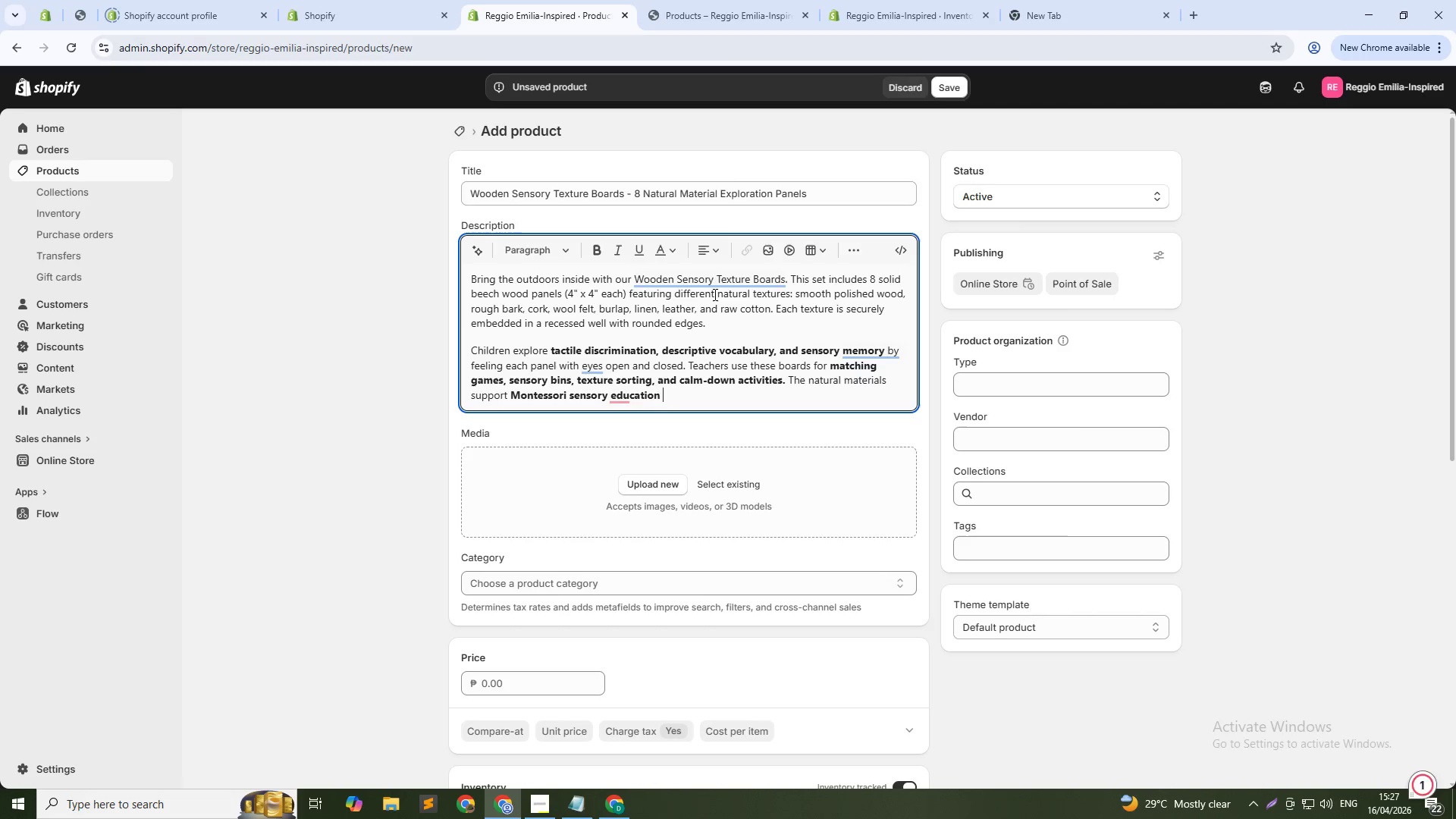 
type( )
key(Backspace)
key(Backspace)
type( an)
key(Backspace)
key(Backspace)
 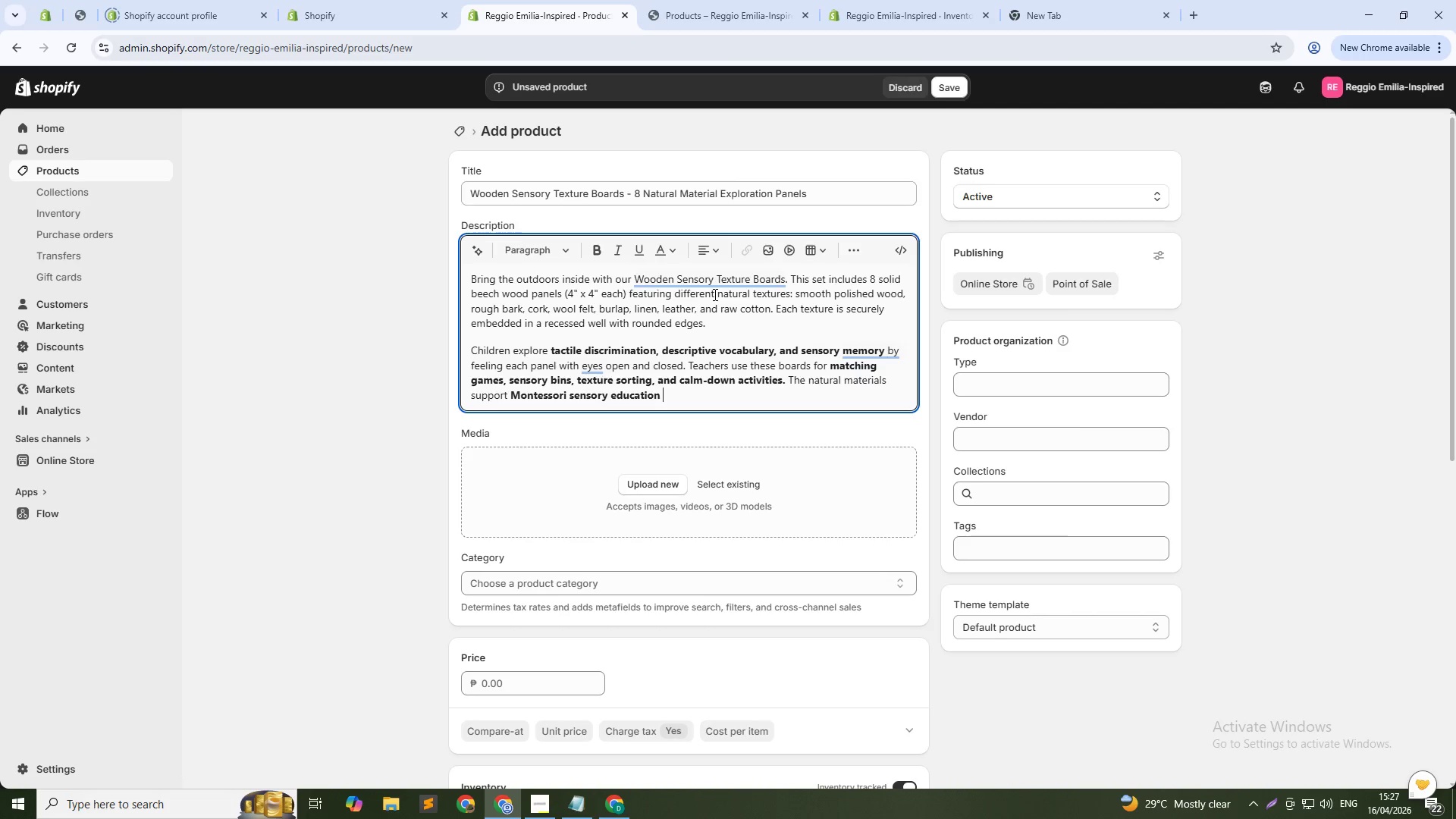 
key(Control+B)
 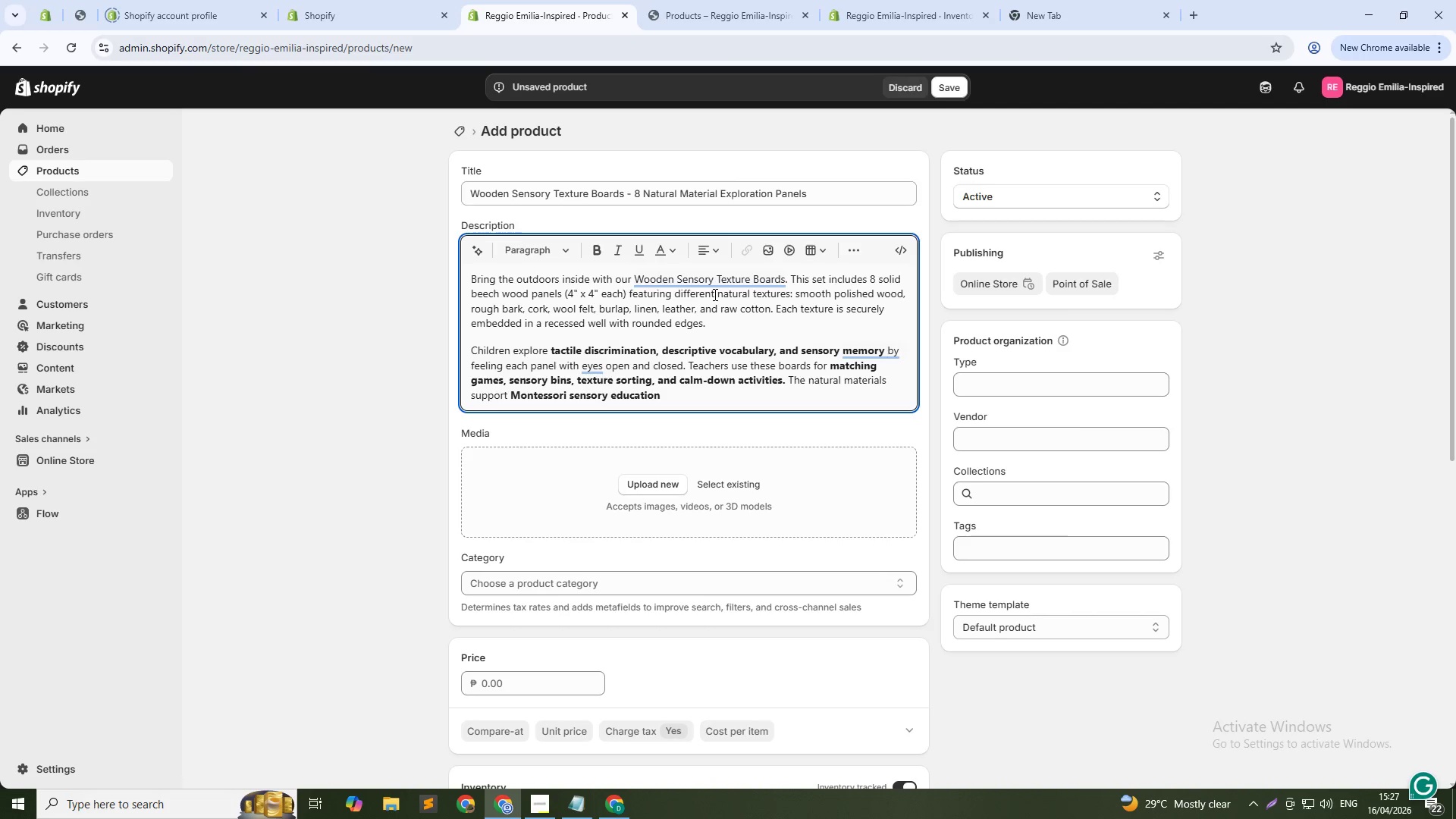 
type(and )
 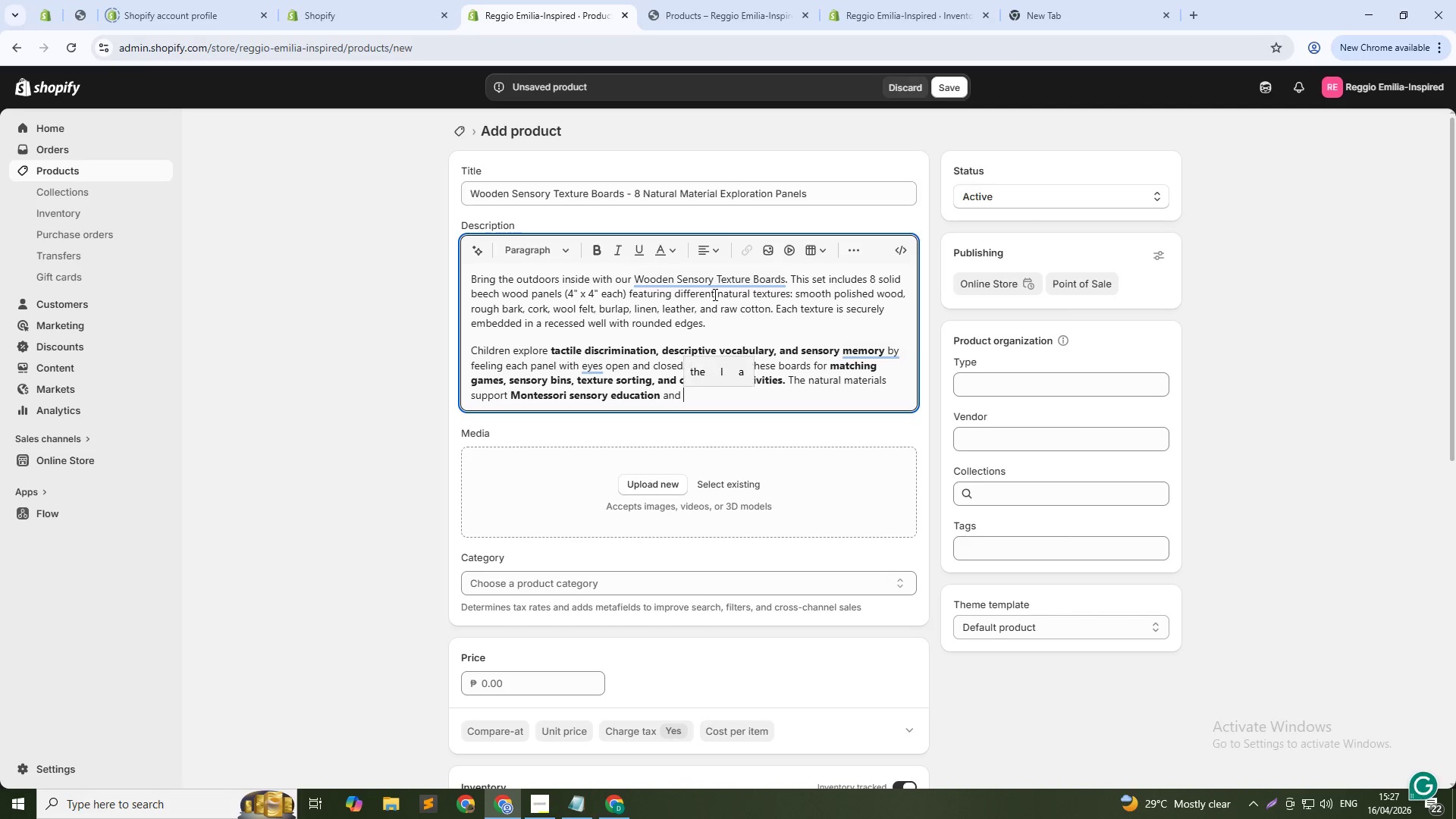 
key(Control+B)
 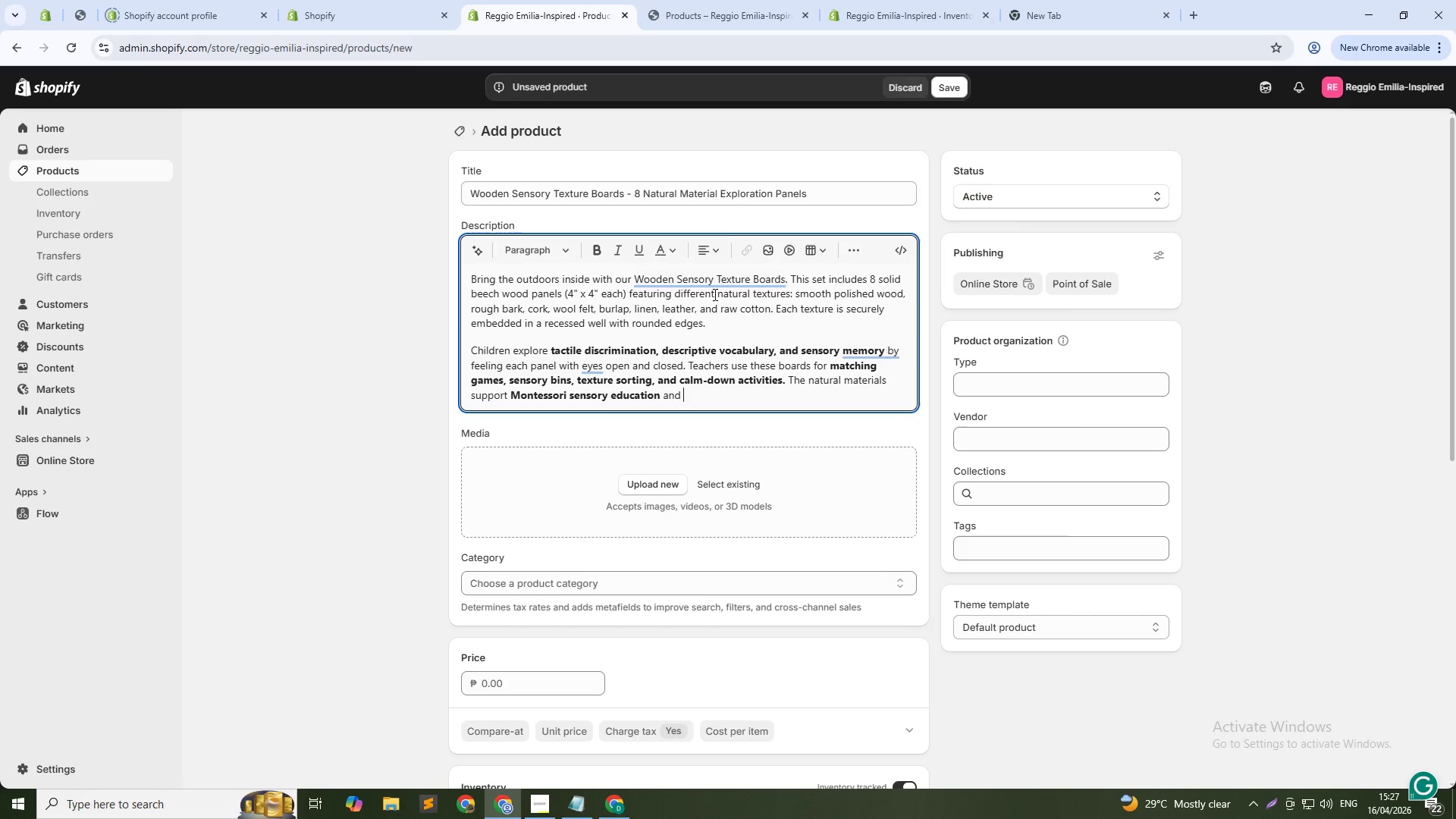 
type(Reggion Emilia's emphasis on real materials.)
 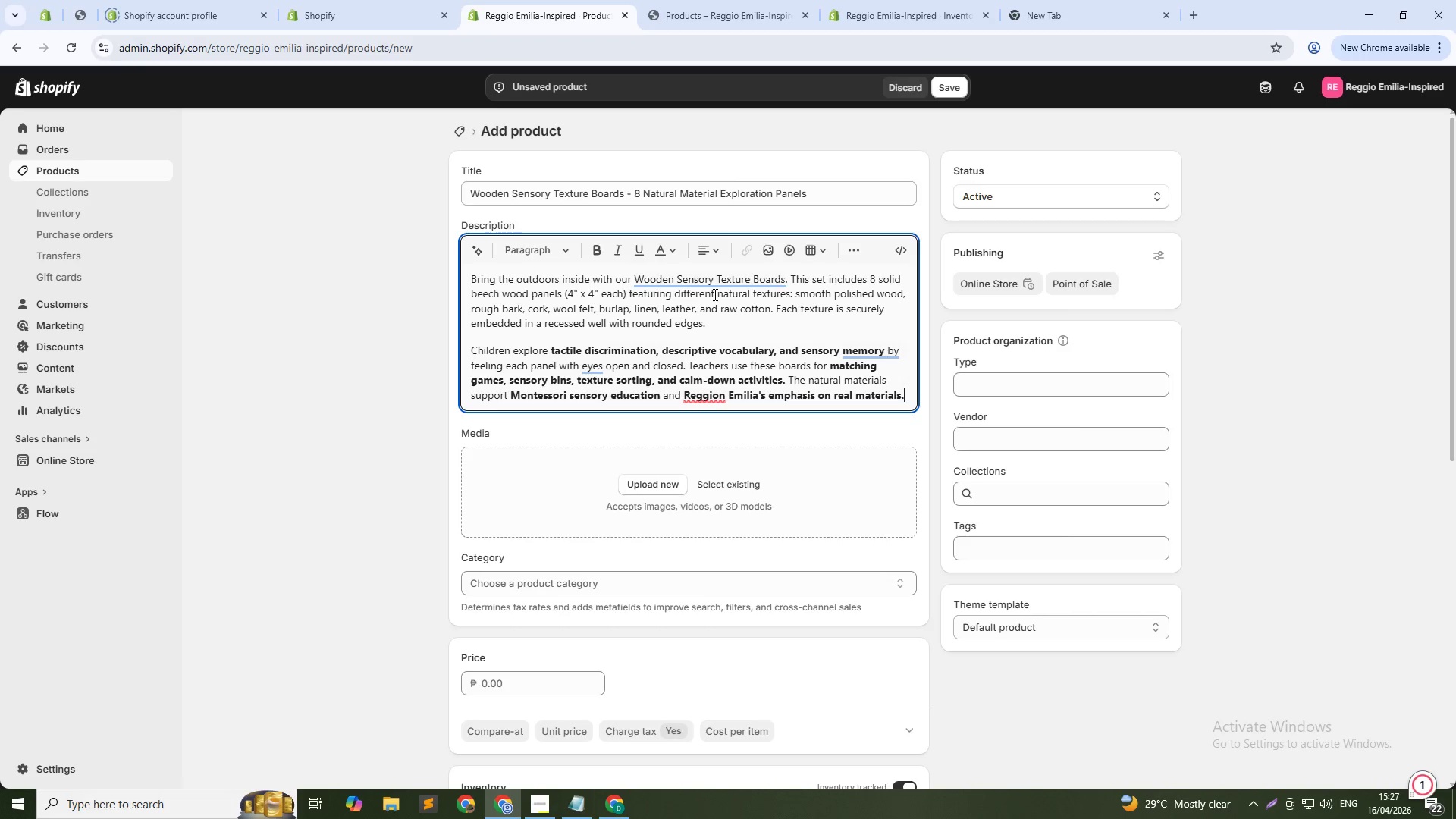 
hold_key(key=ArrowLeft, duration=1.53)
 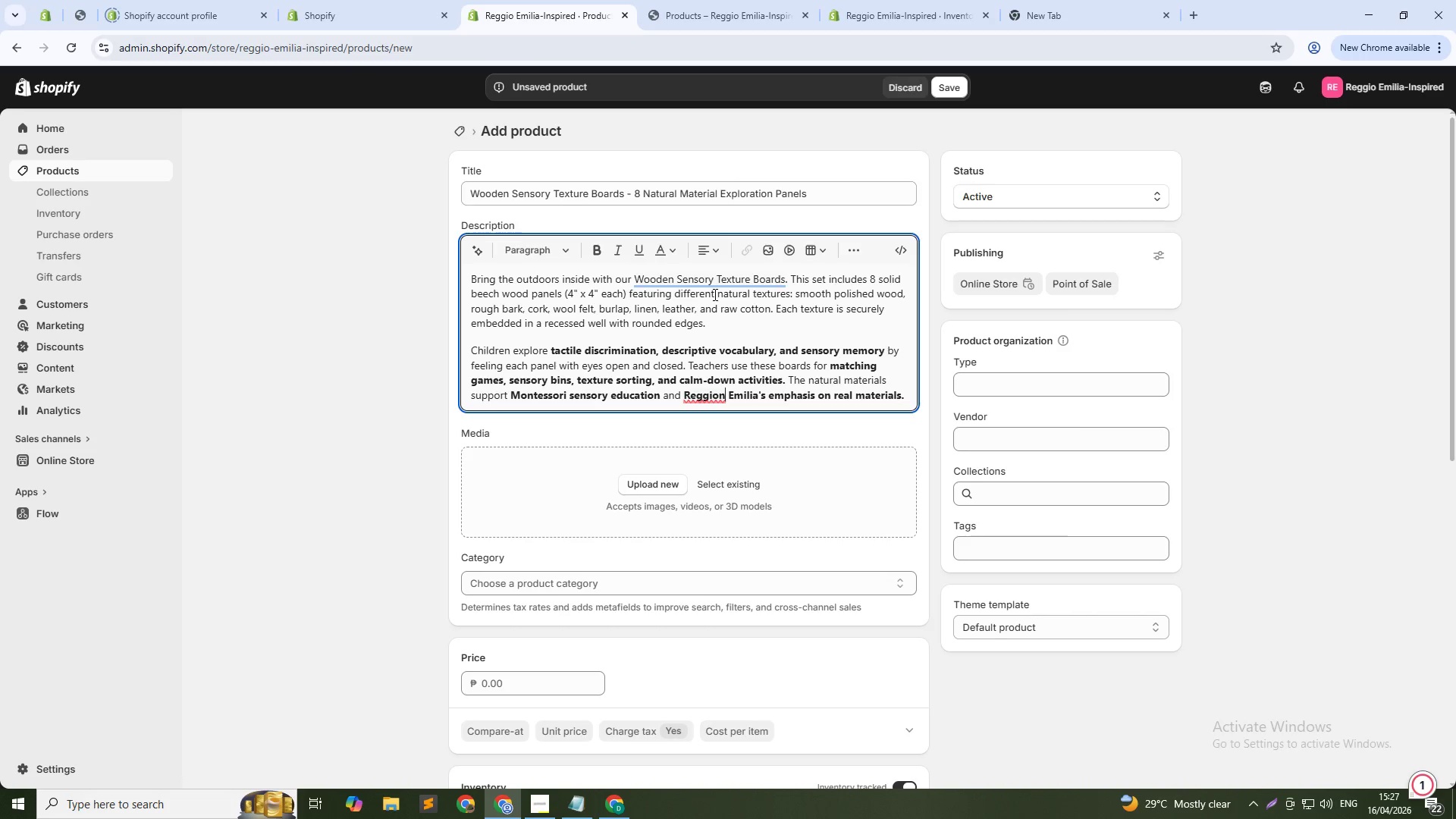 
key(ArrowLeft)
 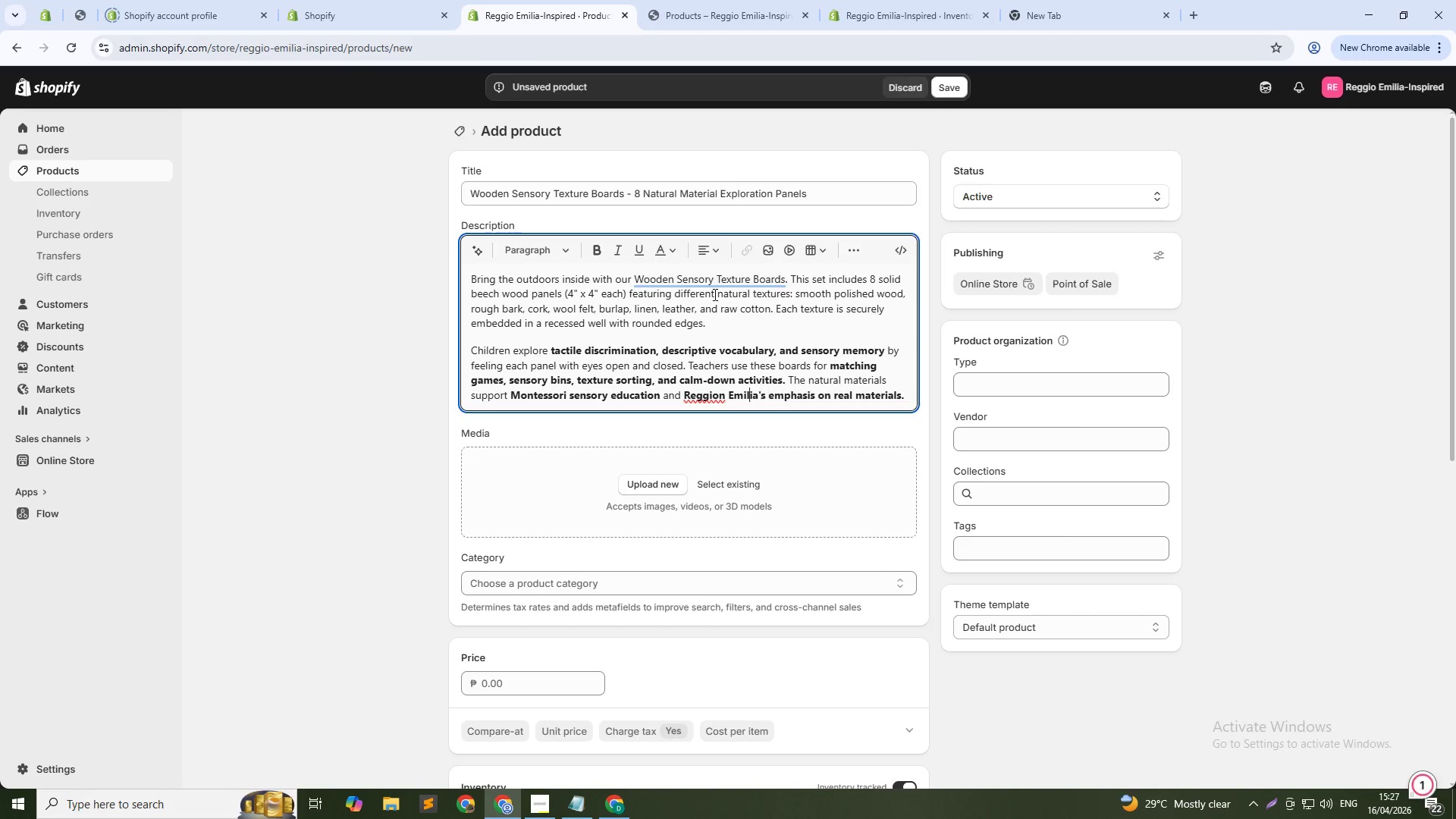 
key(ArrowLeft)
 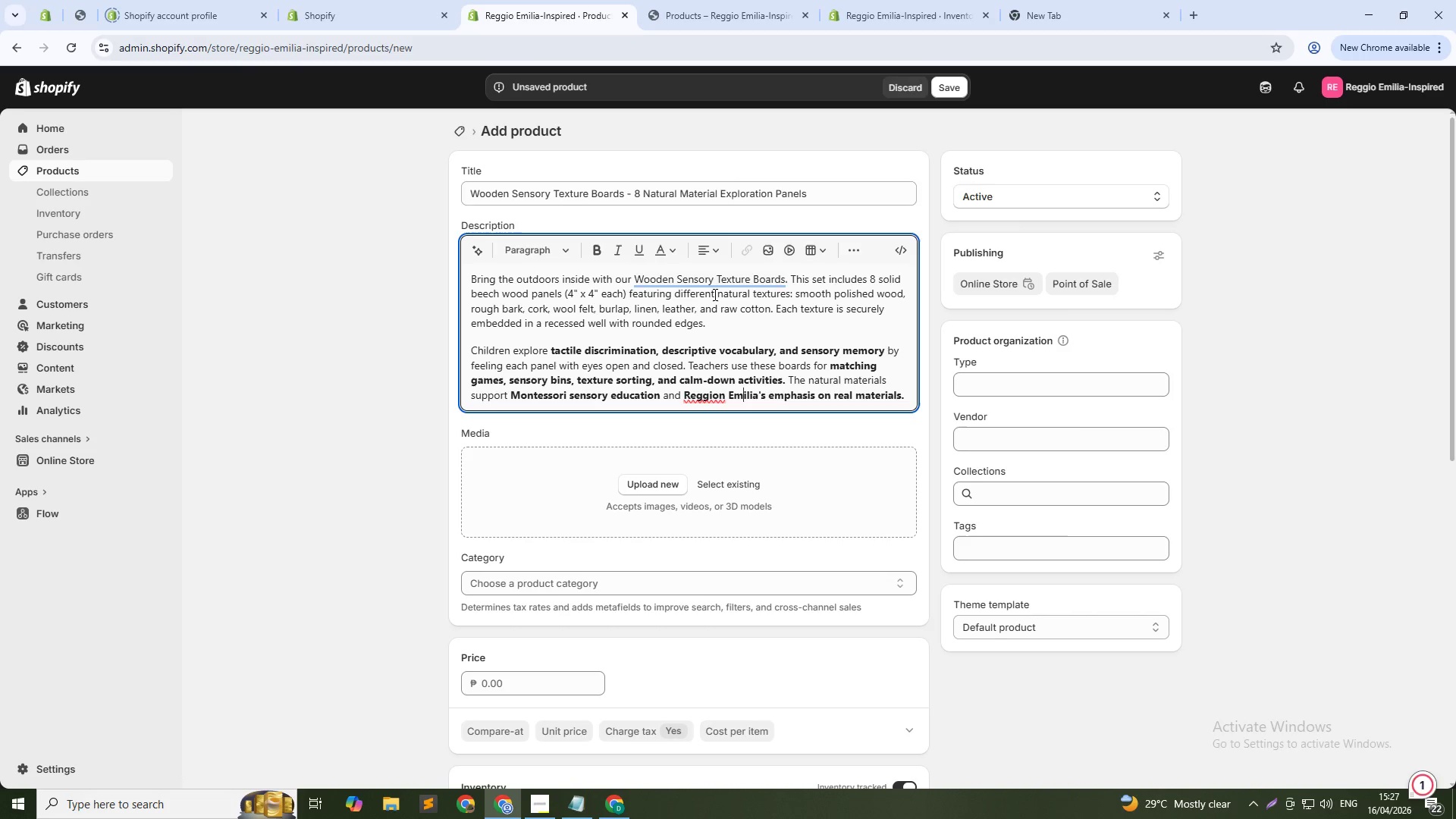 
key(ArrowLeft)
 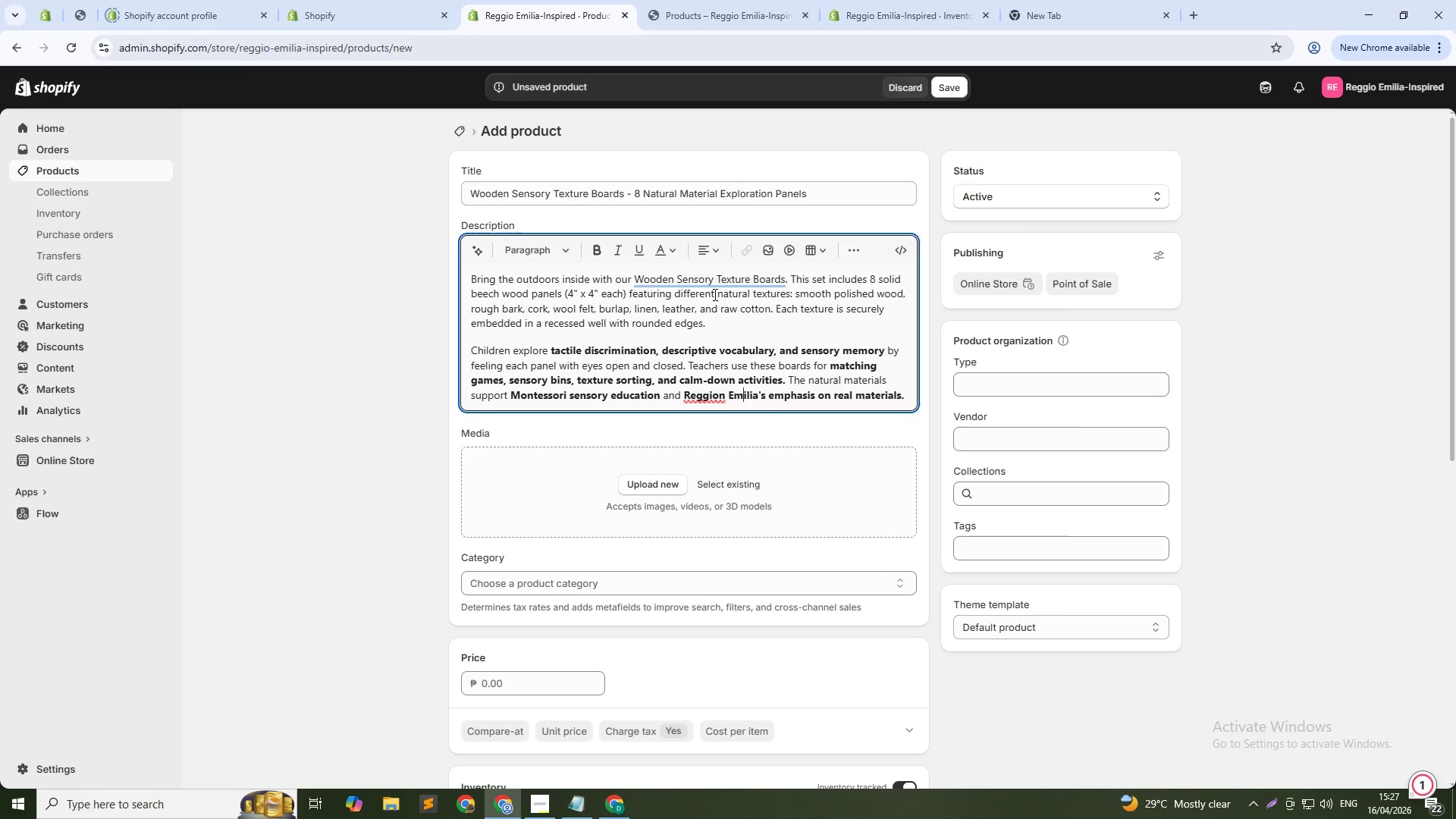 
key(ArrowLeft)
 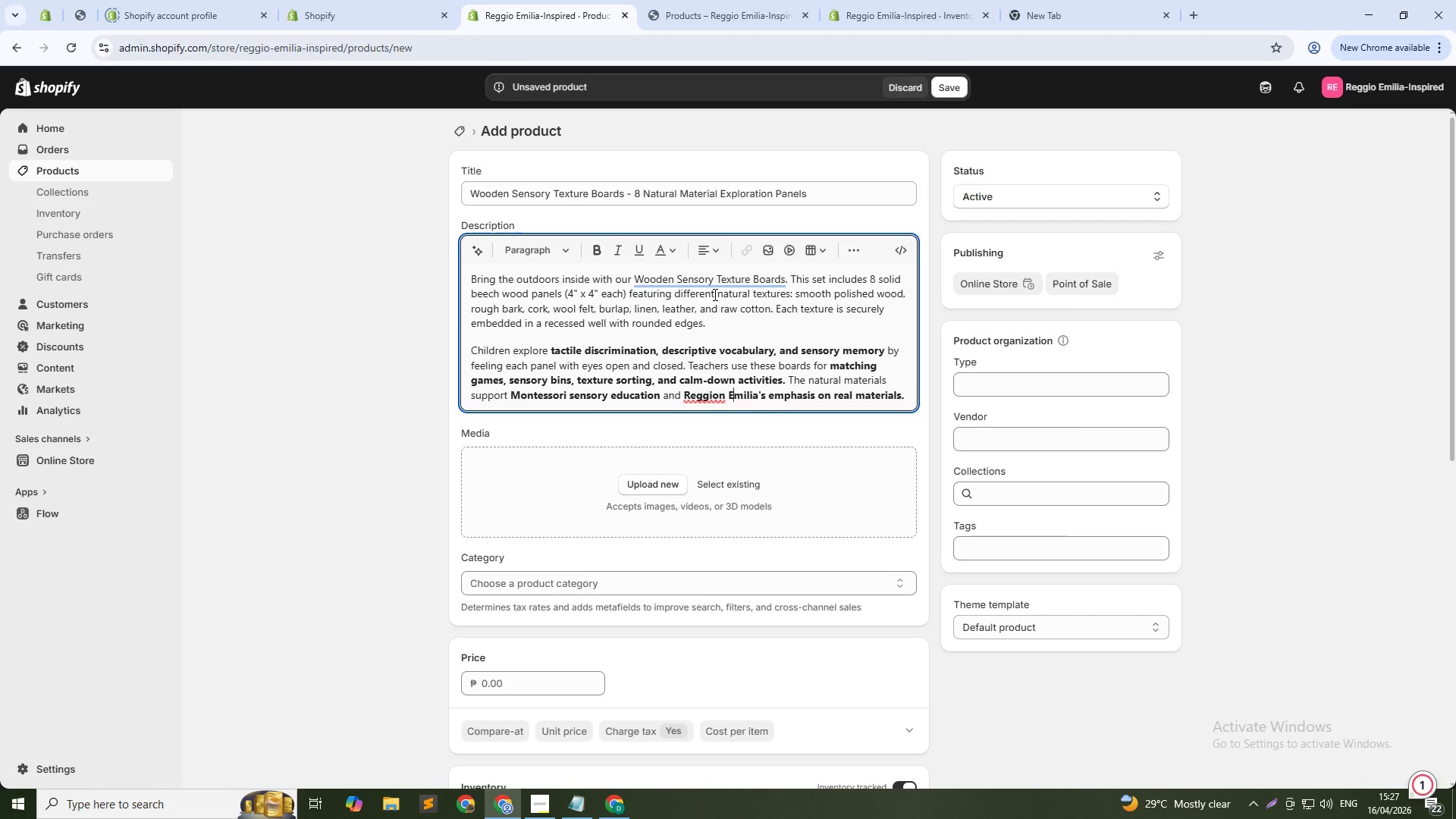 
key(ArrowLeft)
 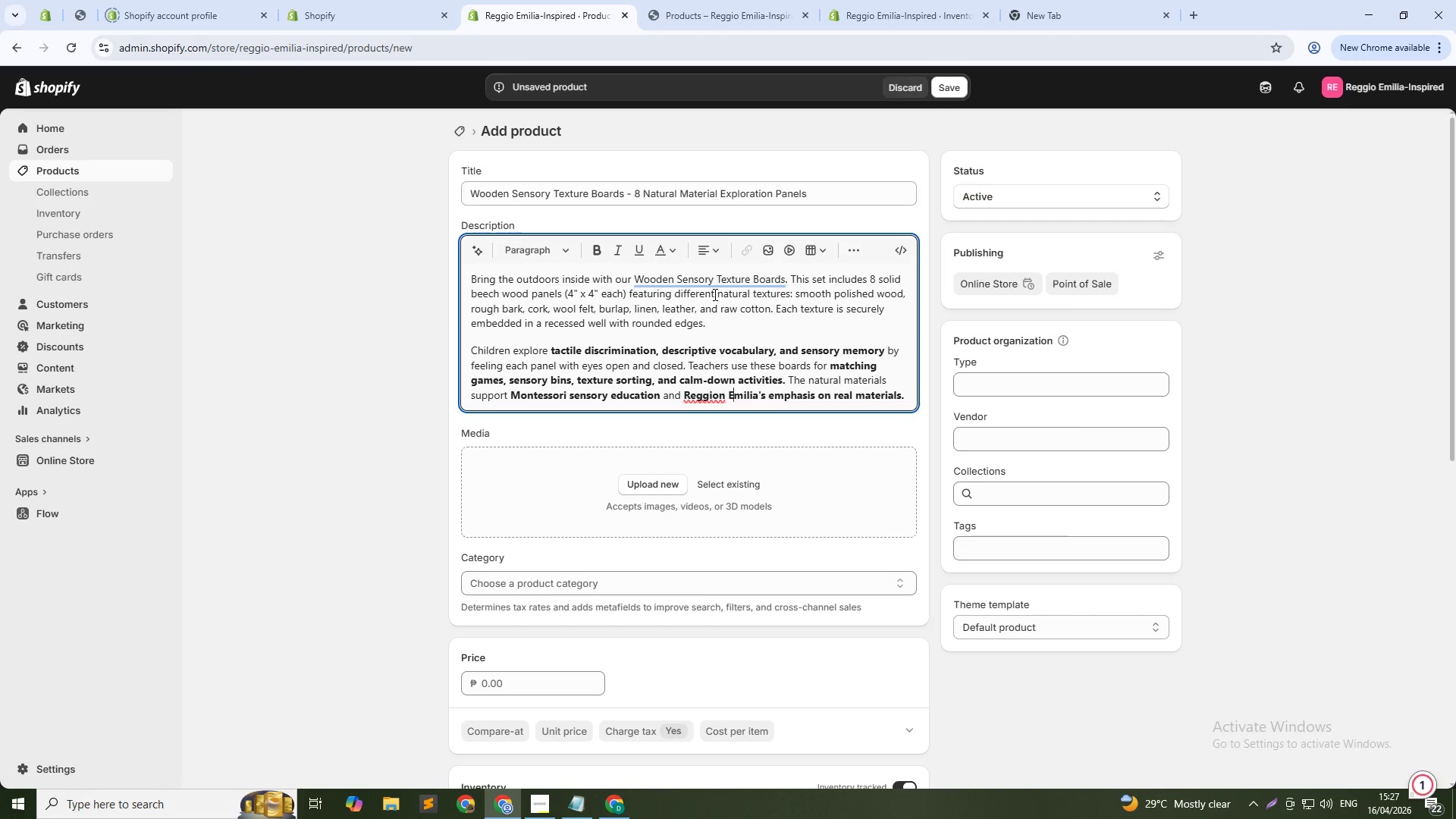 
key(ArrowLeft)
 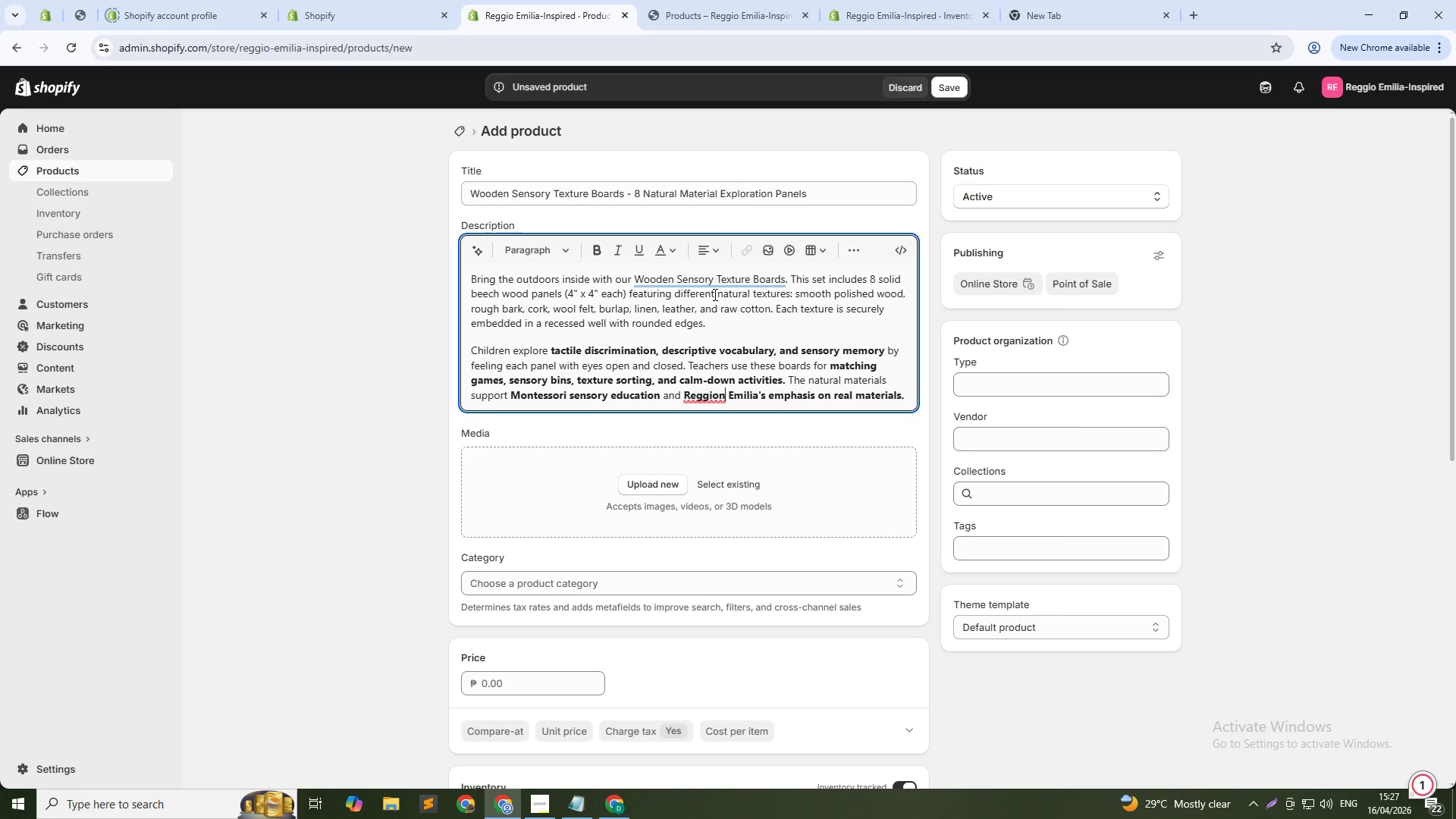 
key(Backspace)
 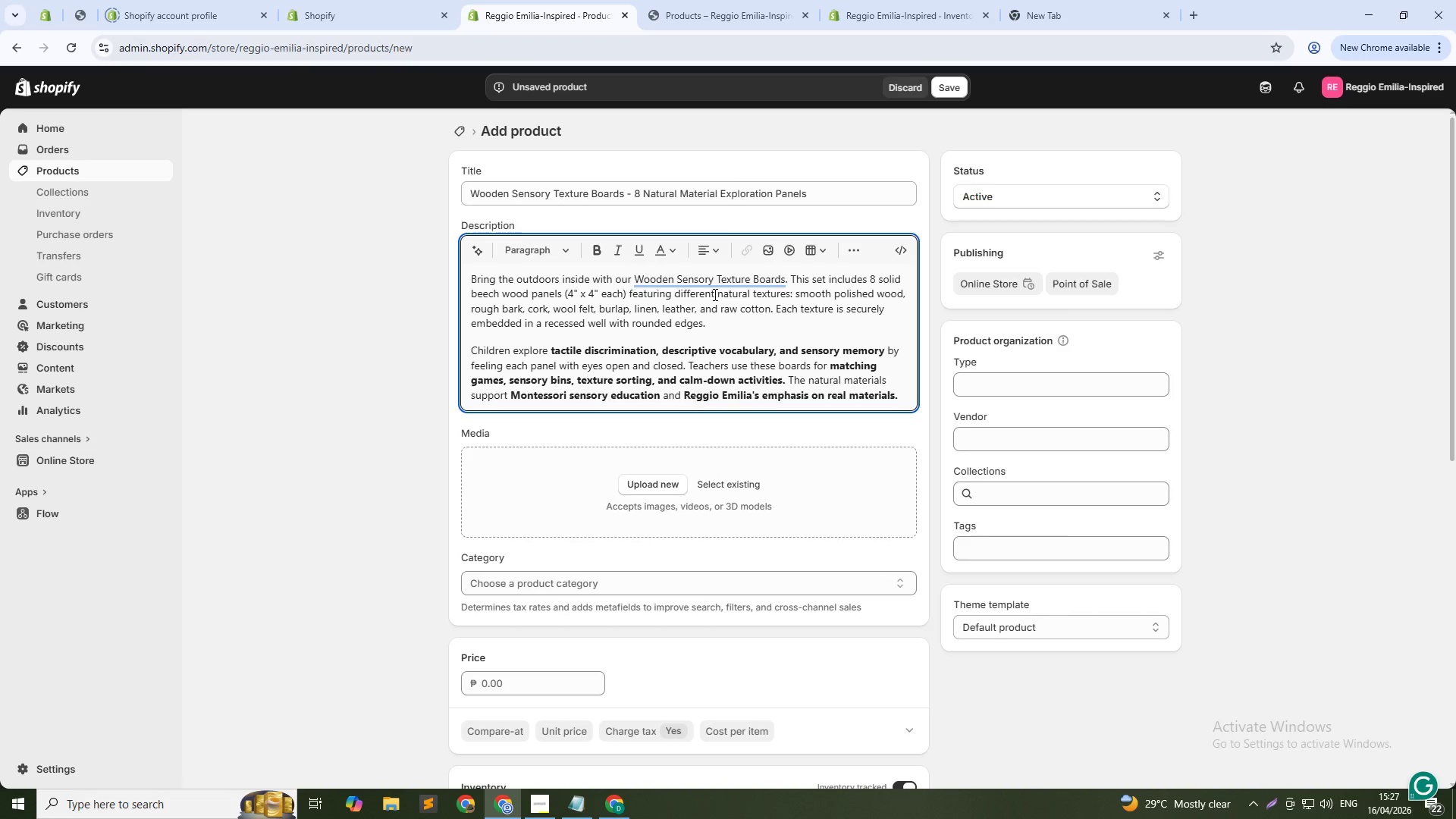 
key(ArrowDown)
 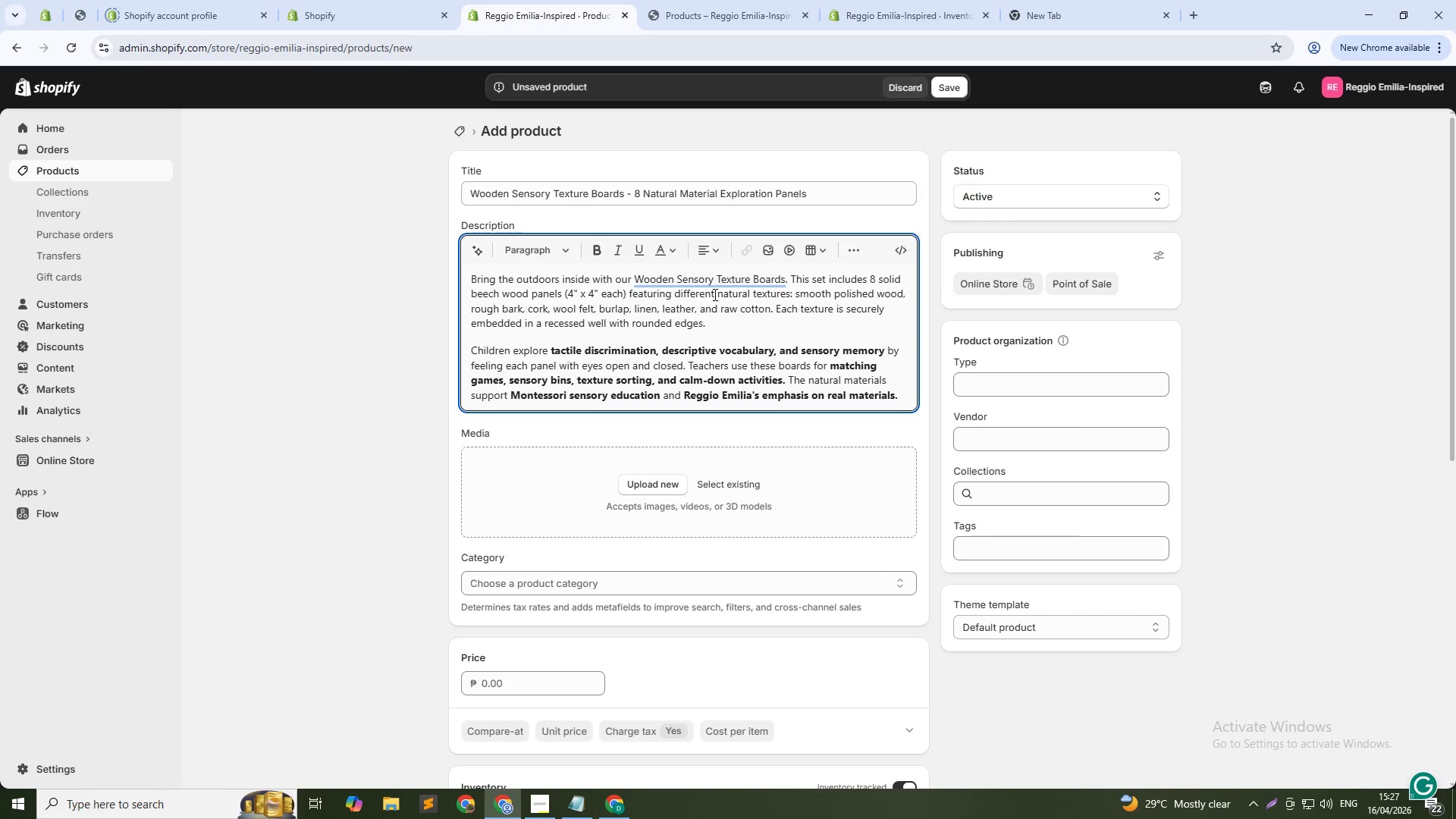 
wait(5.44)
 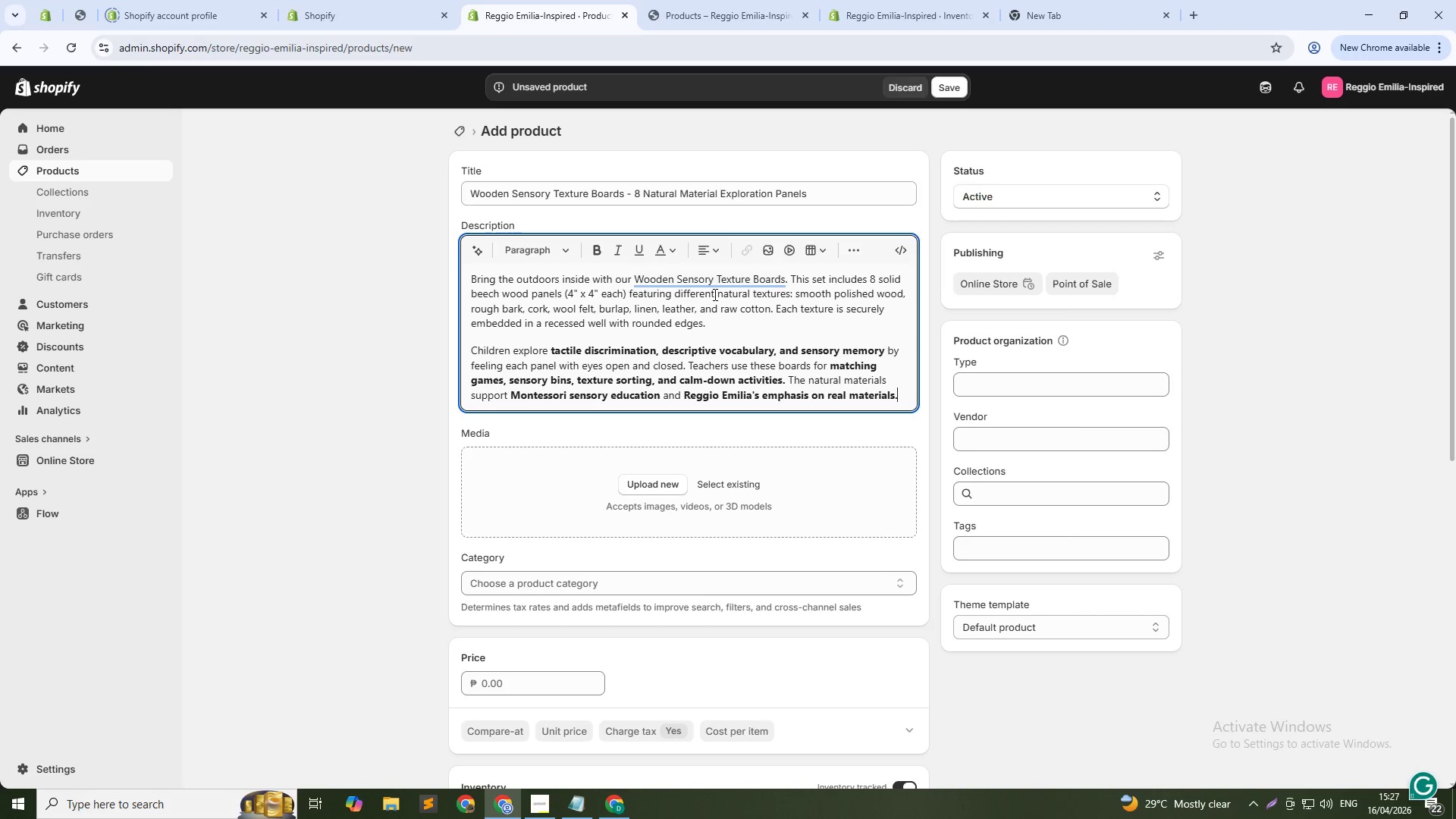 
key(Enter)
 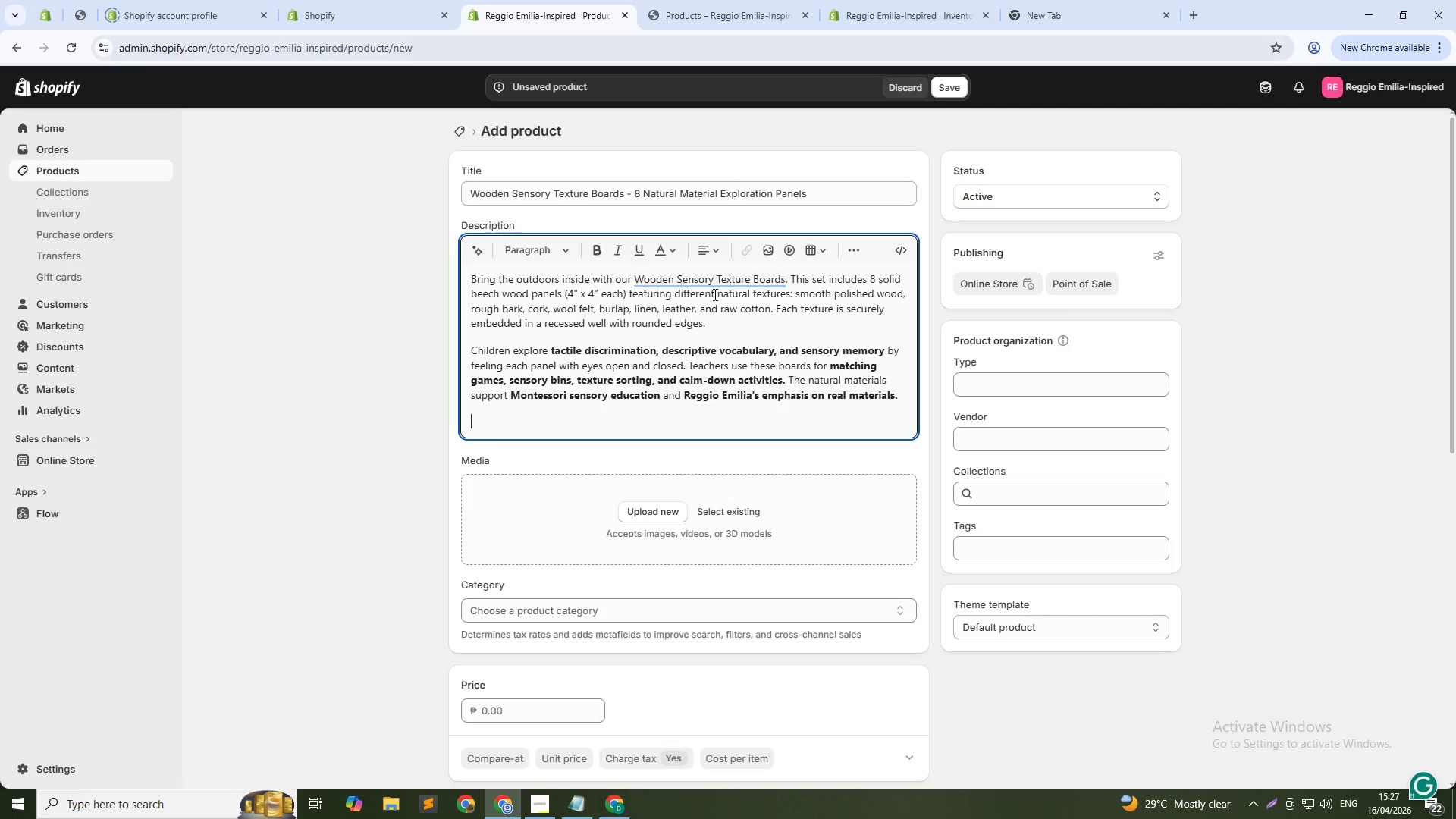 
type(Developmental Benefits: )
 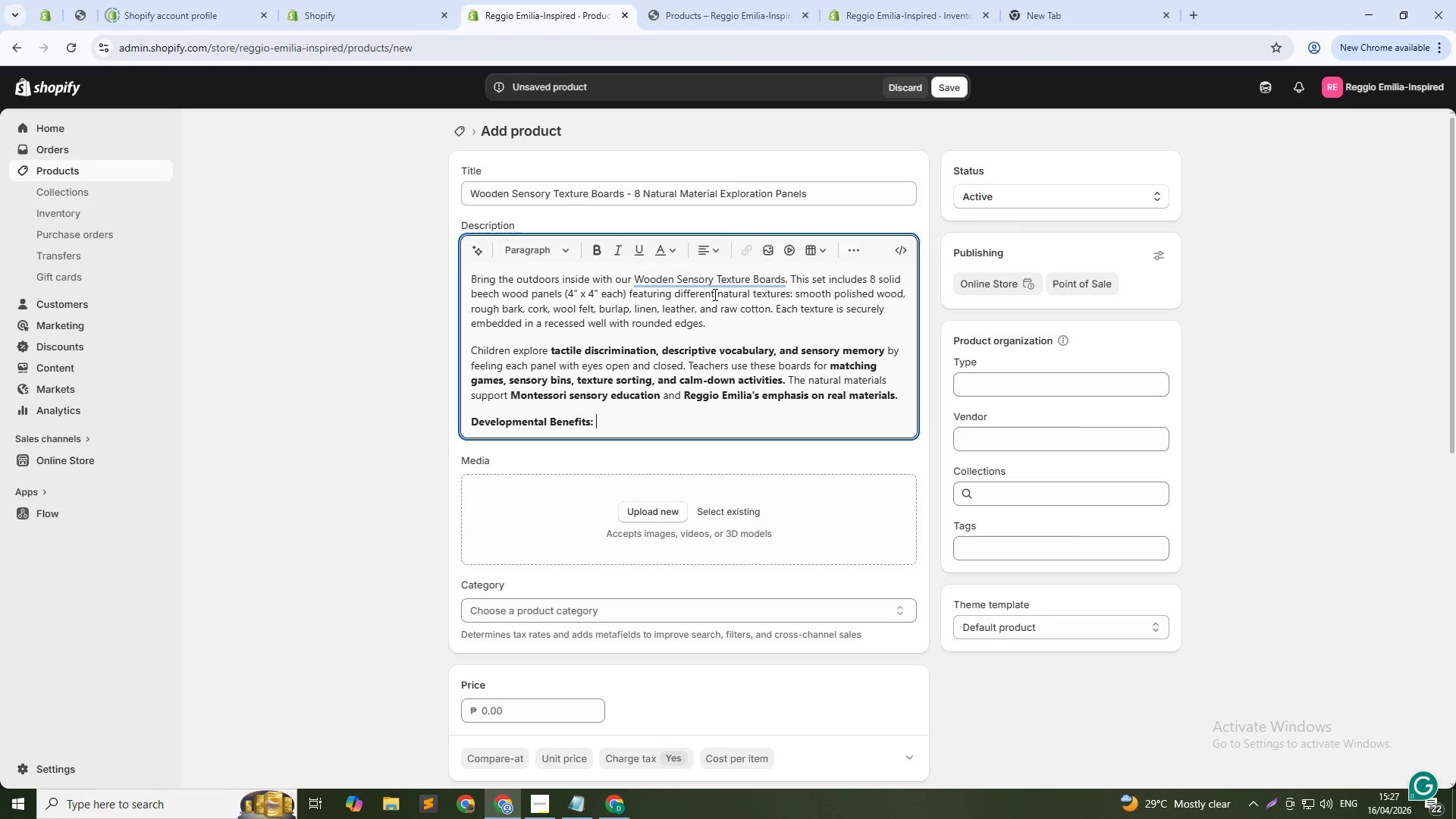 
key(Control+B)
 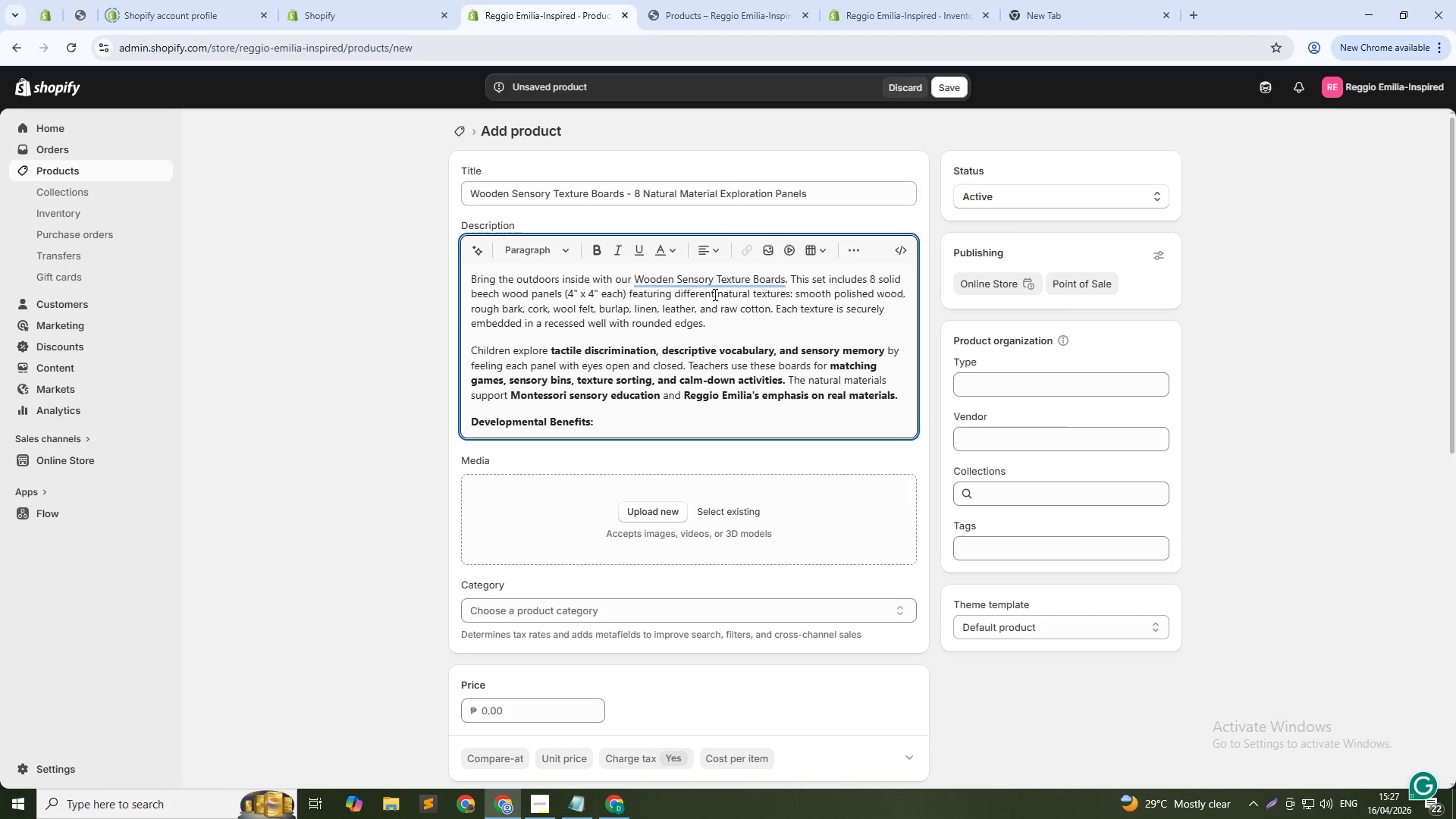 
type(Tactile e)
key(Backspace)
type(perception, vocabulary development ())
 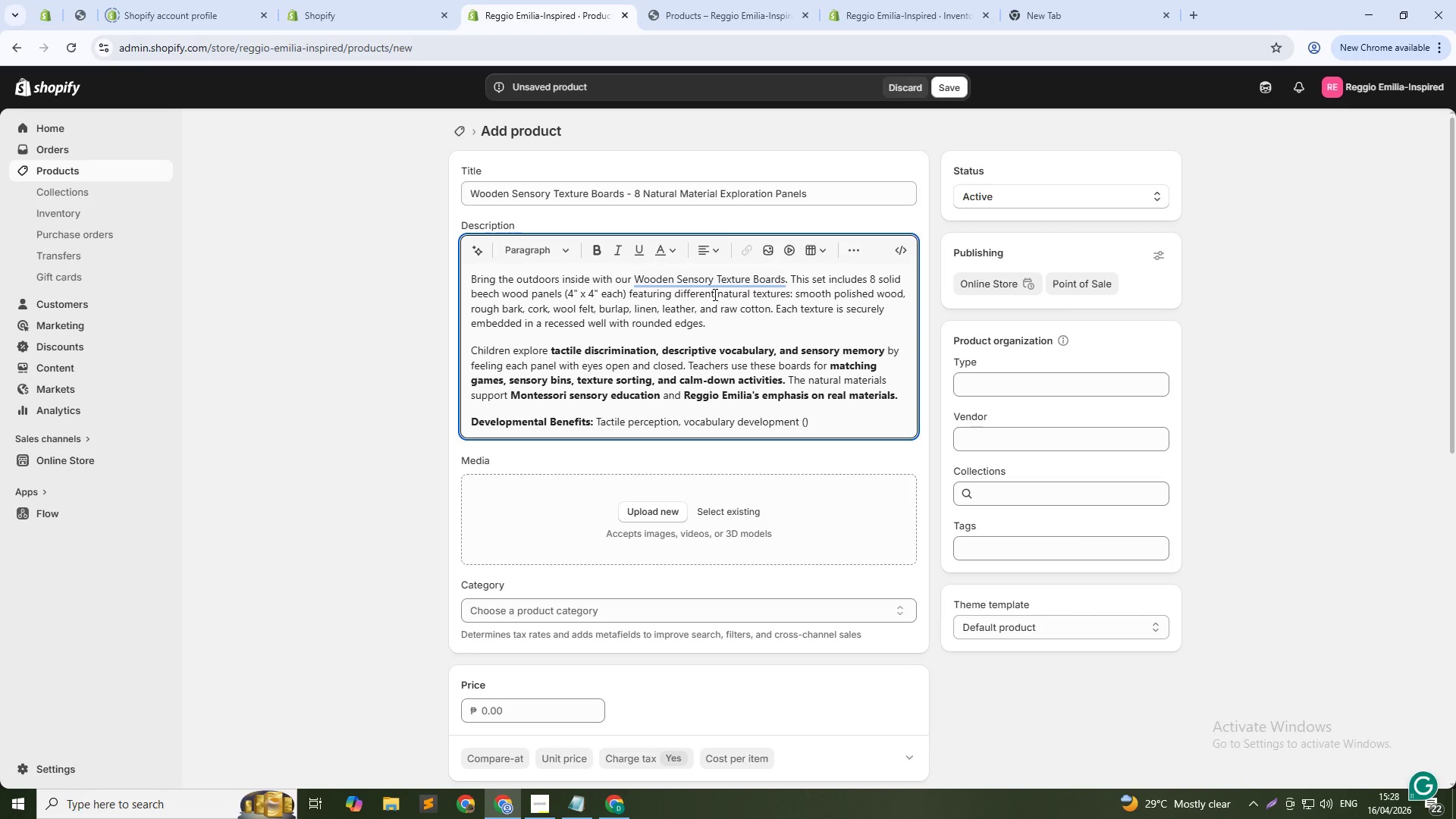 
key(ArrowLeft)
 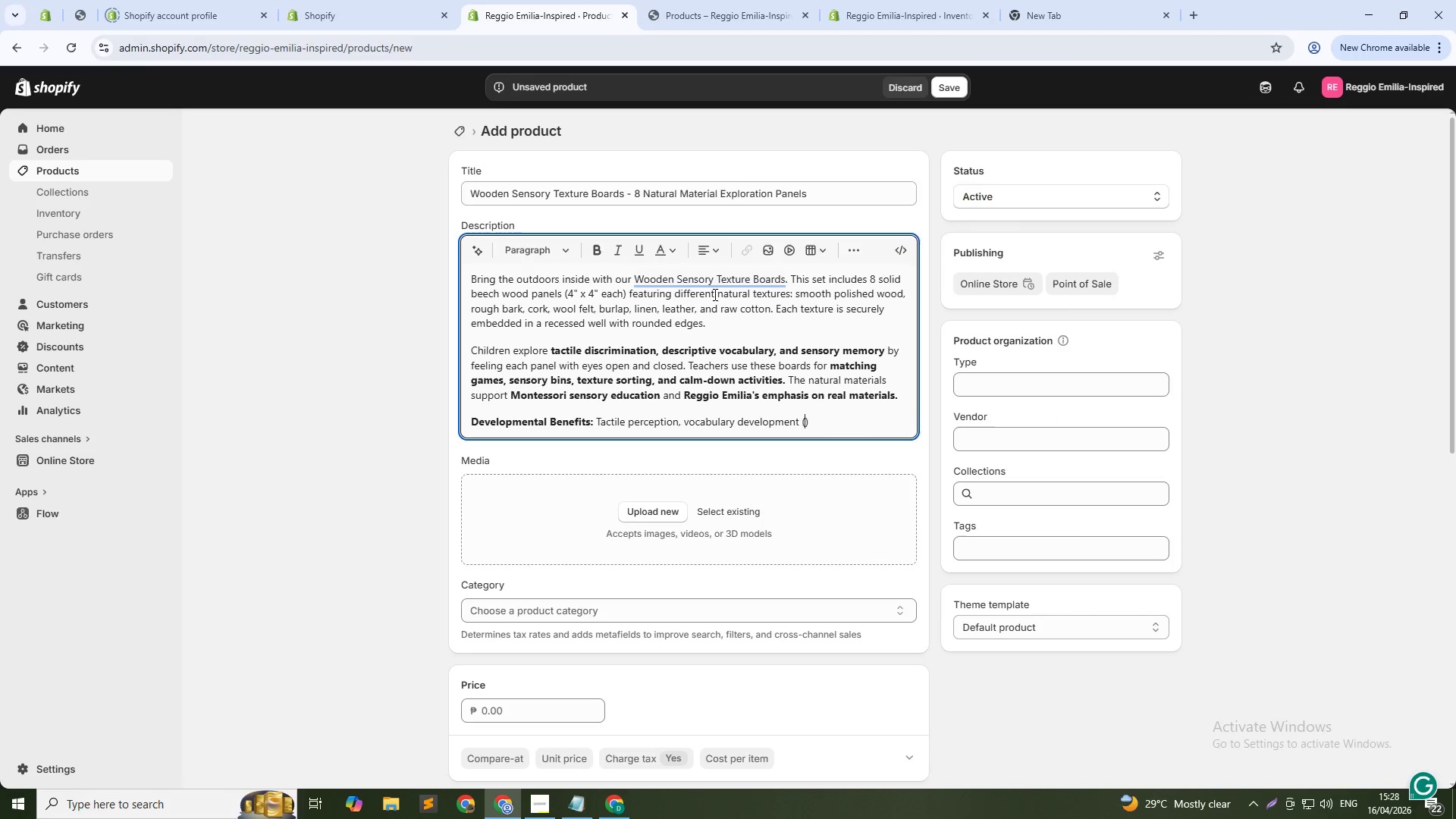 
type(rough, smooth, bumpy, soft)
 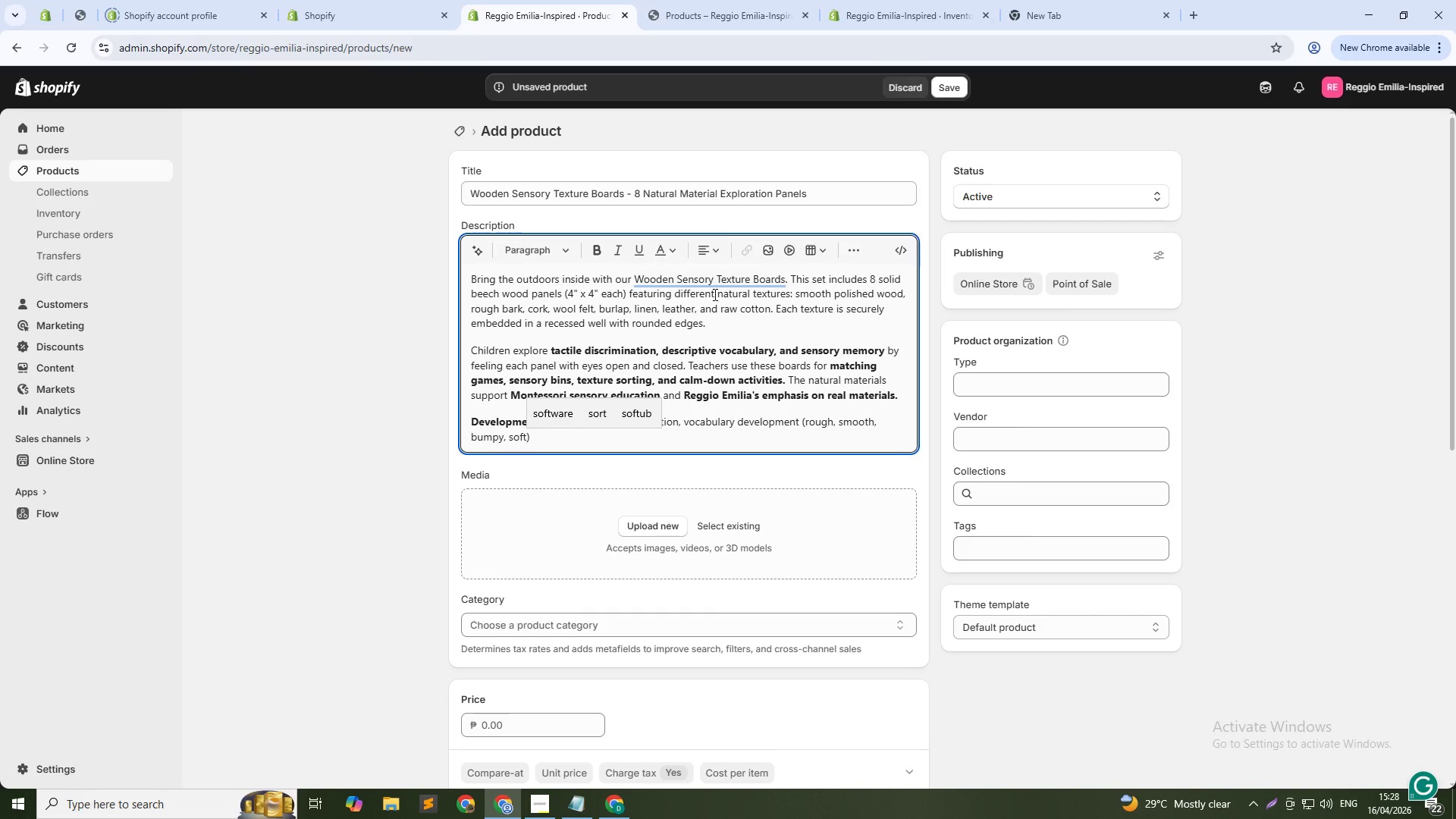 
key(ArrowDown)
 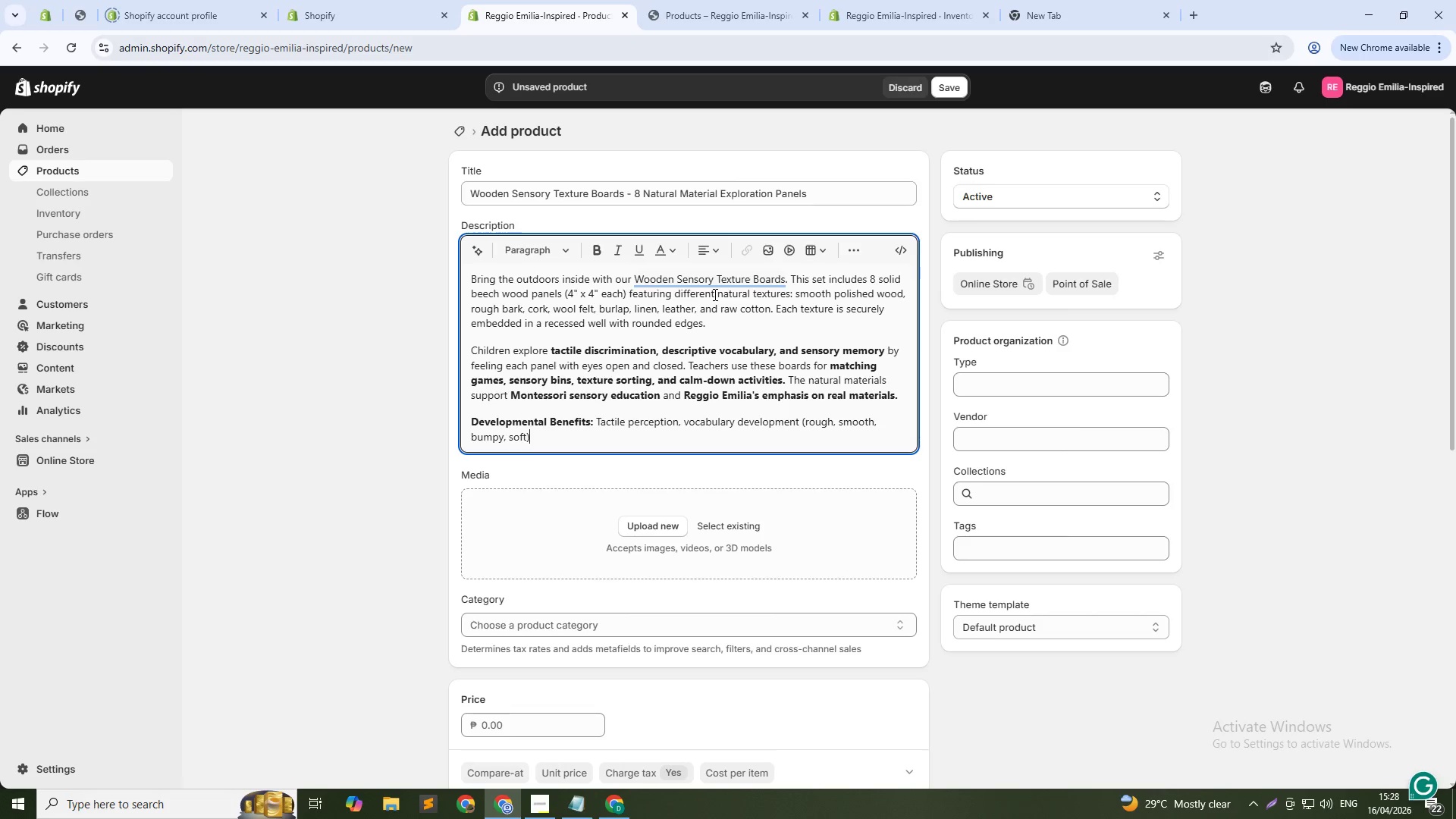 
type(, memory, categorization.)
 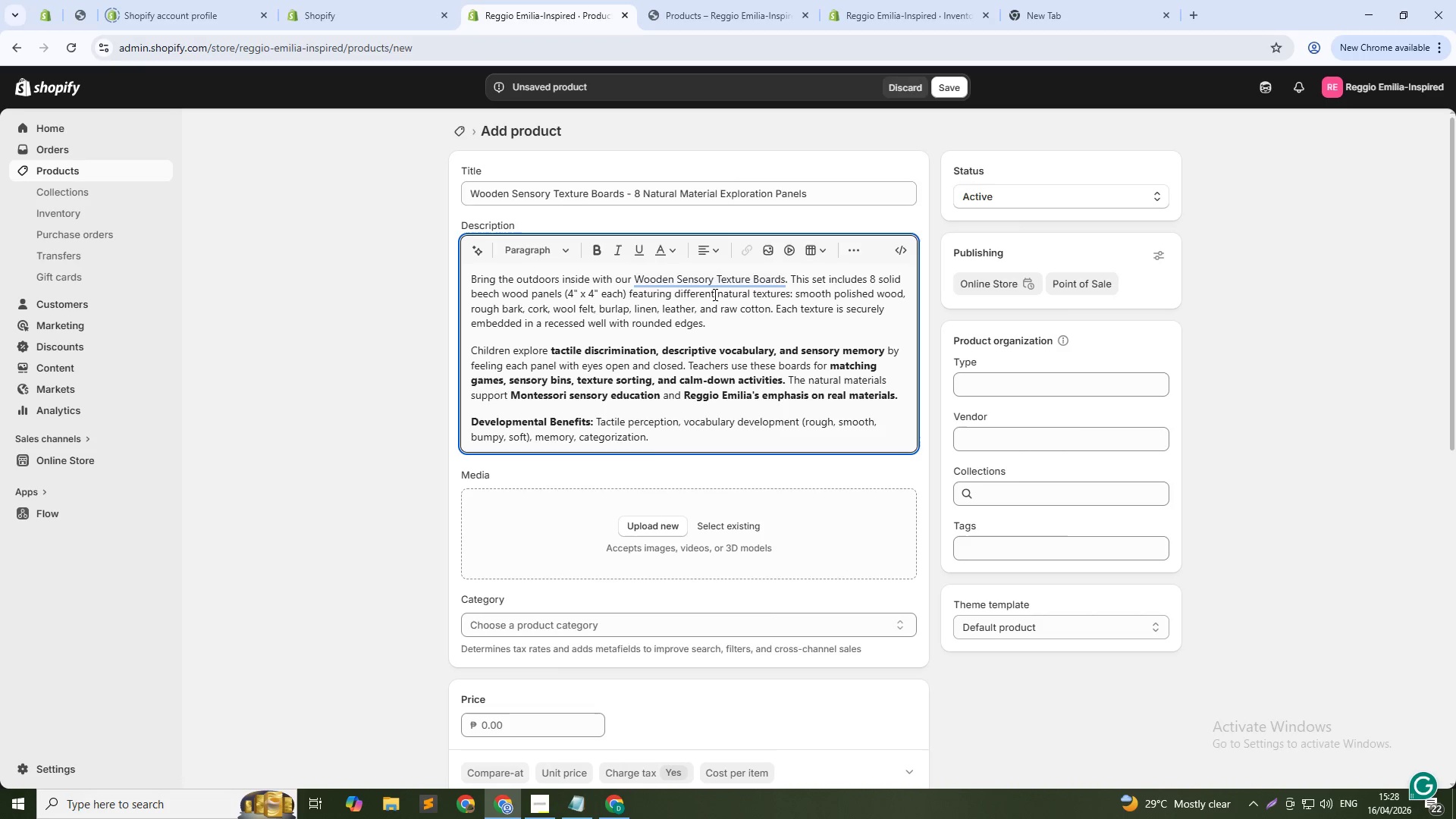 
key(Enter)
 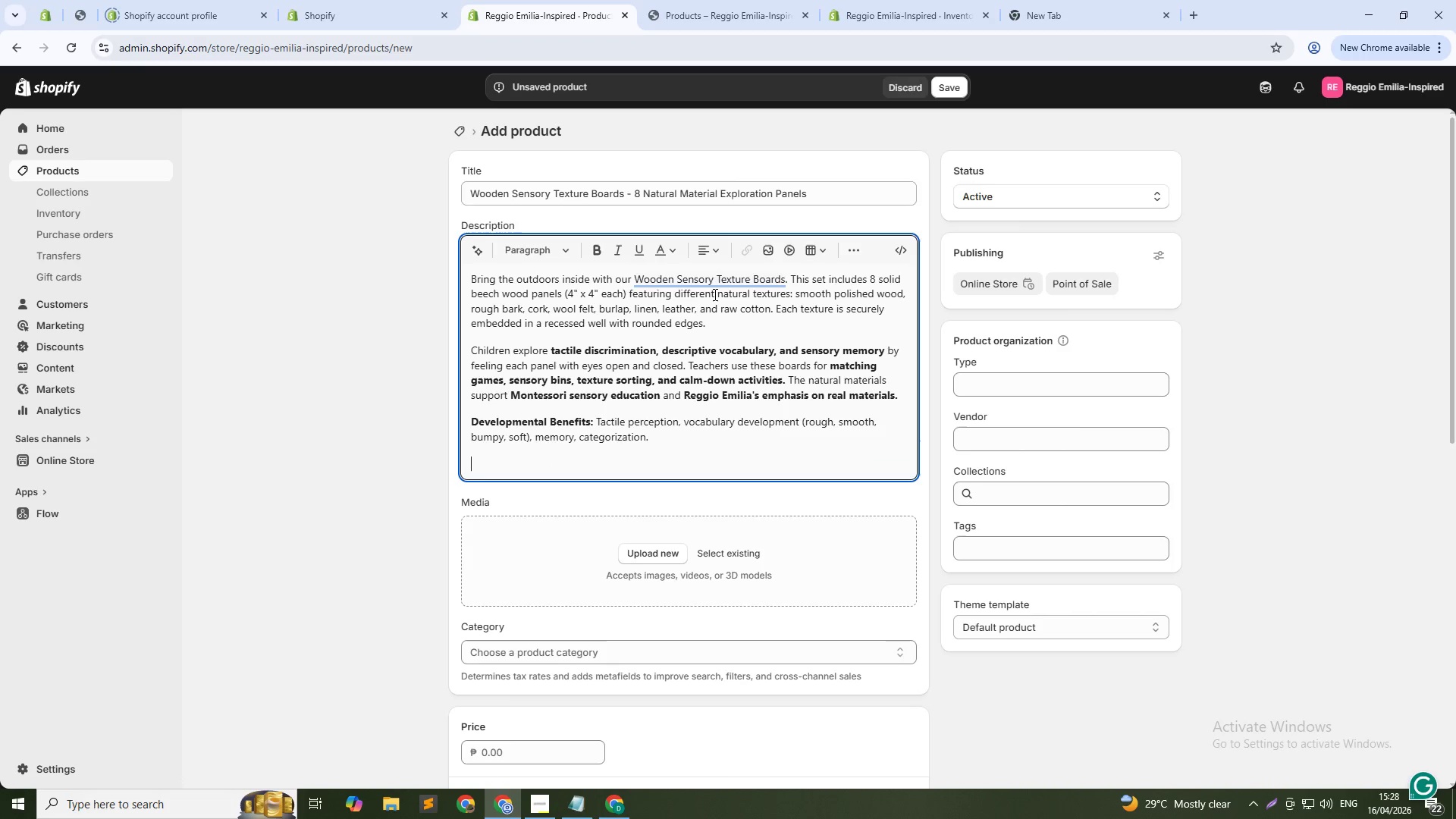 
type(Mo)
key(Backspace)
key(Backspace)
 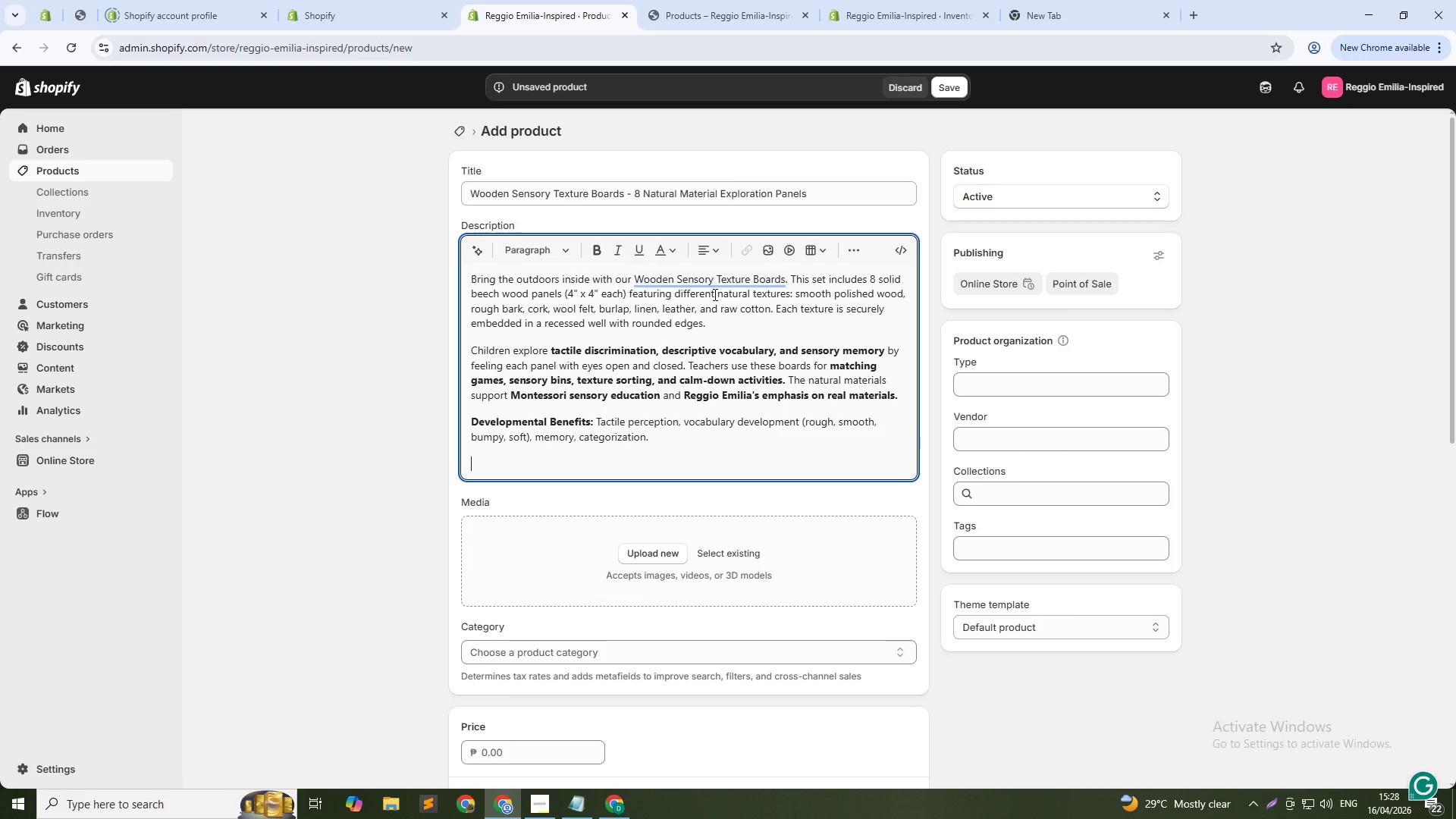 
key(Control+B)
 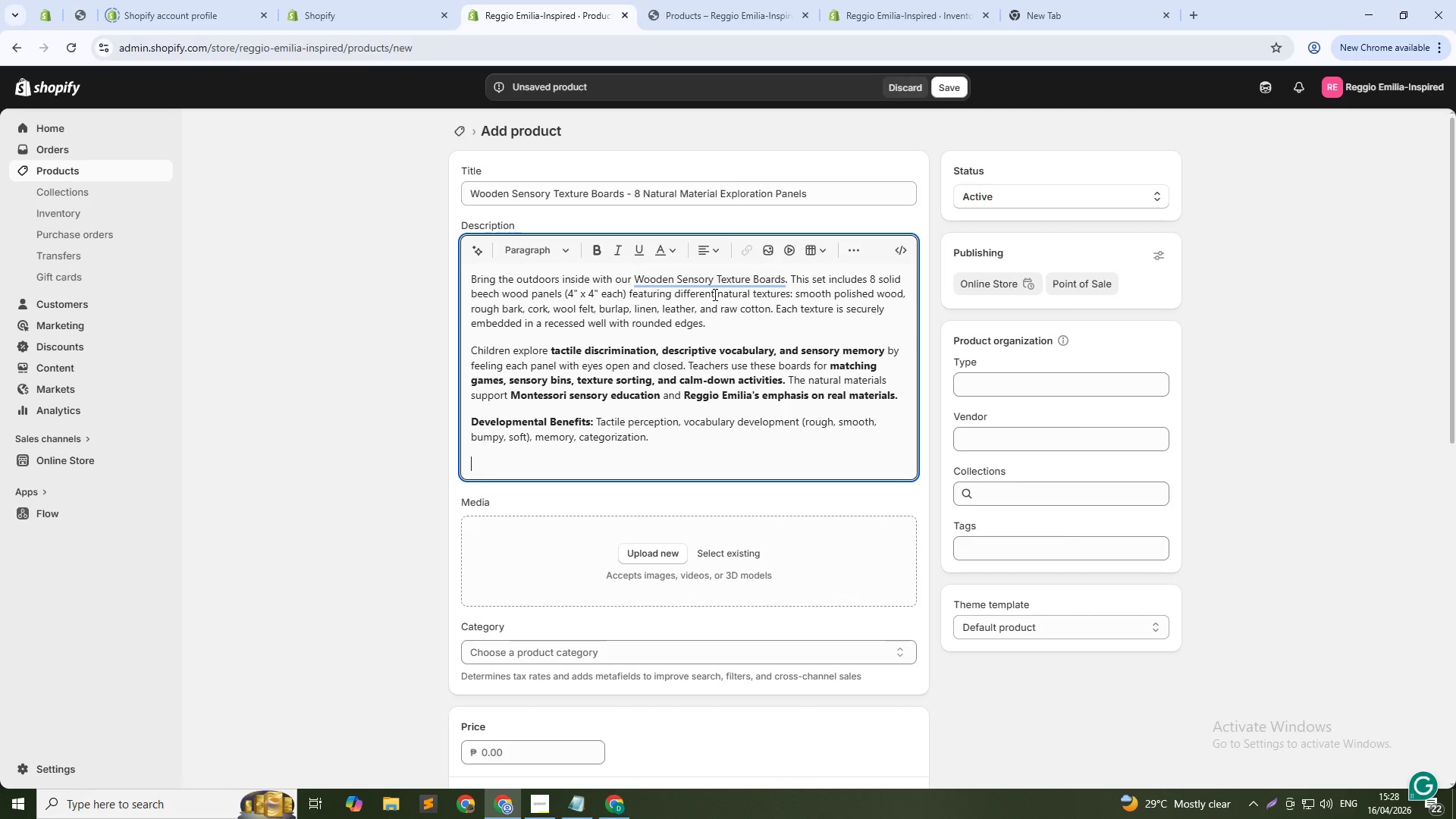 
type(Montessori Alignment: )
 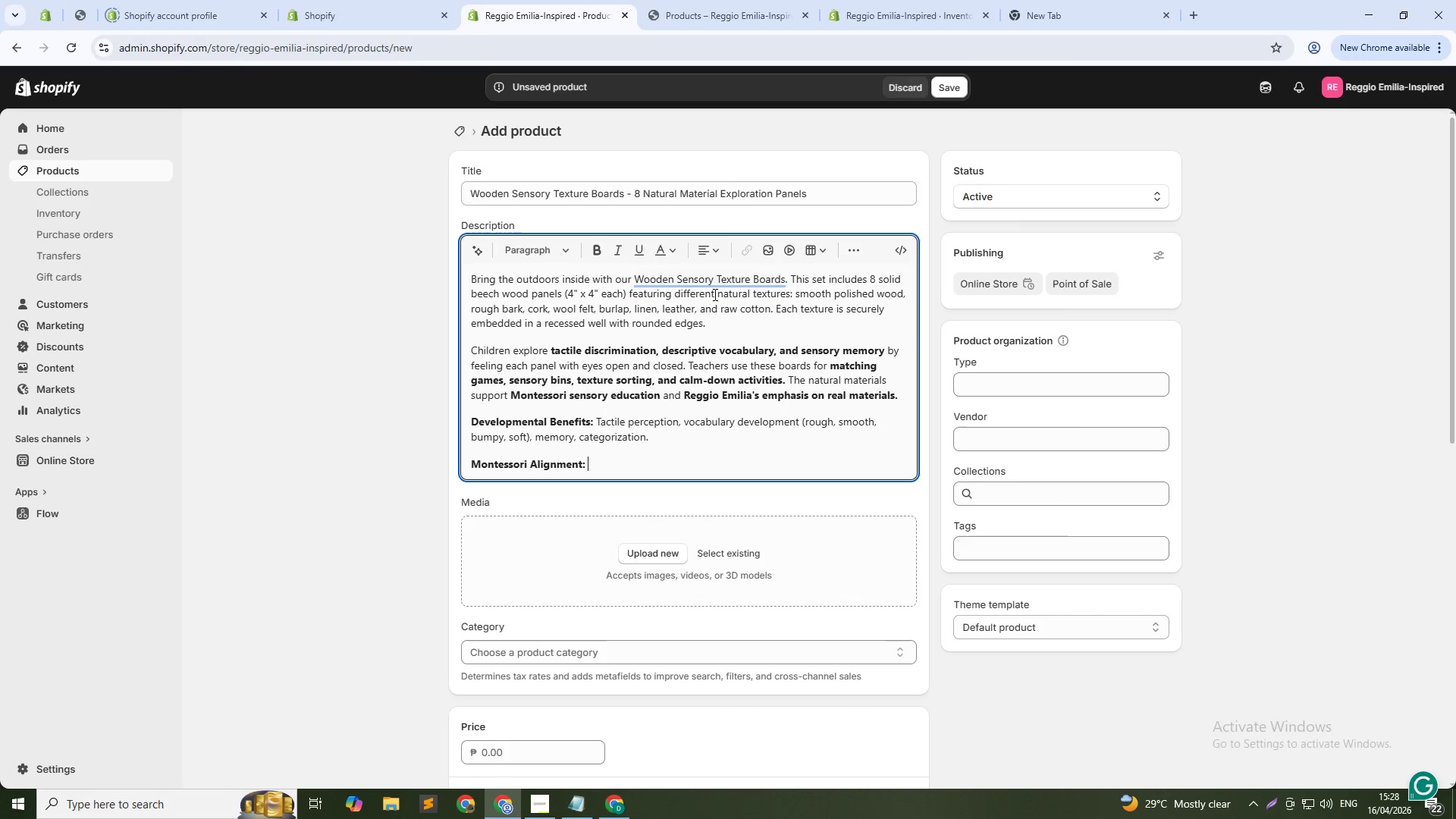 
key(Control+B)
 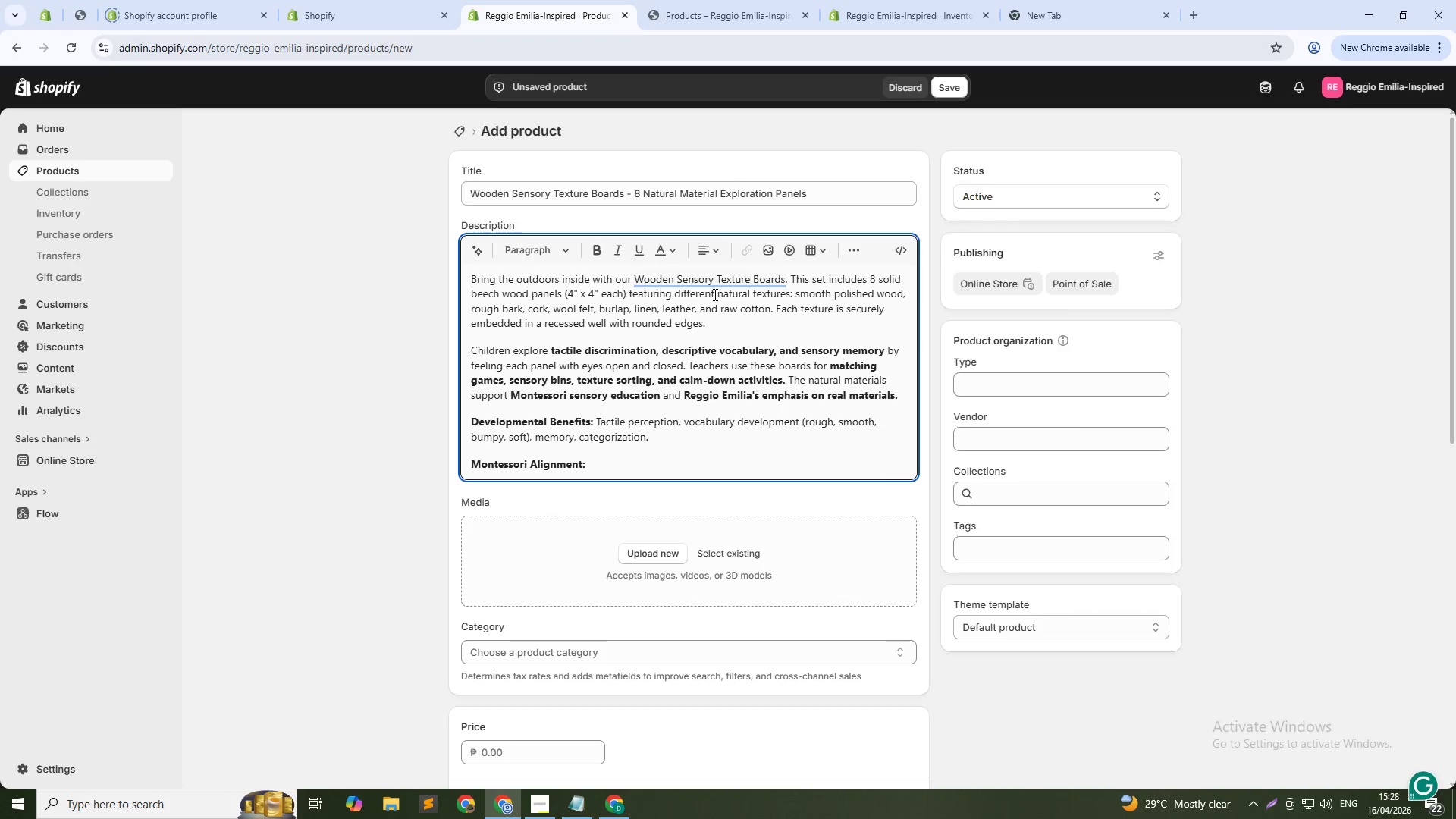 
type(Isolates the sense of touch for focused senso)
 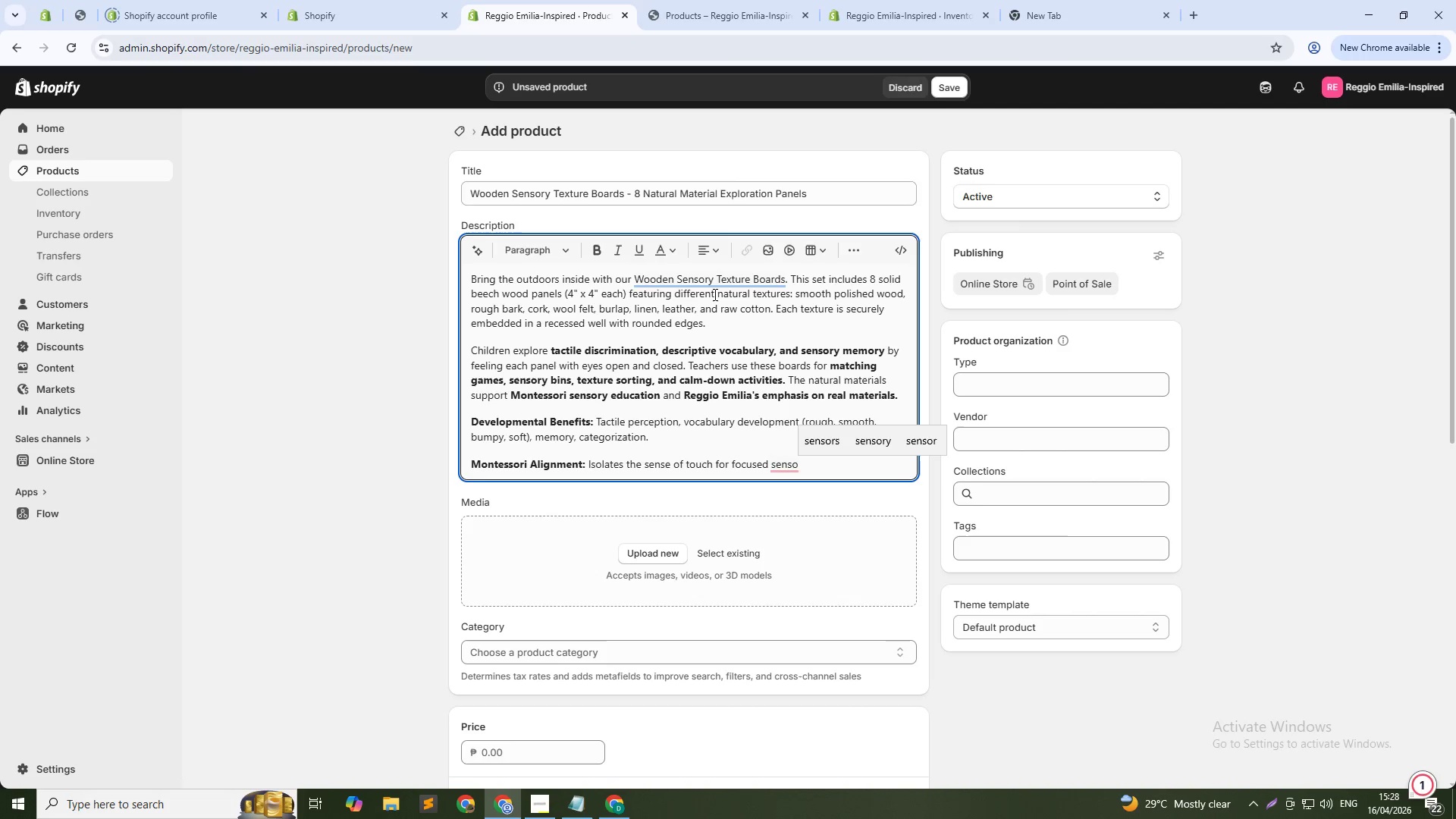 
type(ry learning.)
 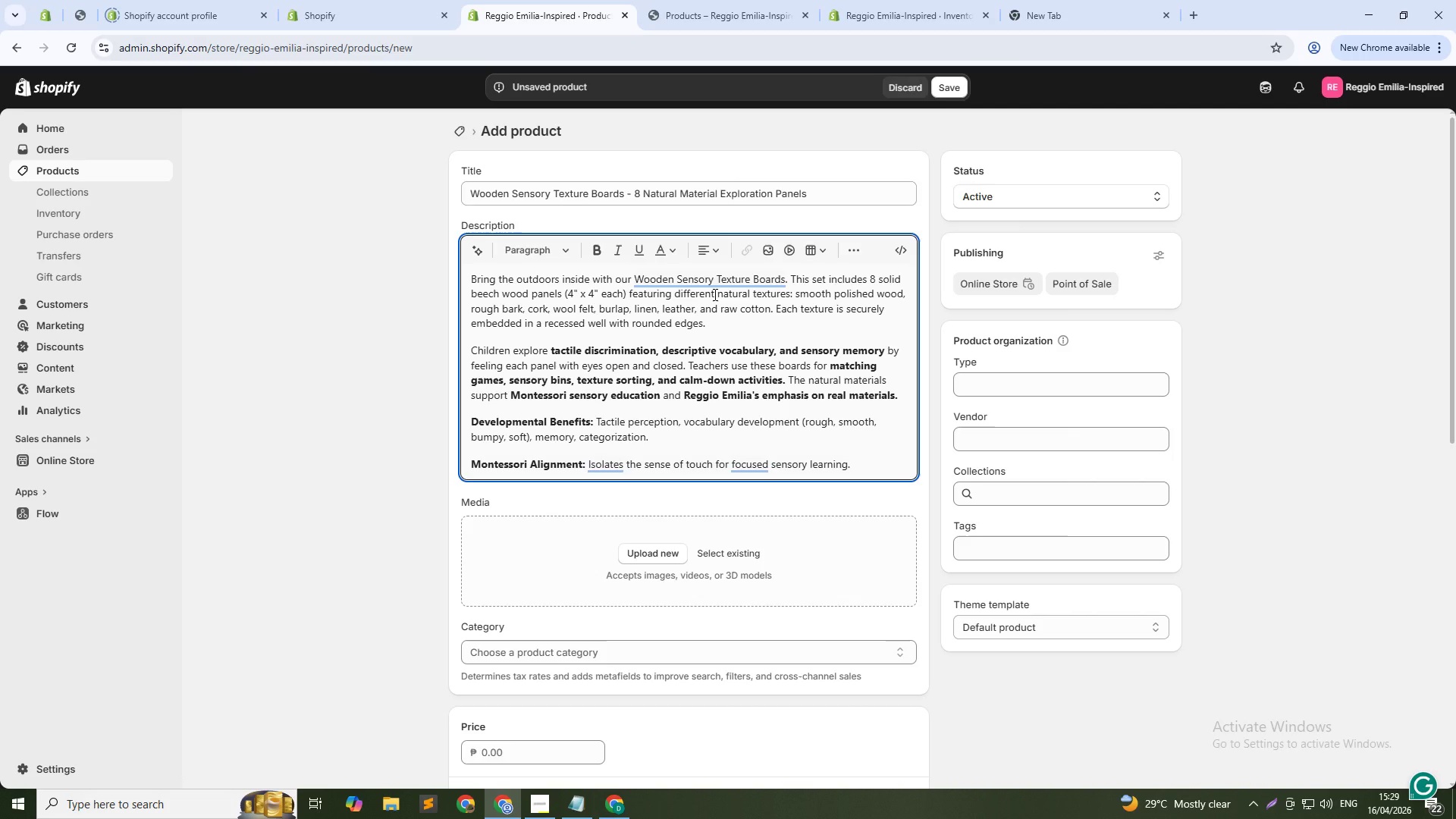 
wait(5.25)
 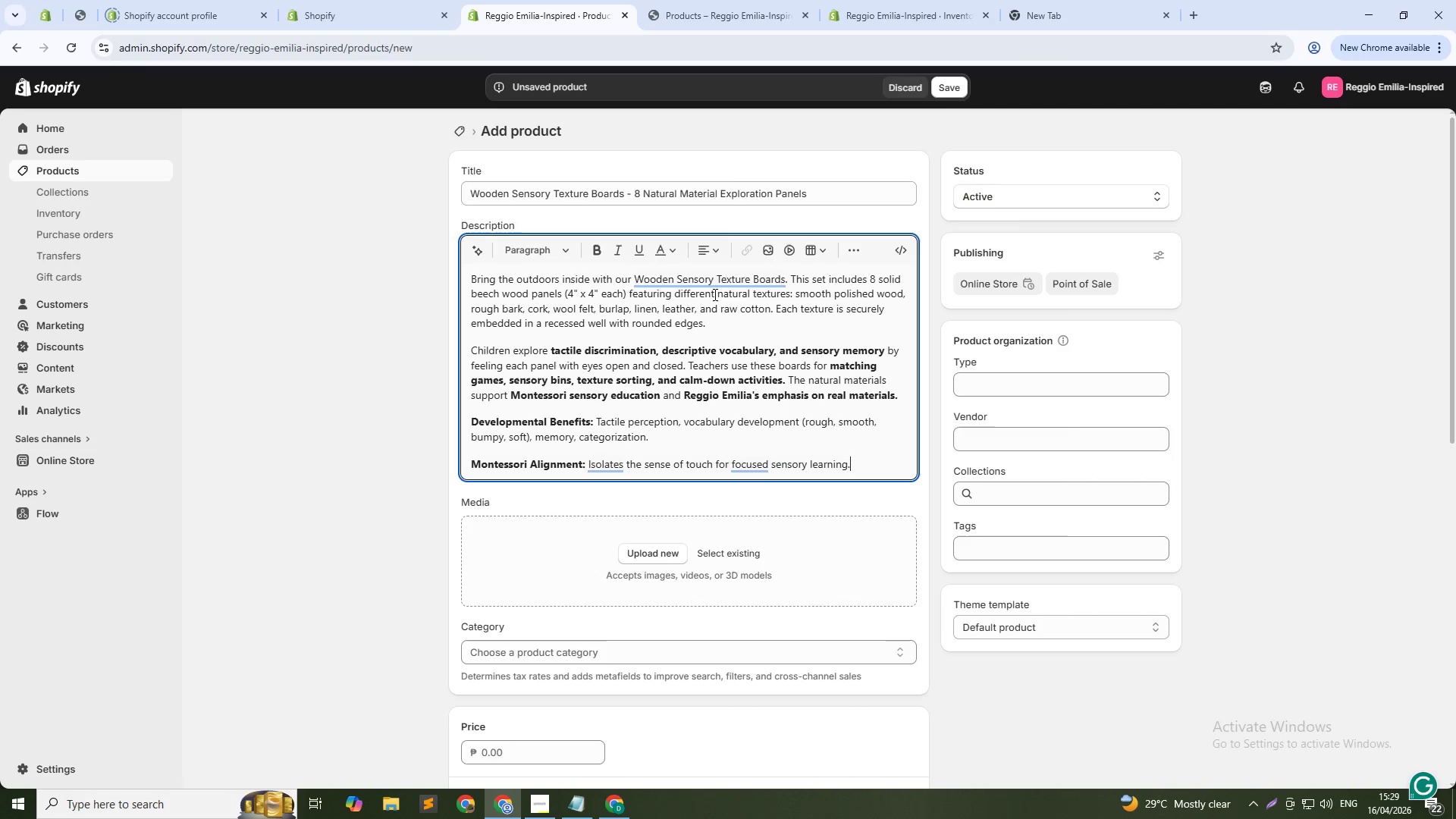 
mouse_move([733, 278])
 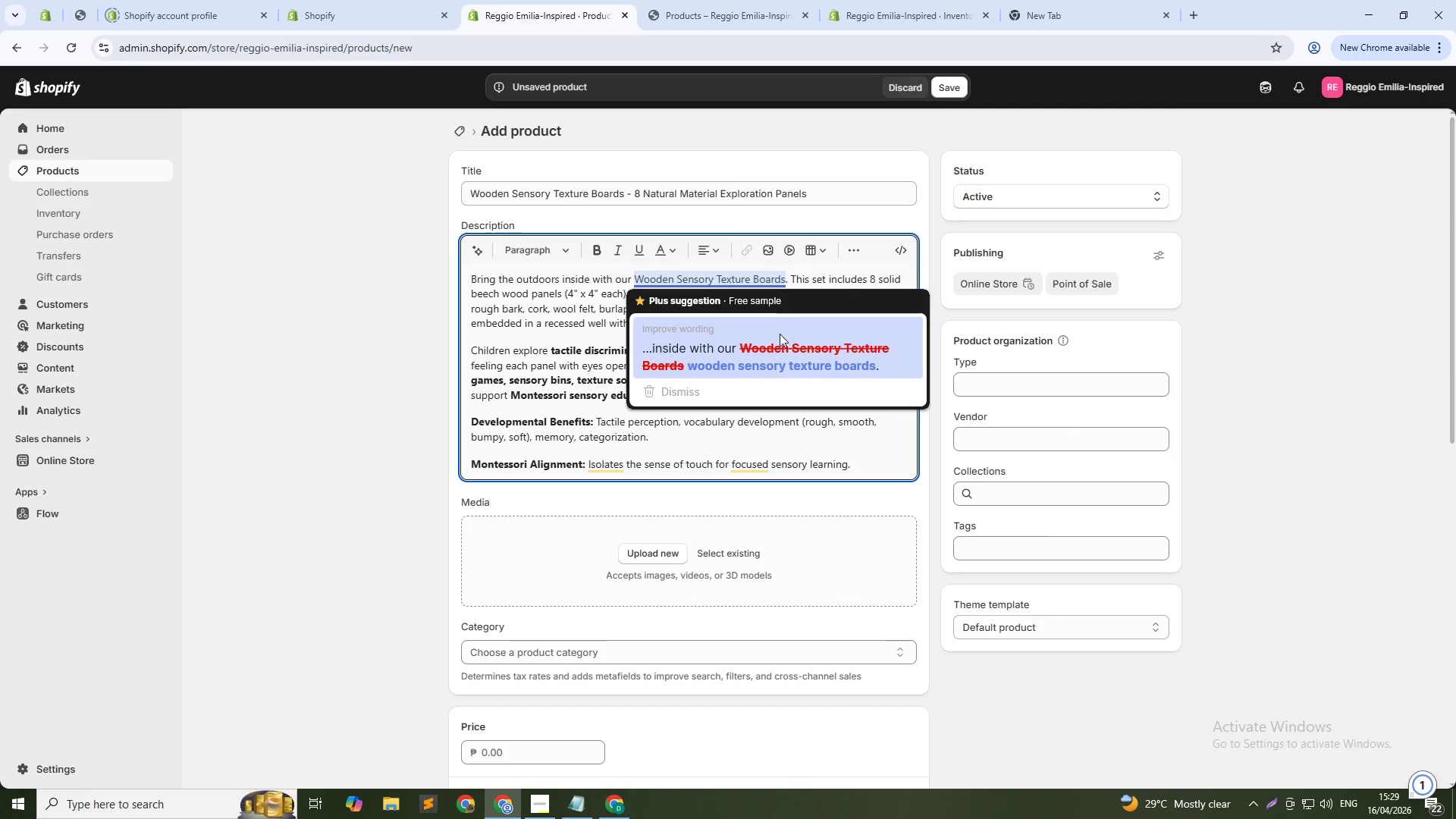 
scroll: coordinate [551, 566], scroll_direction: down, amount: 5.0
 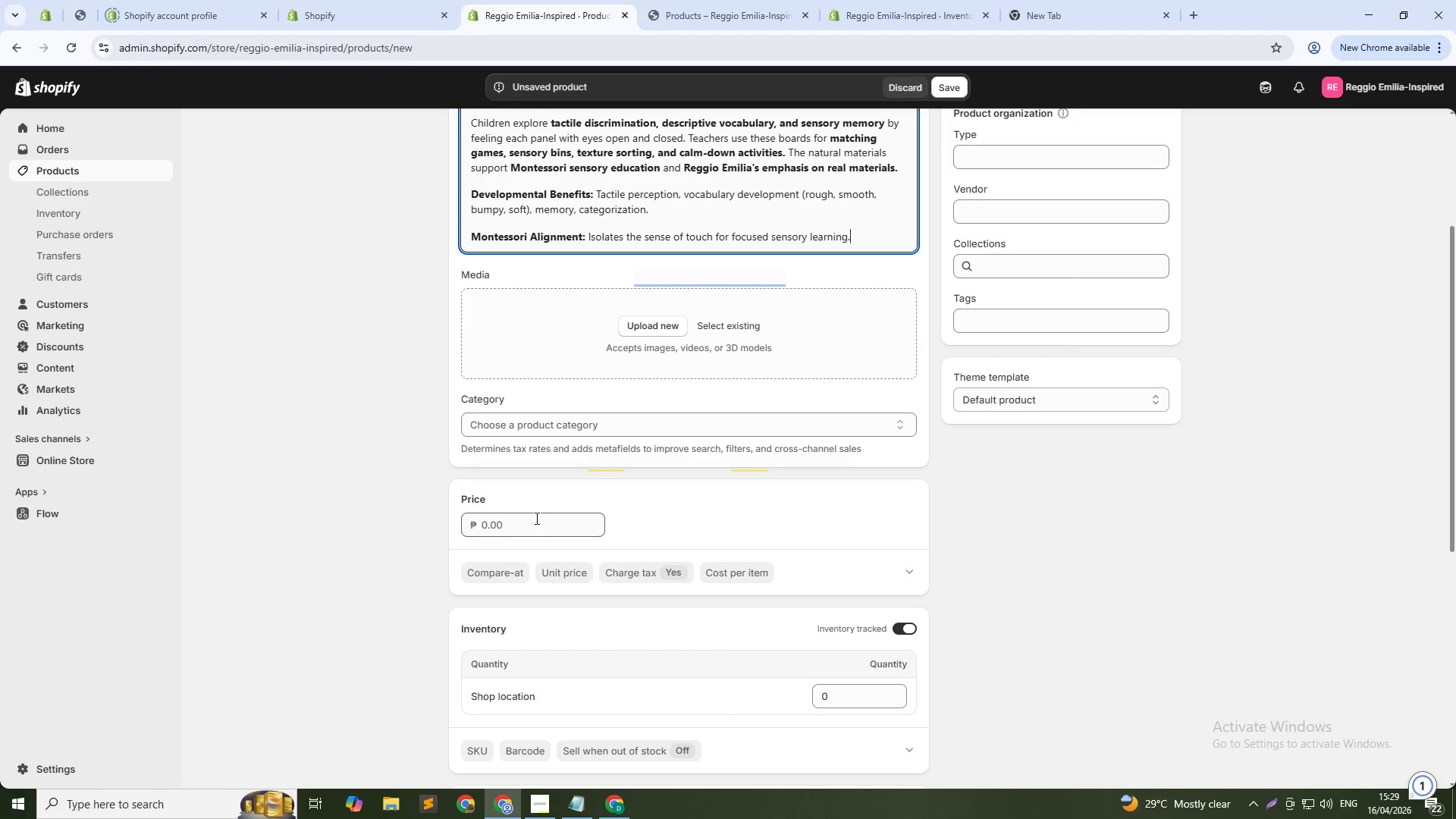 
left_click([536, 529])
 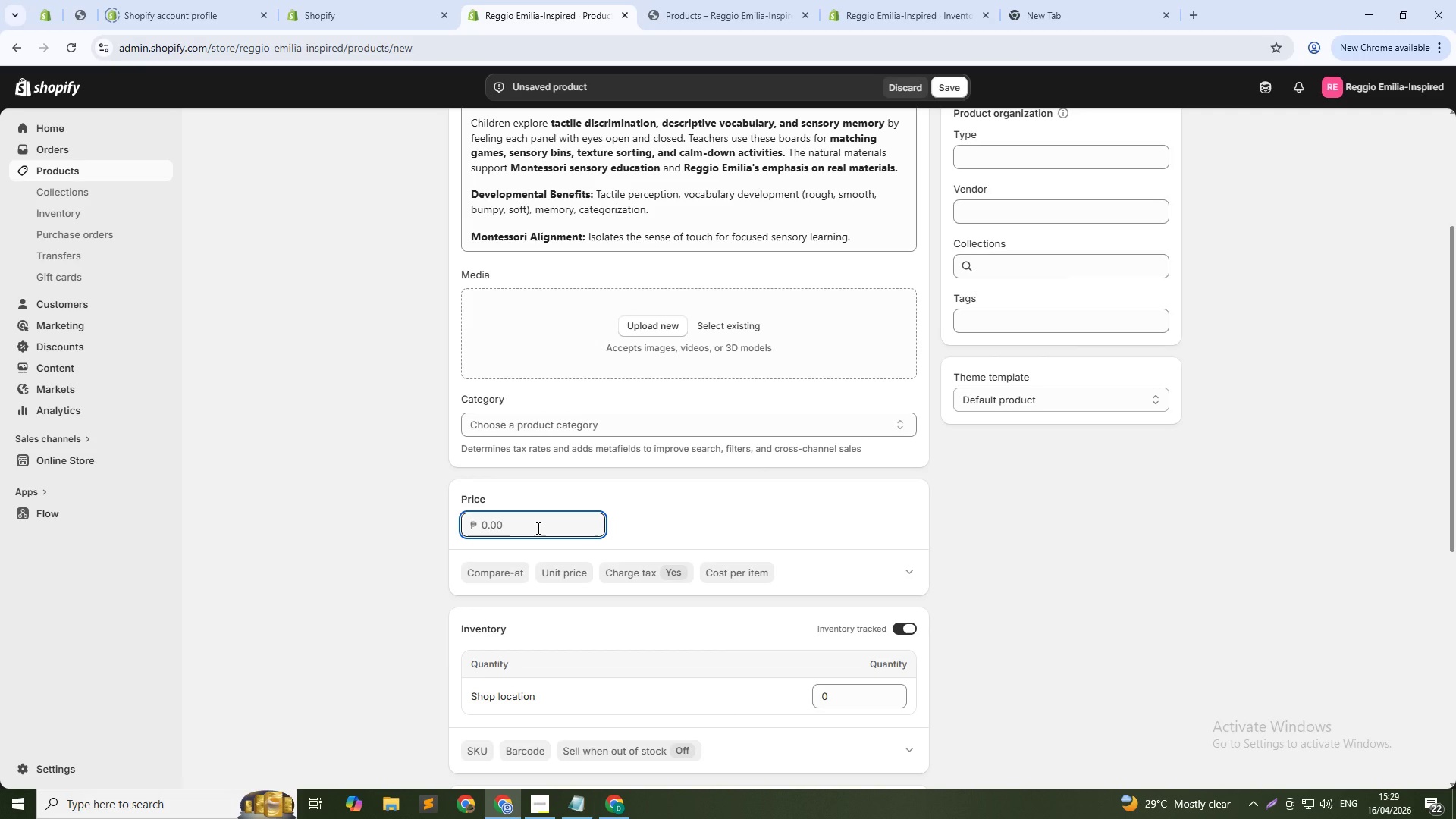 
key(Numpad5)
 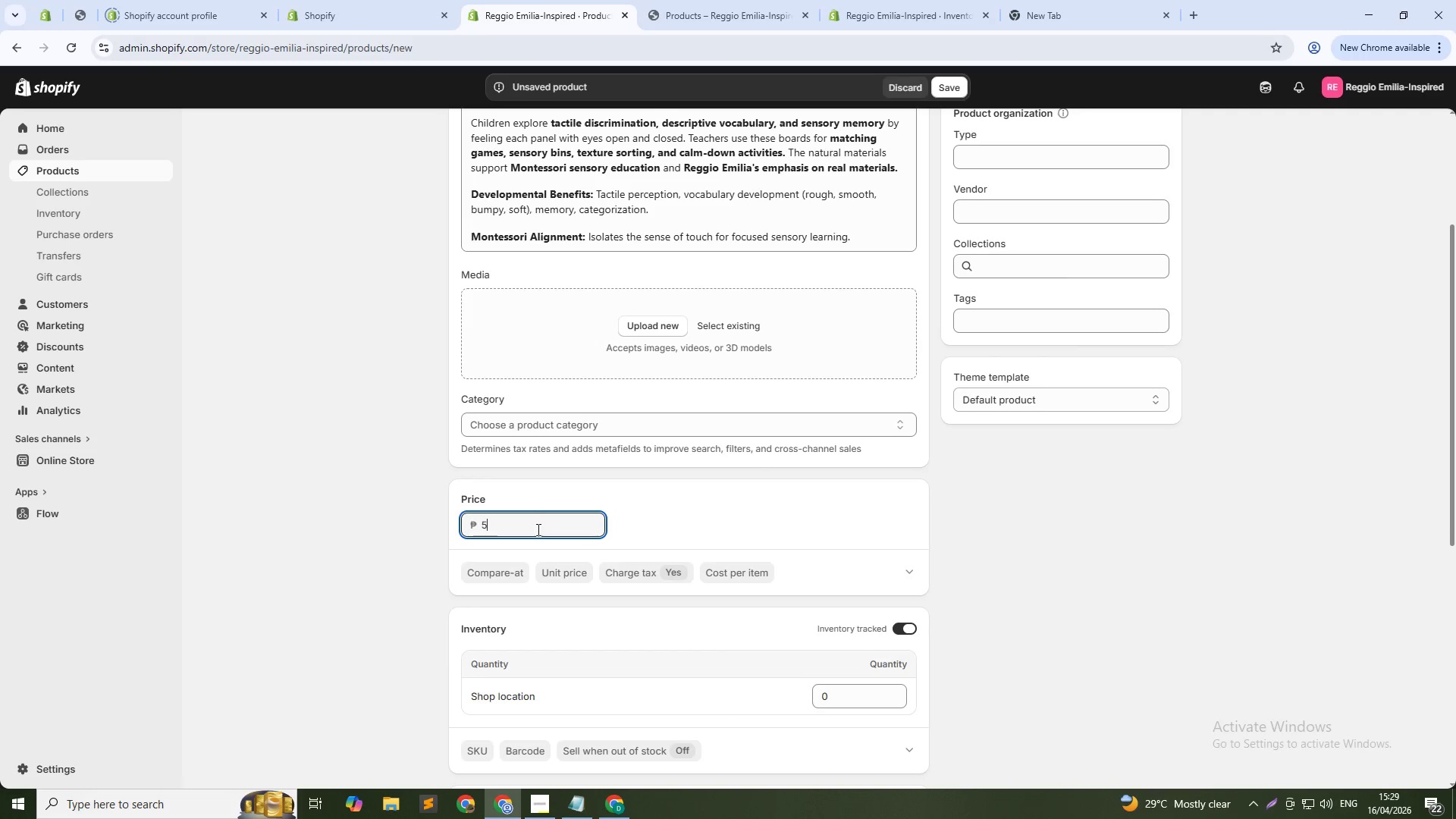 
key(Numpad9)
 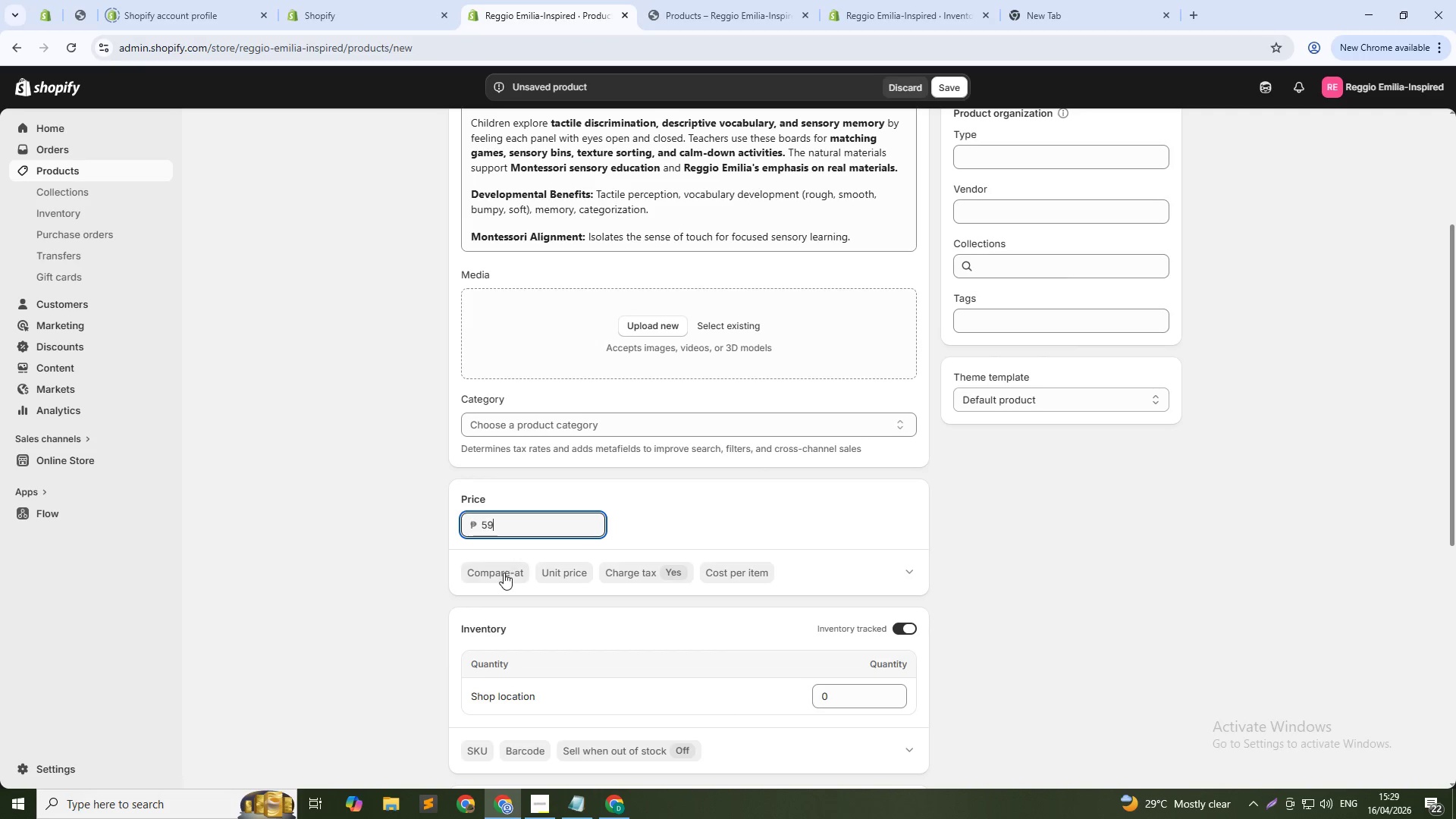 
left_click([504, 573])
 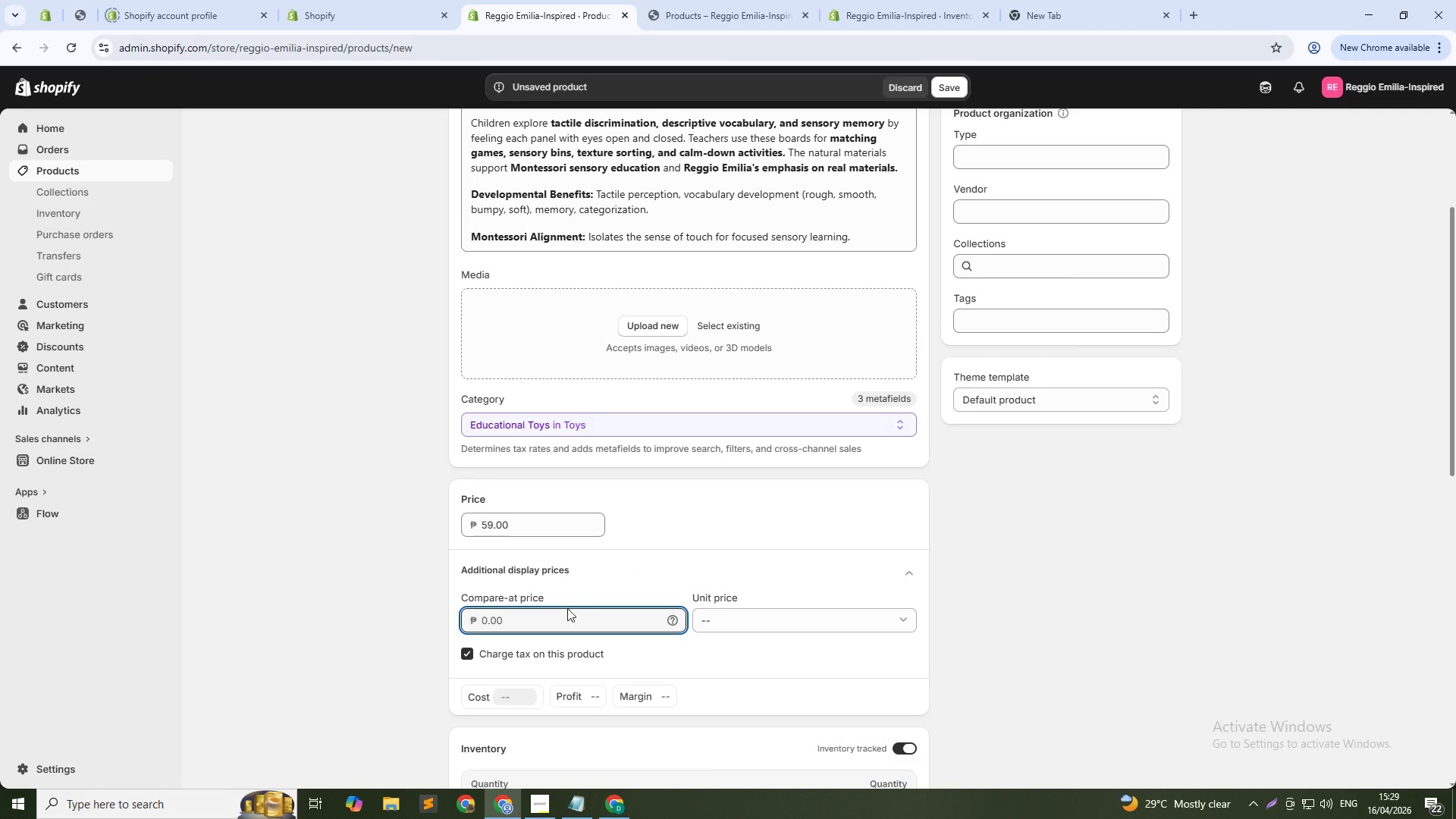 
key(Numpad7)
 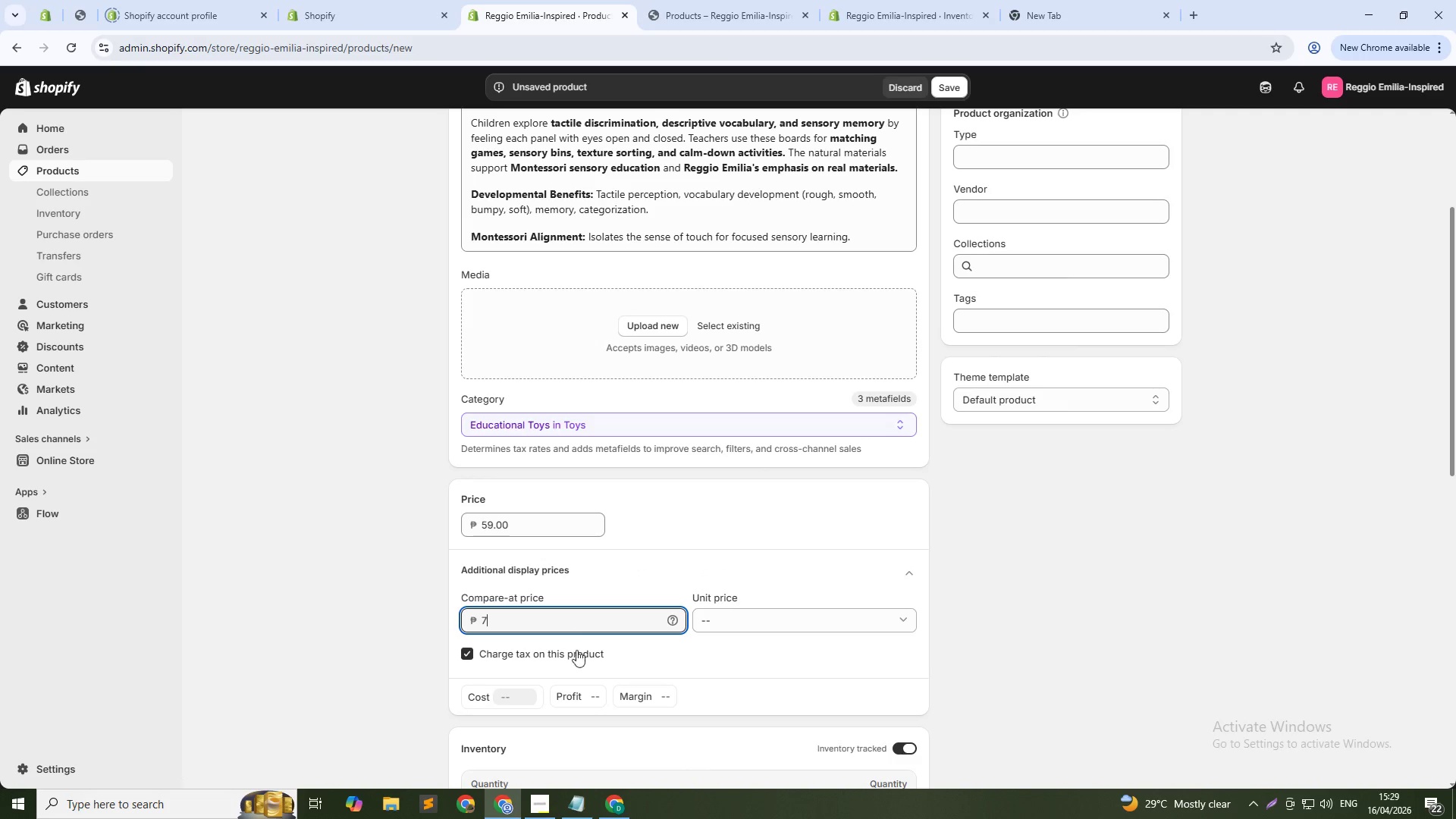 
key(Numpad9)
 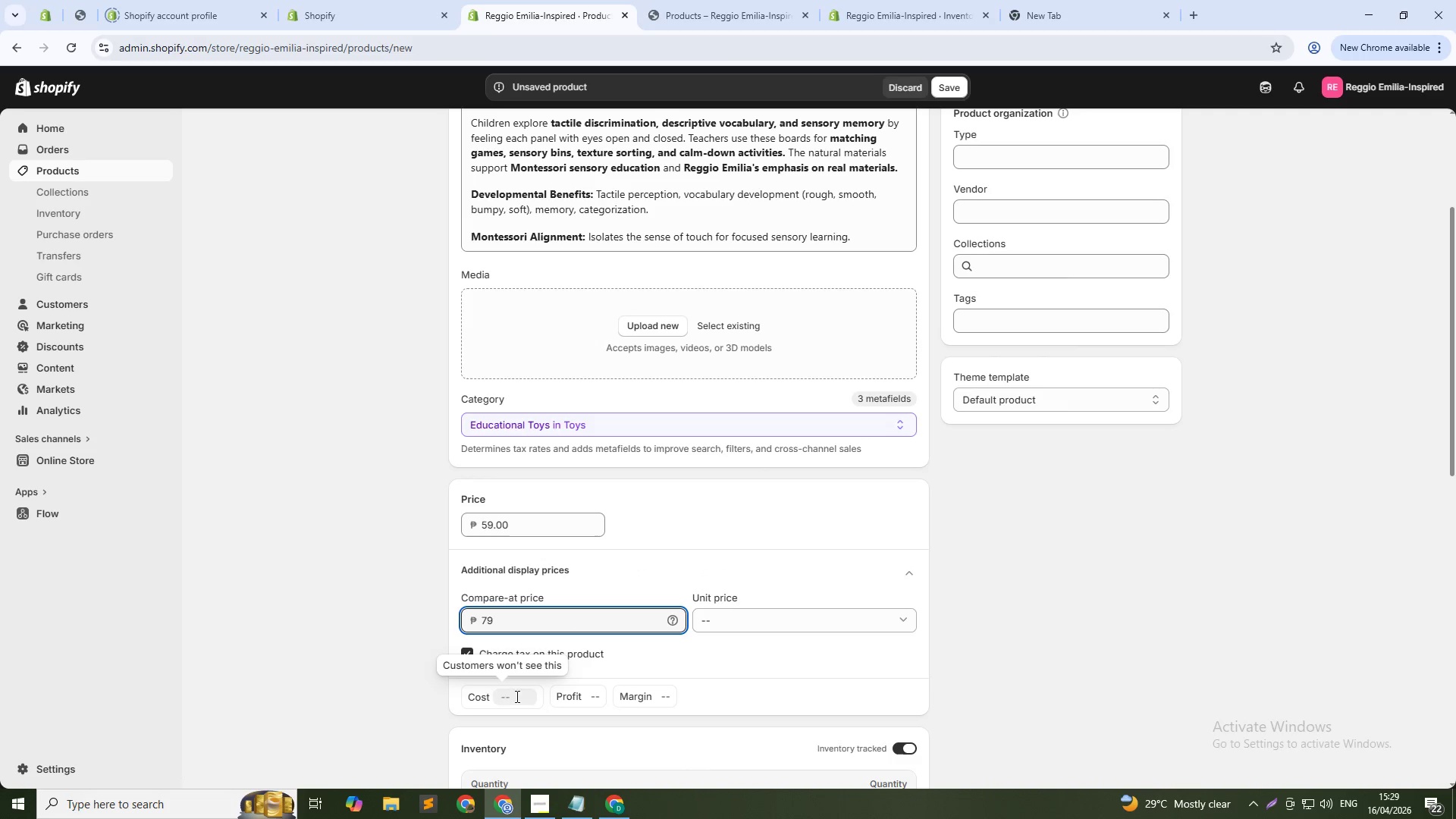 
left_click([503, 704])
 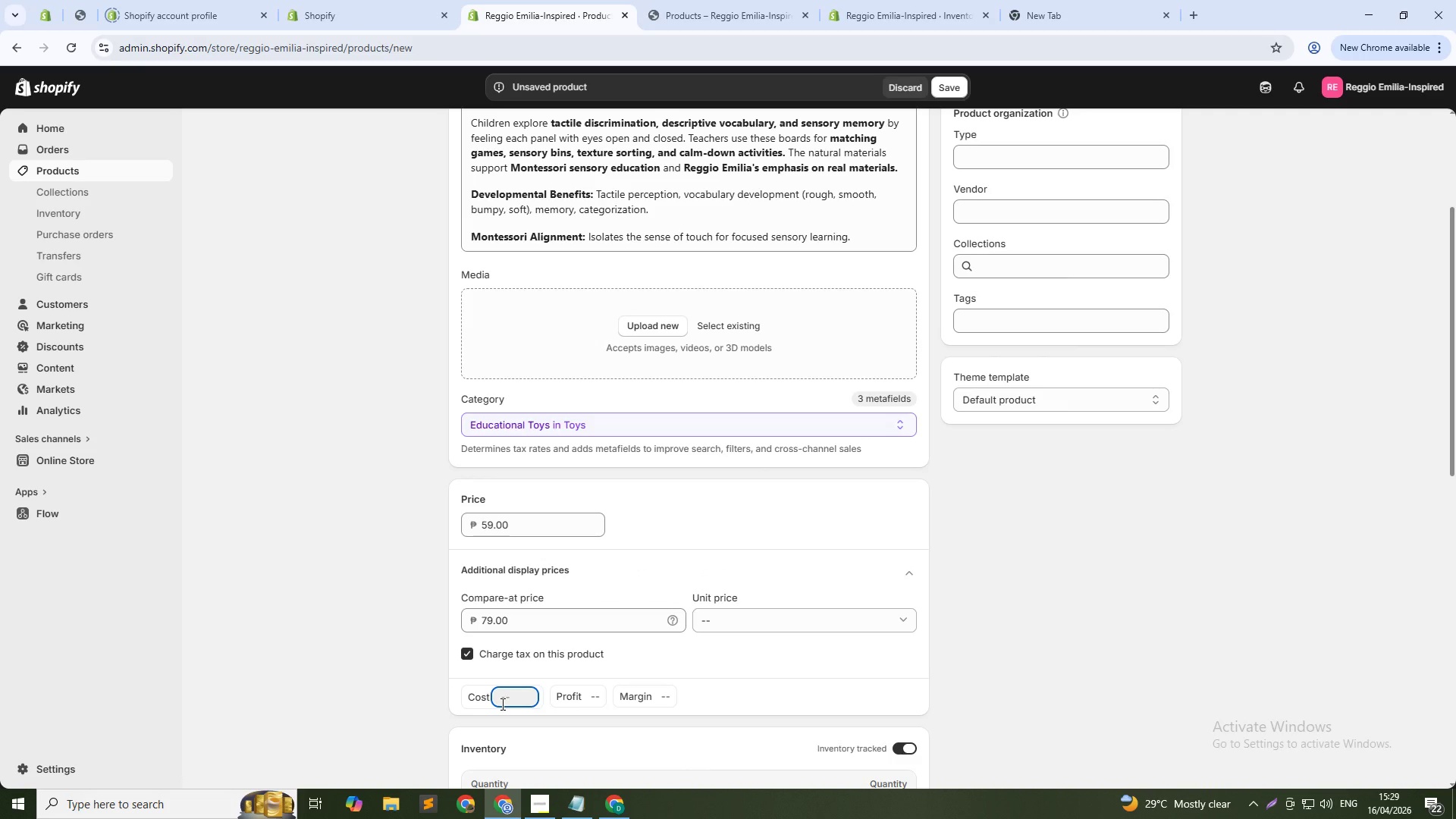 
key(Numpad3)
 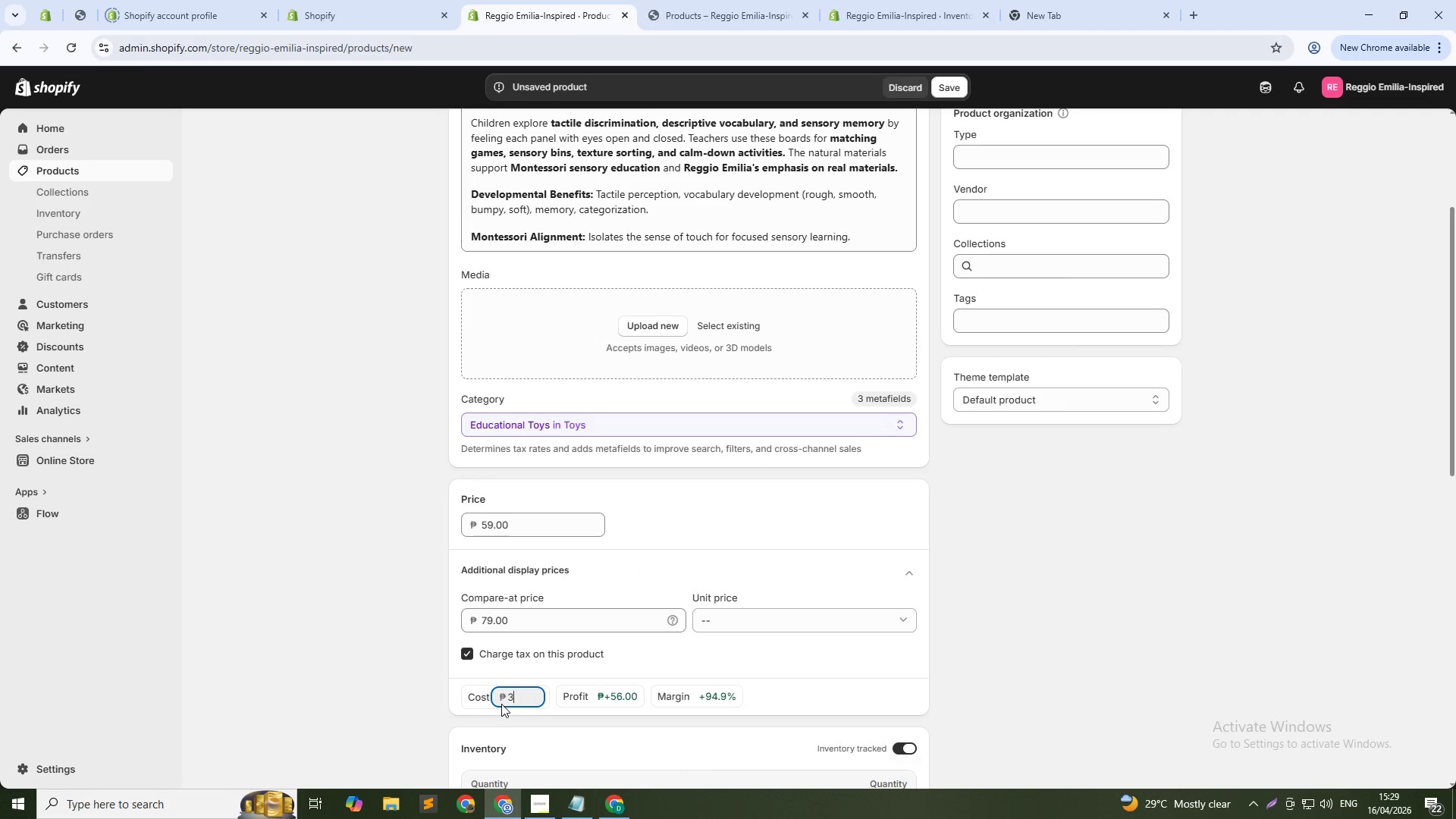 
key(Numpad5)
 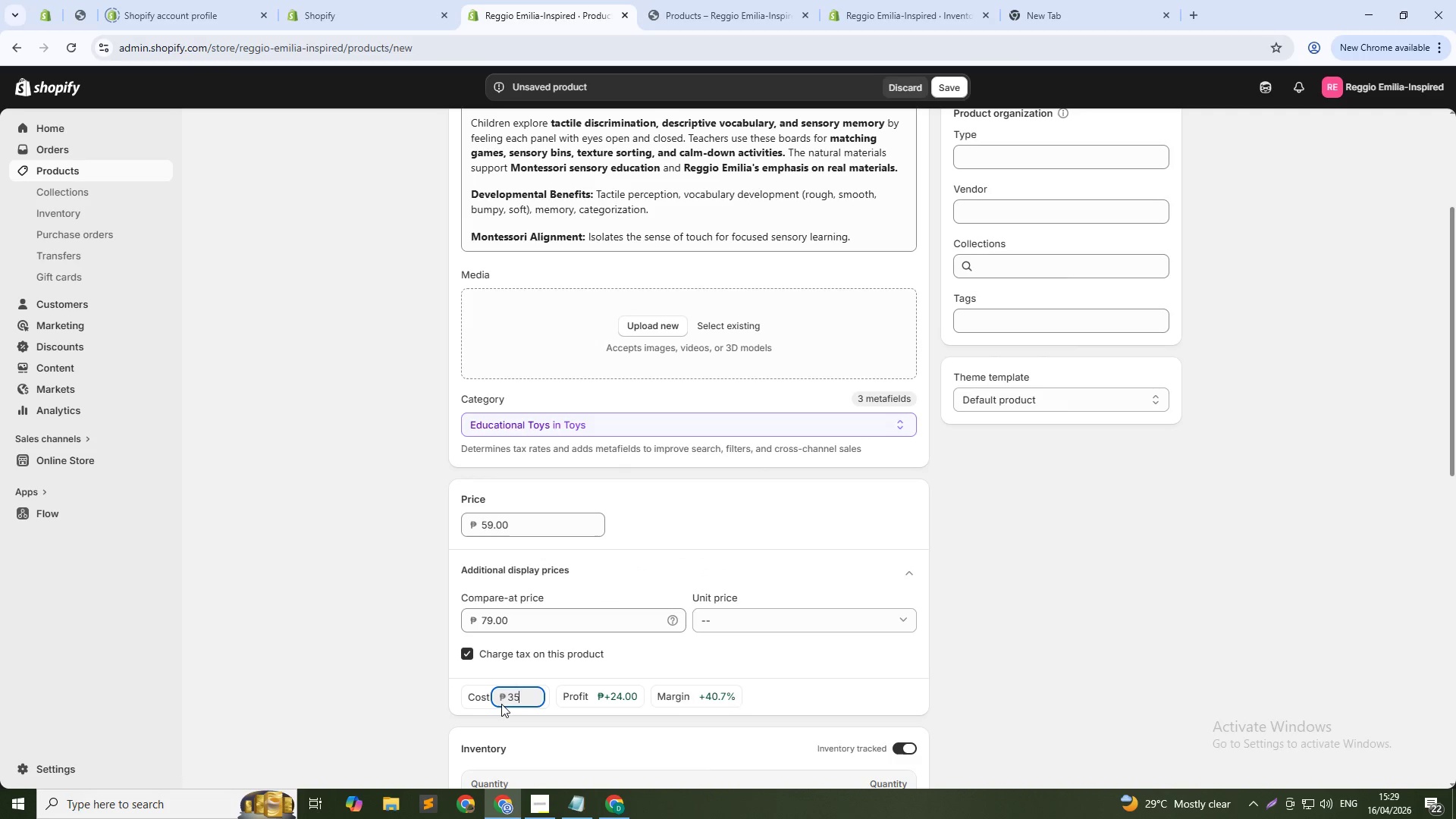 
key(NumpadDecimal)
 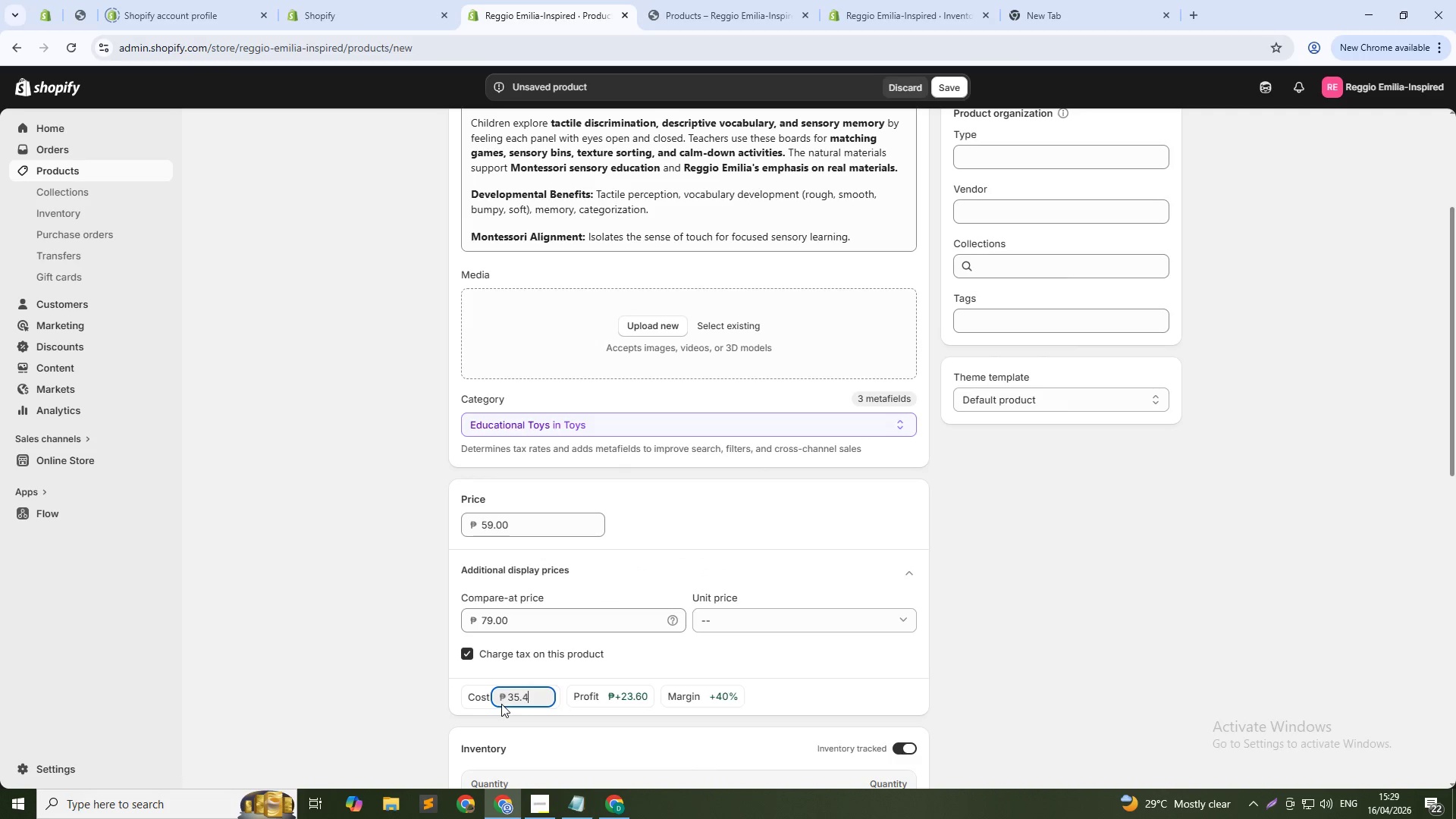 
key(Numpad4)
 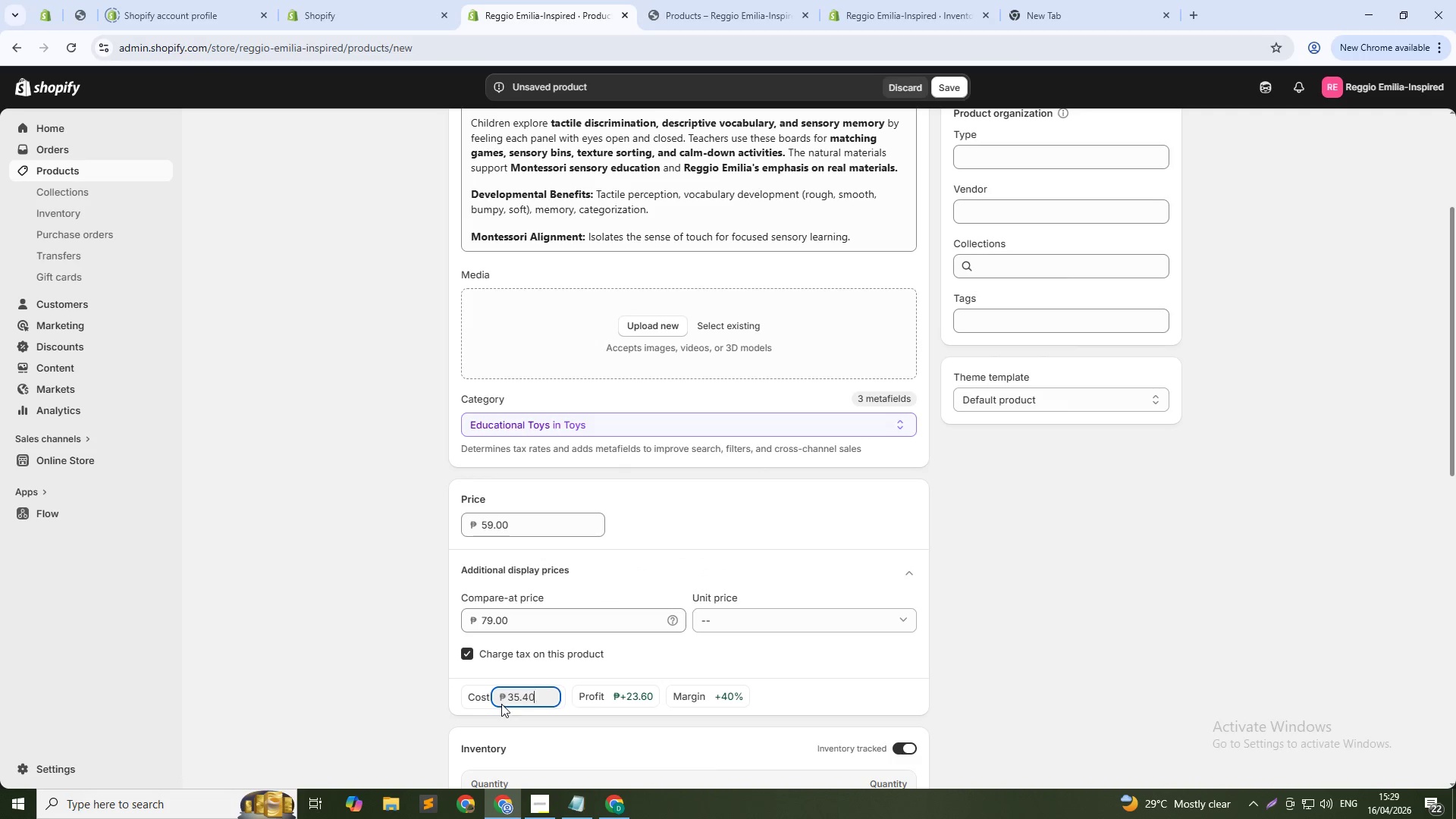 
key(Numpad0)
 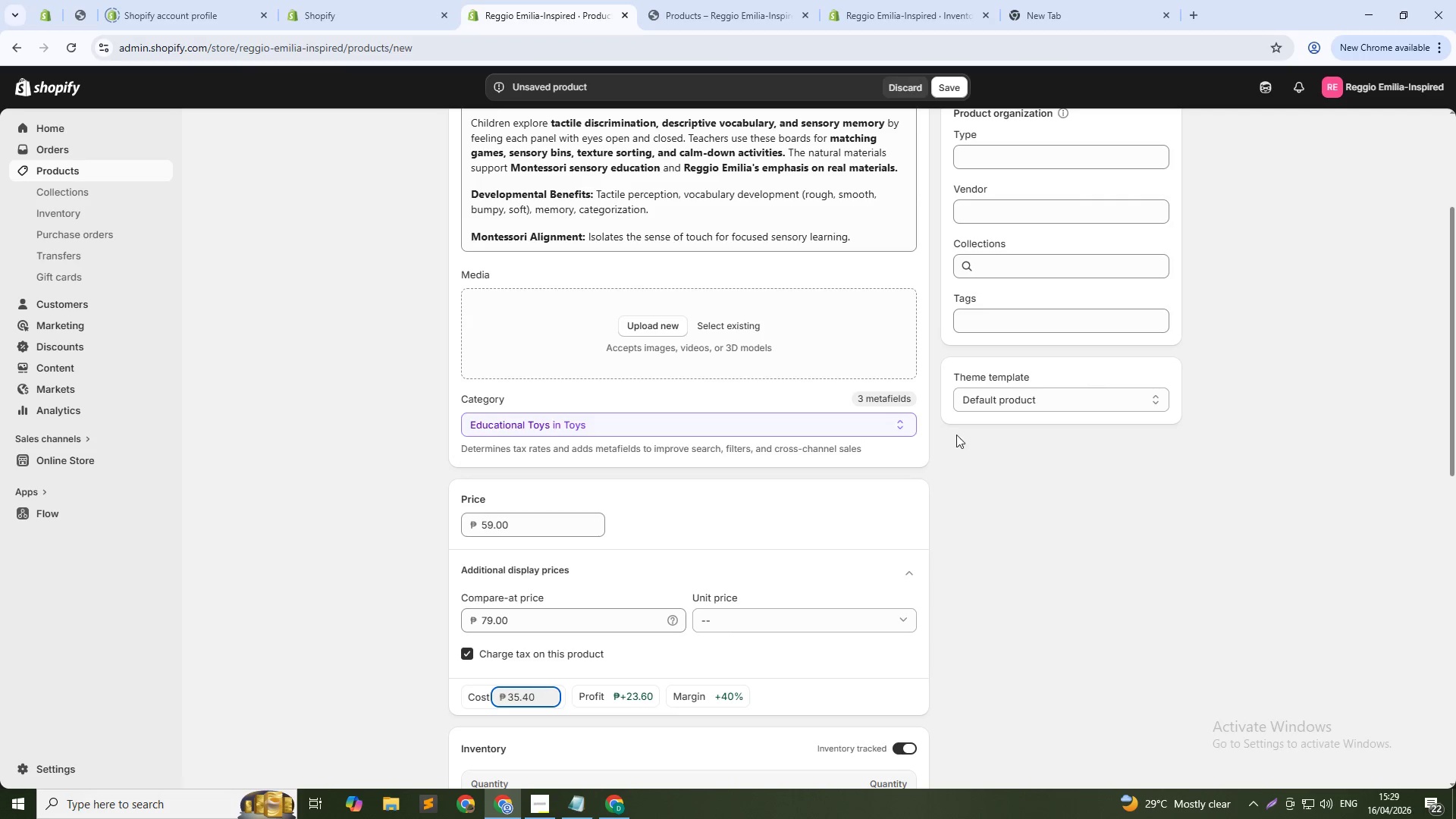 
left_click([995, 211])
 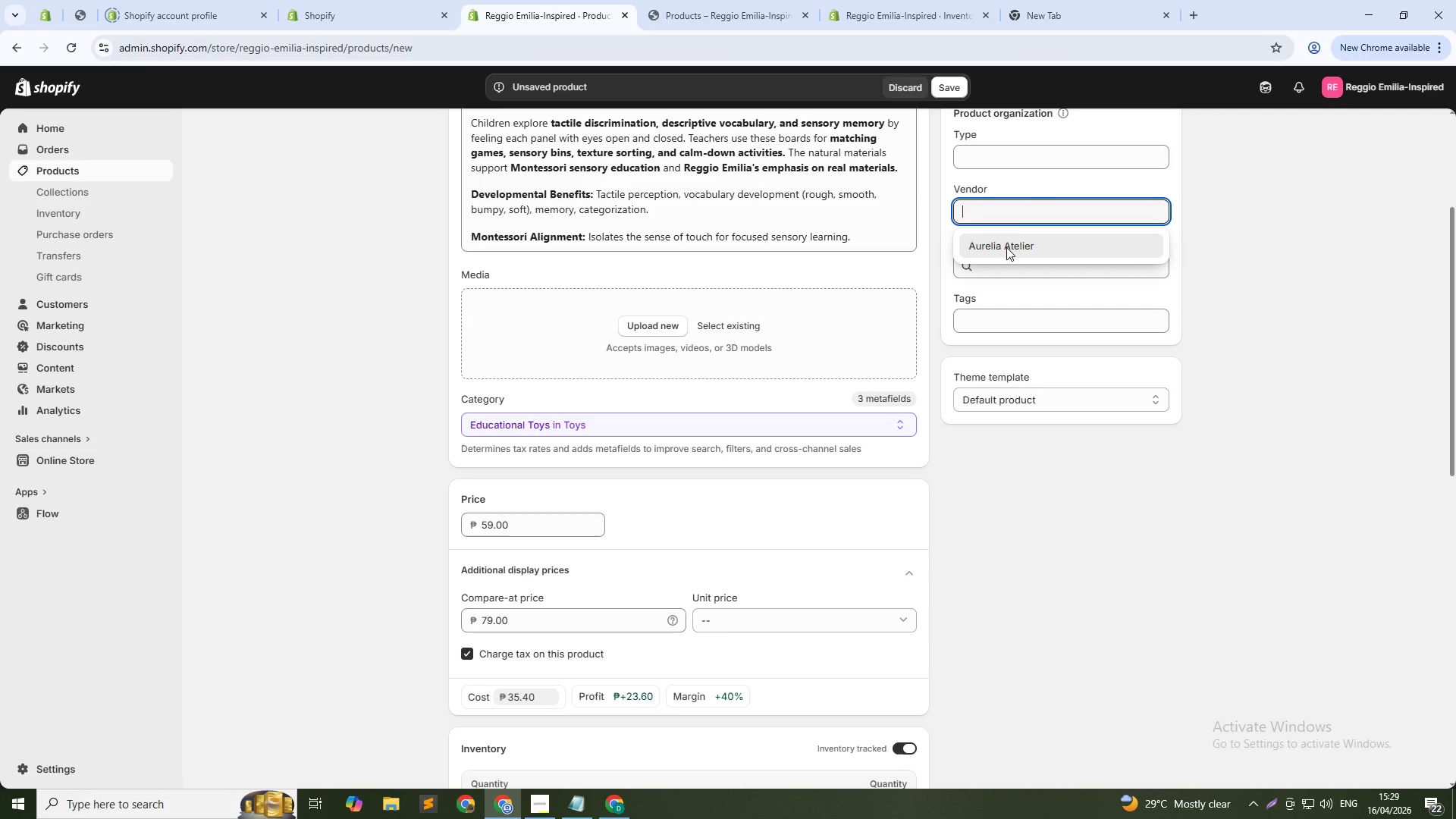 
left_click([1006, 246])
 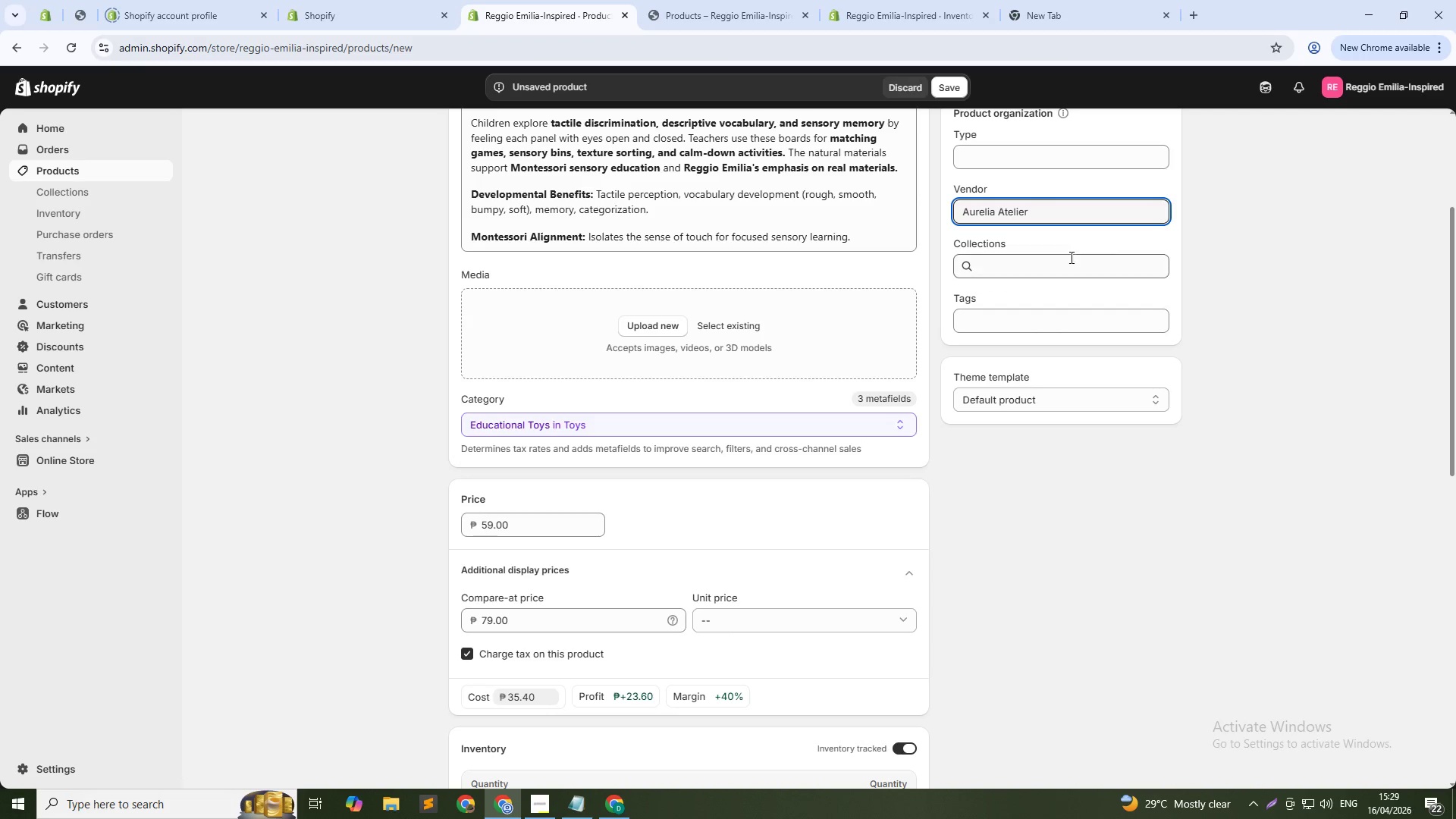 
scroll: coordinate [1163, 285], scroll_direction: up, amount: 1.0
 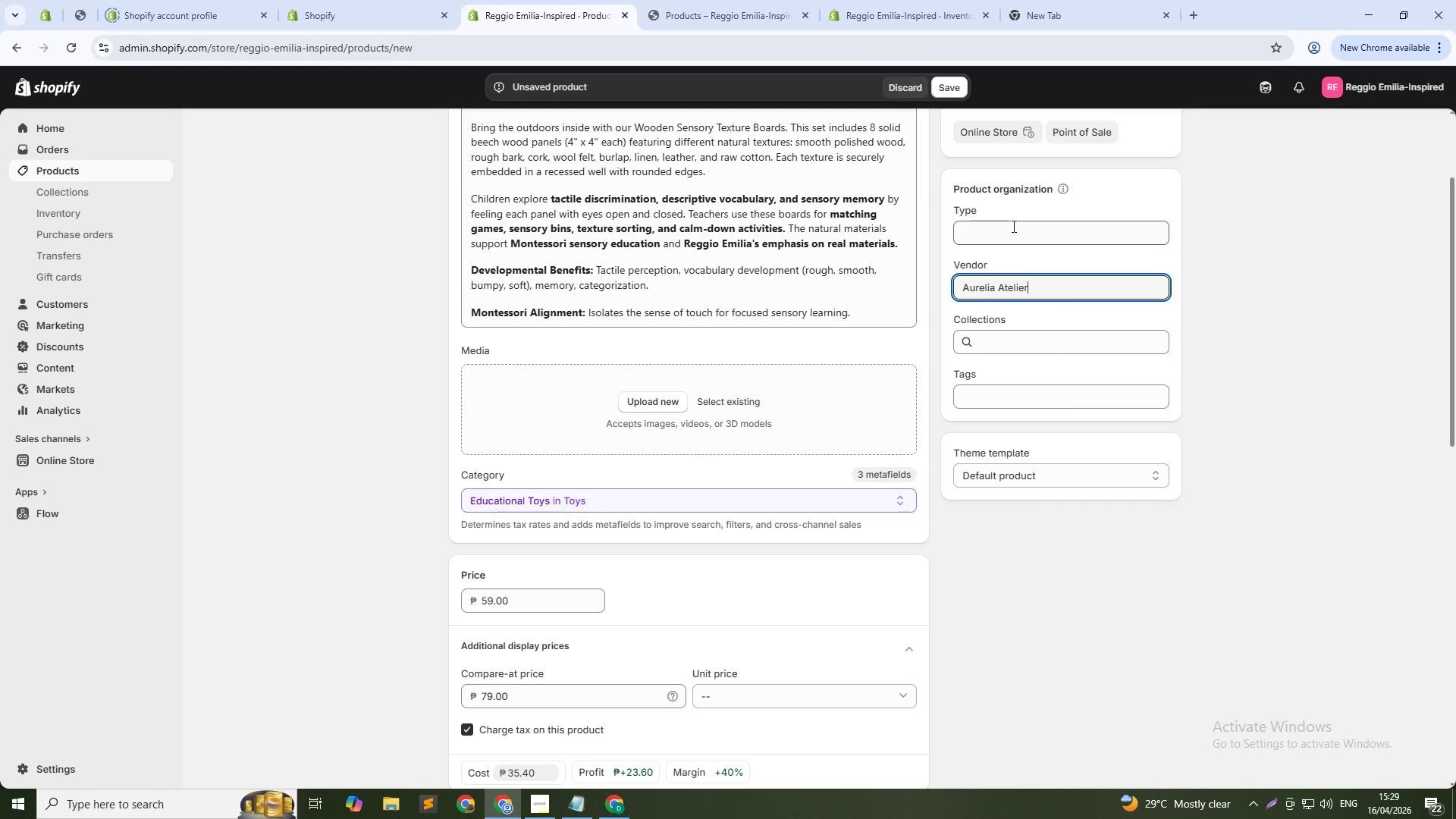 
left_click([1012, 226])
 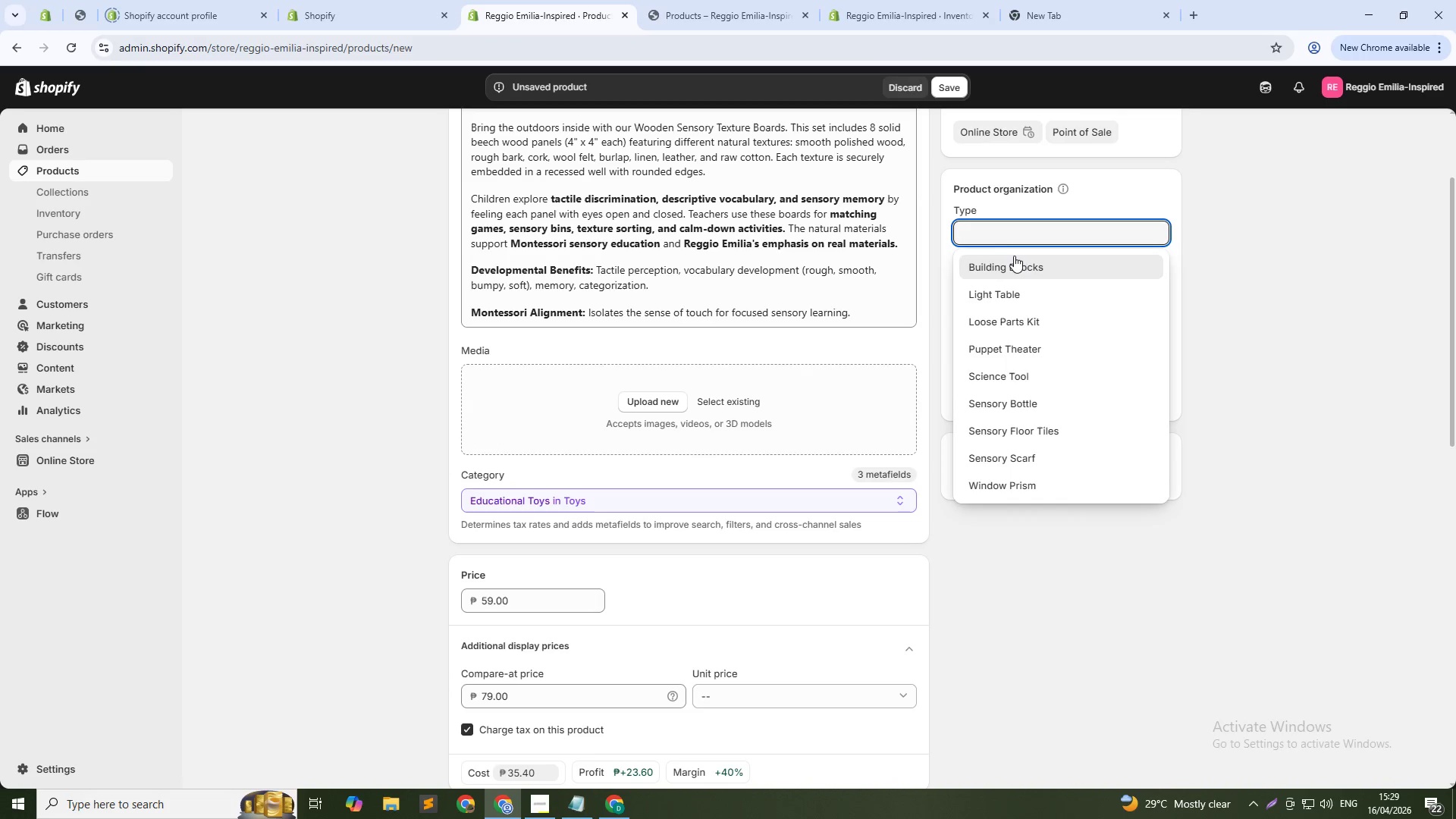 
hold_key(key=ShiftLeft, duration=1.53)
 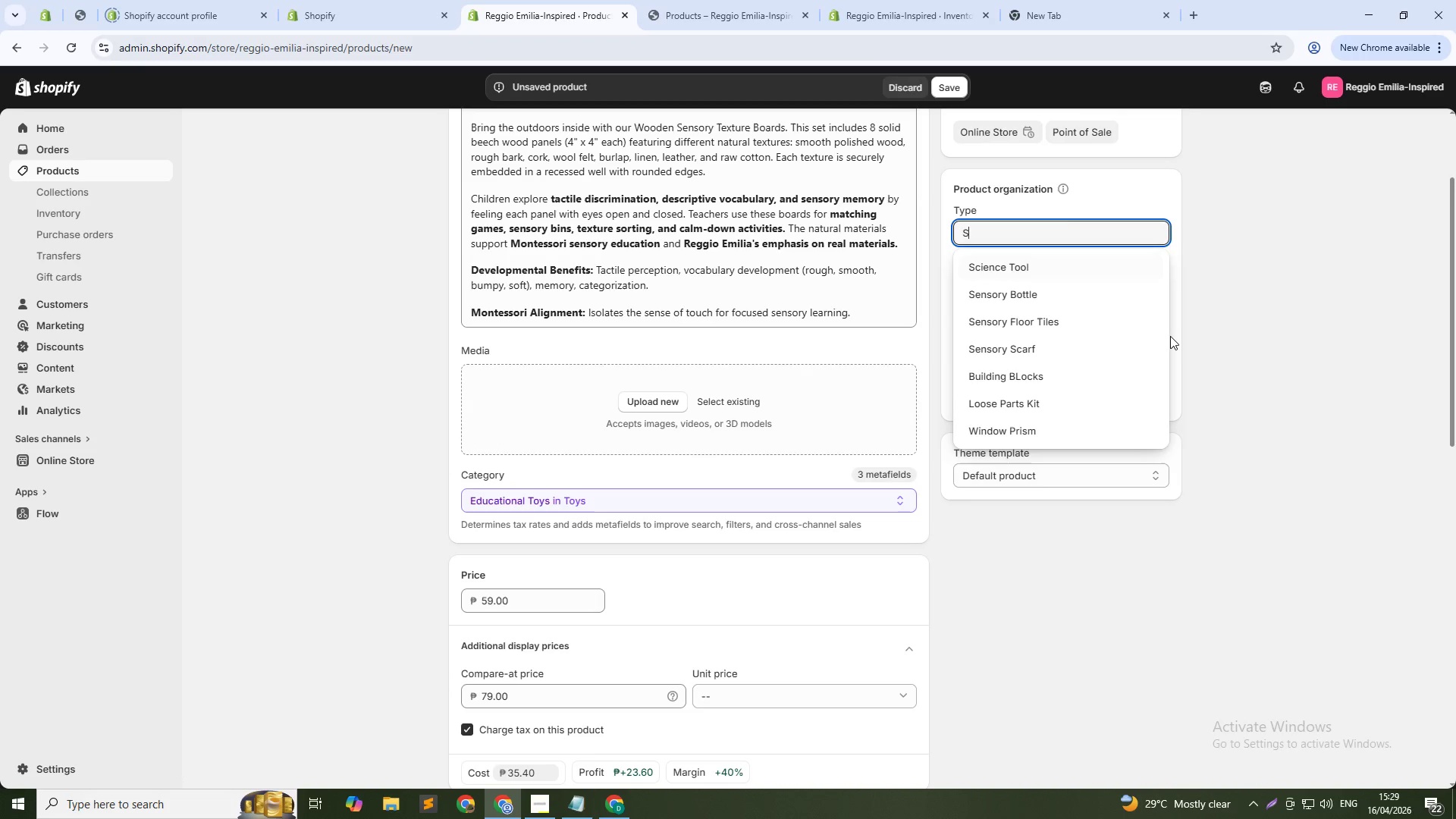 
type(Sensory Board)
 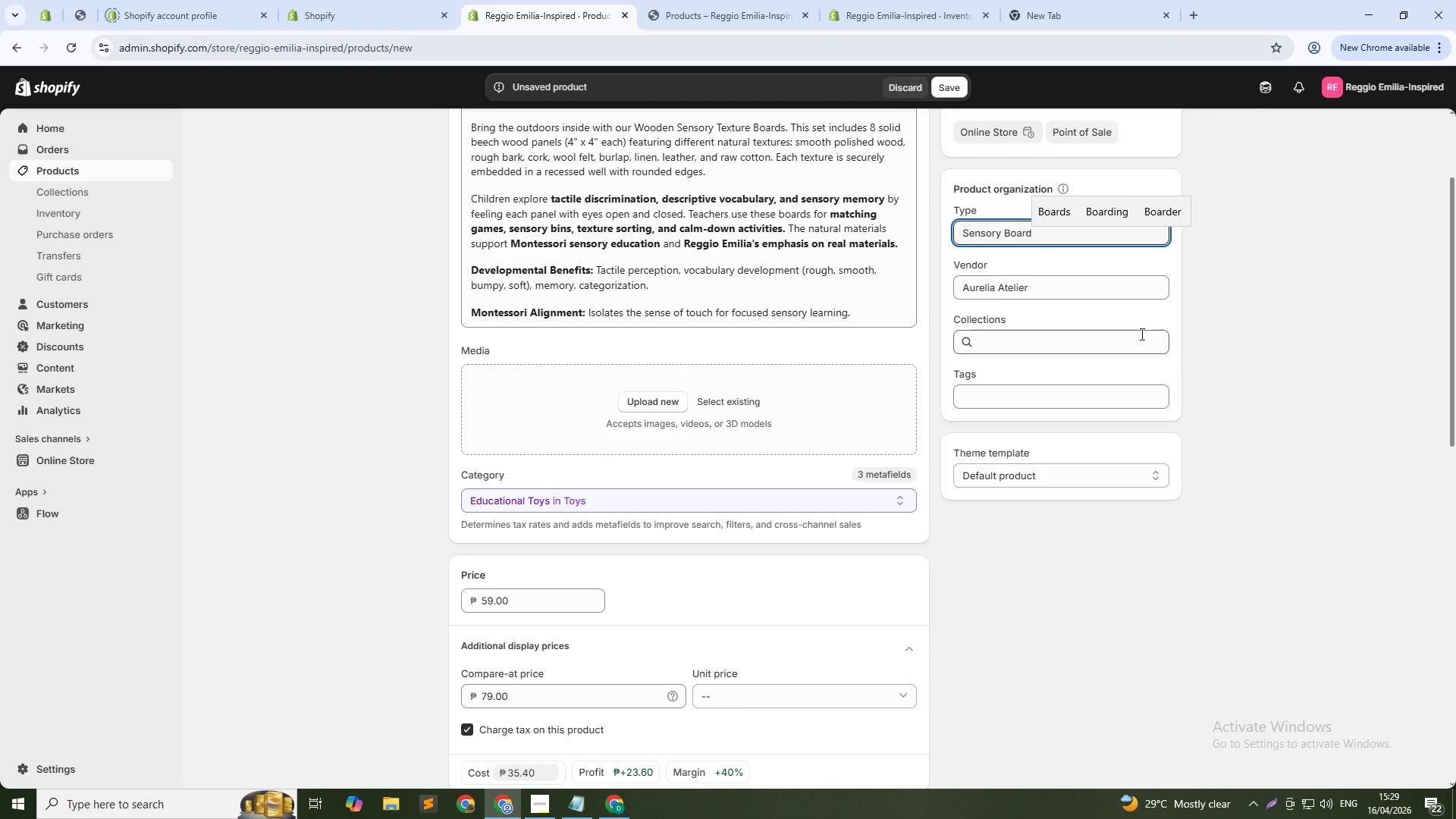 
left_click([1019, 393])
 